 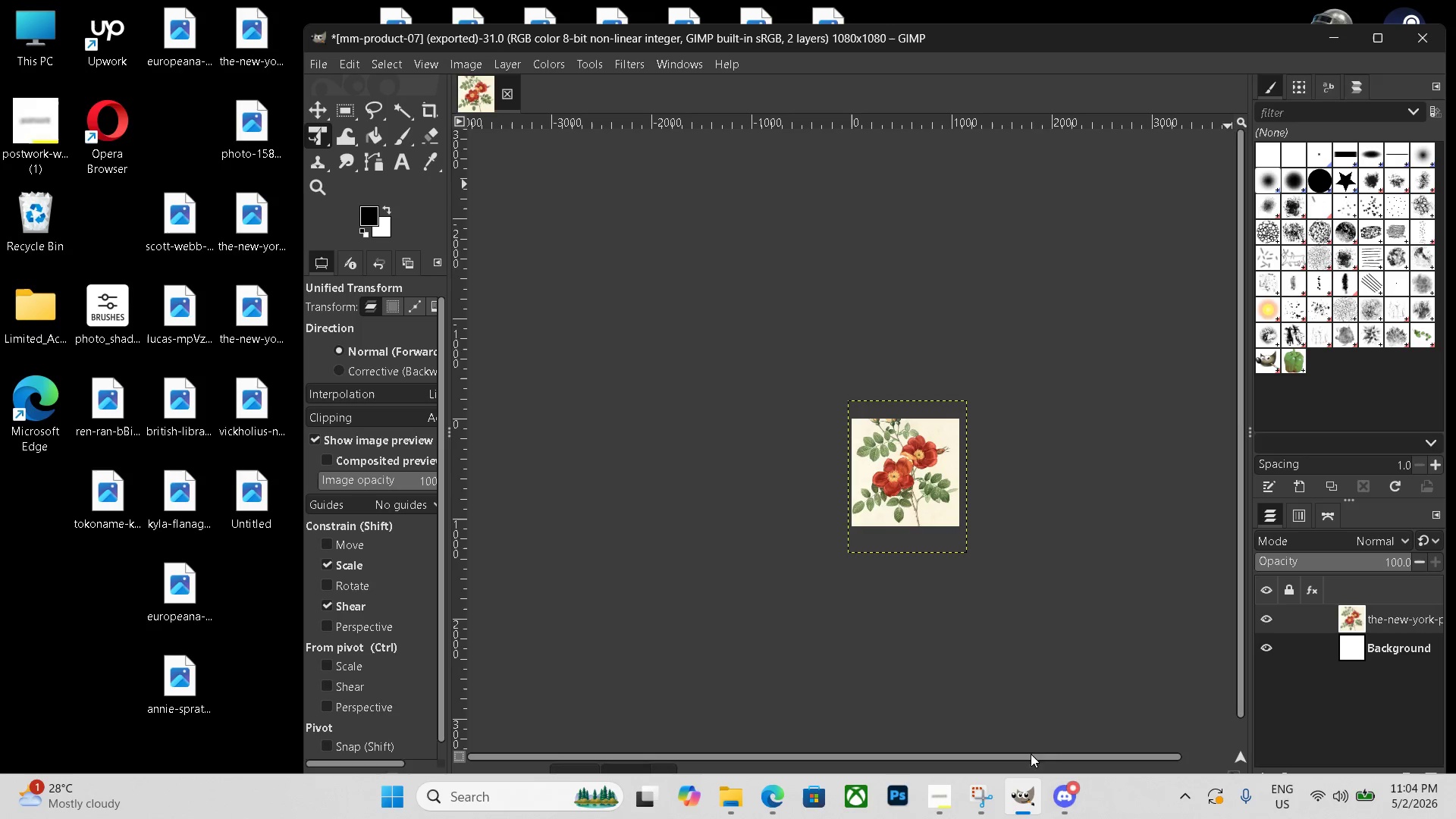 
left_click_drag(start_coordinate=[999, 40], to_coordinate=[1049, 27])
 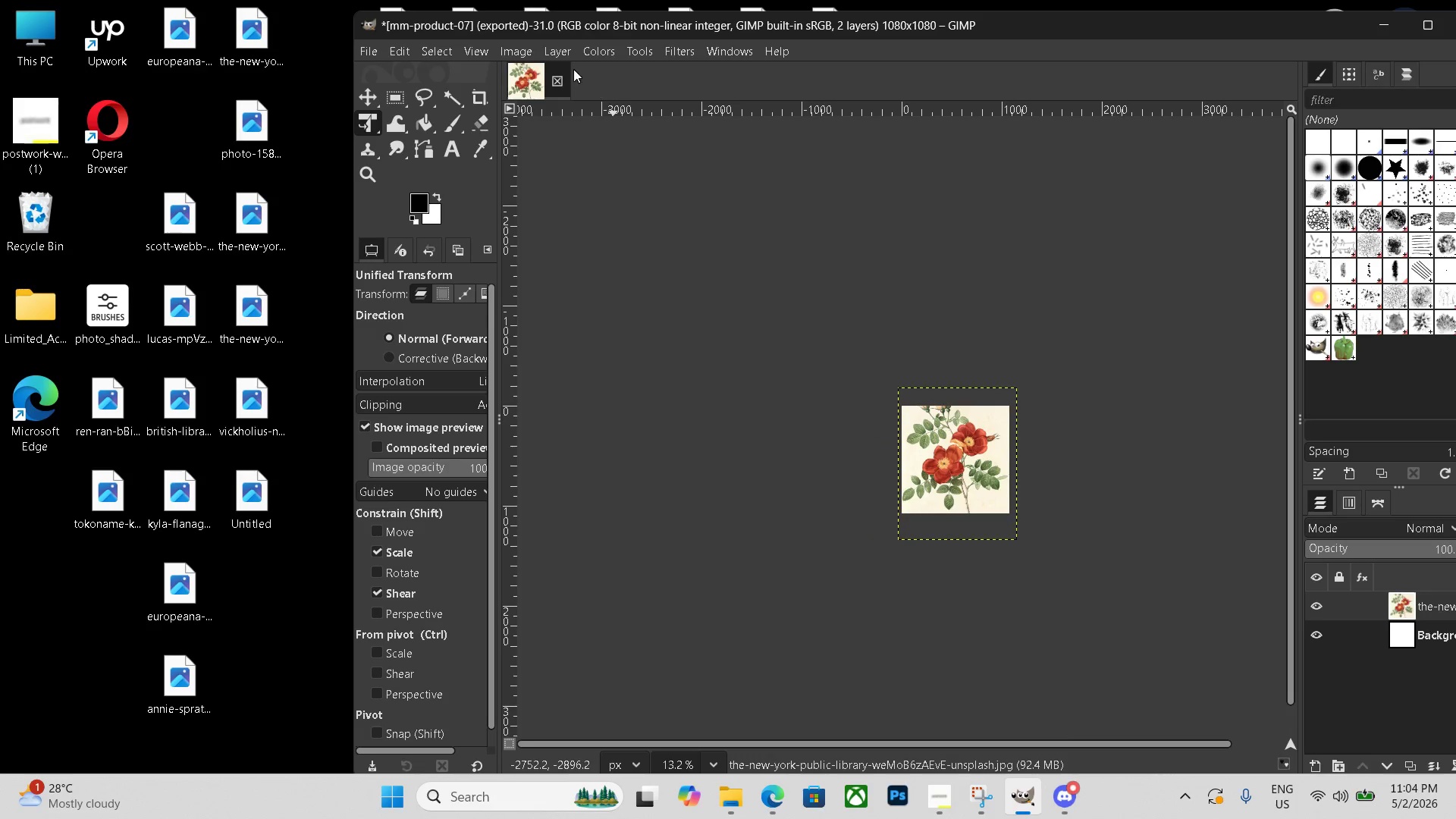 
left_click([553, 78])
 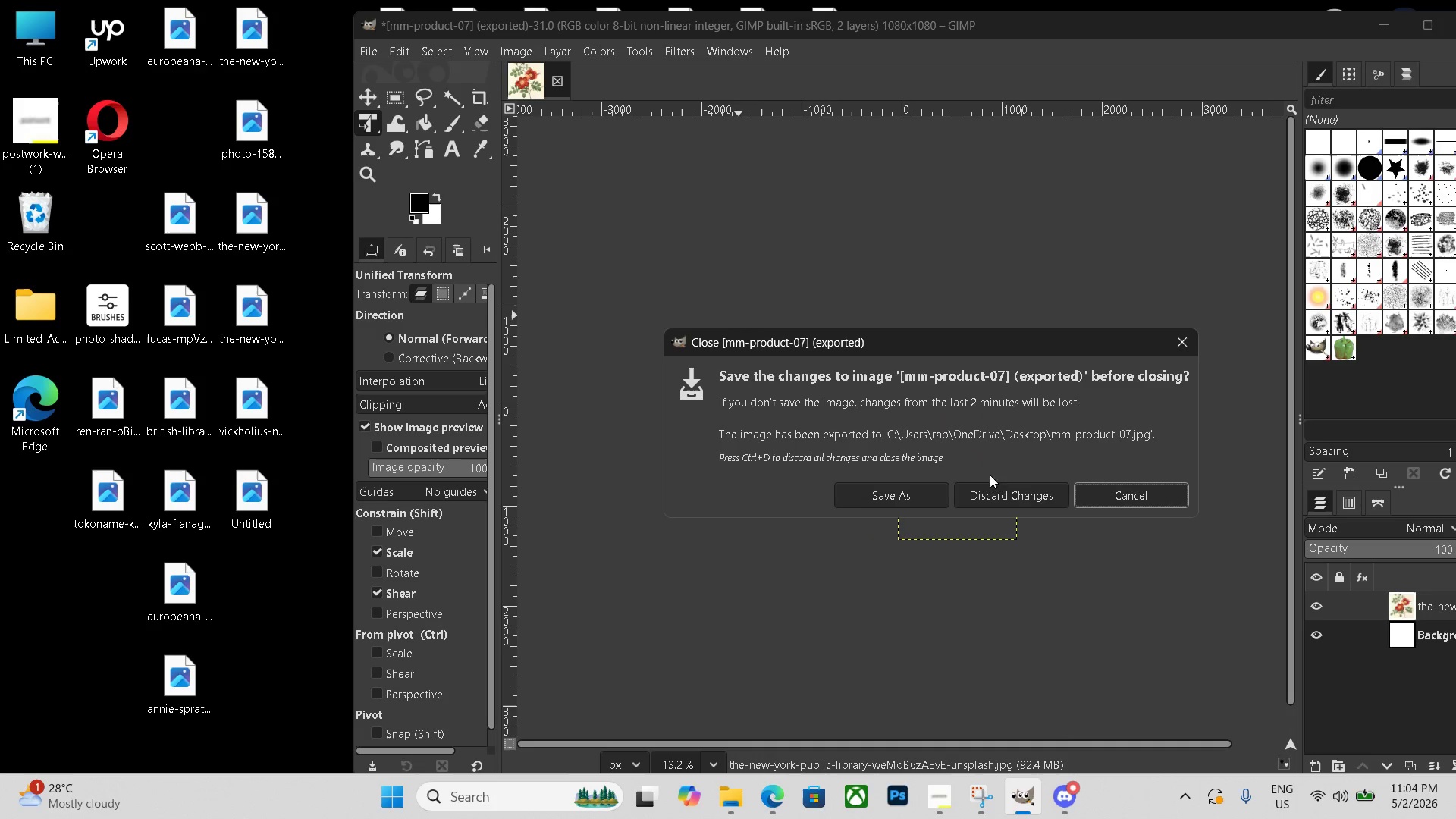 
left_click([995, 485])
 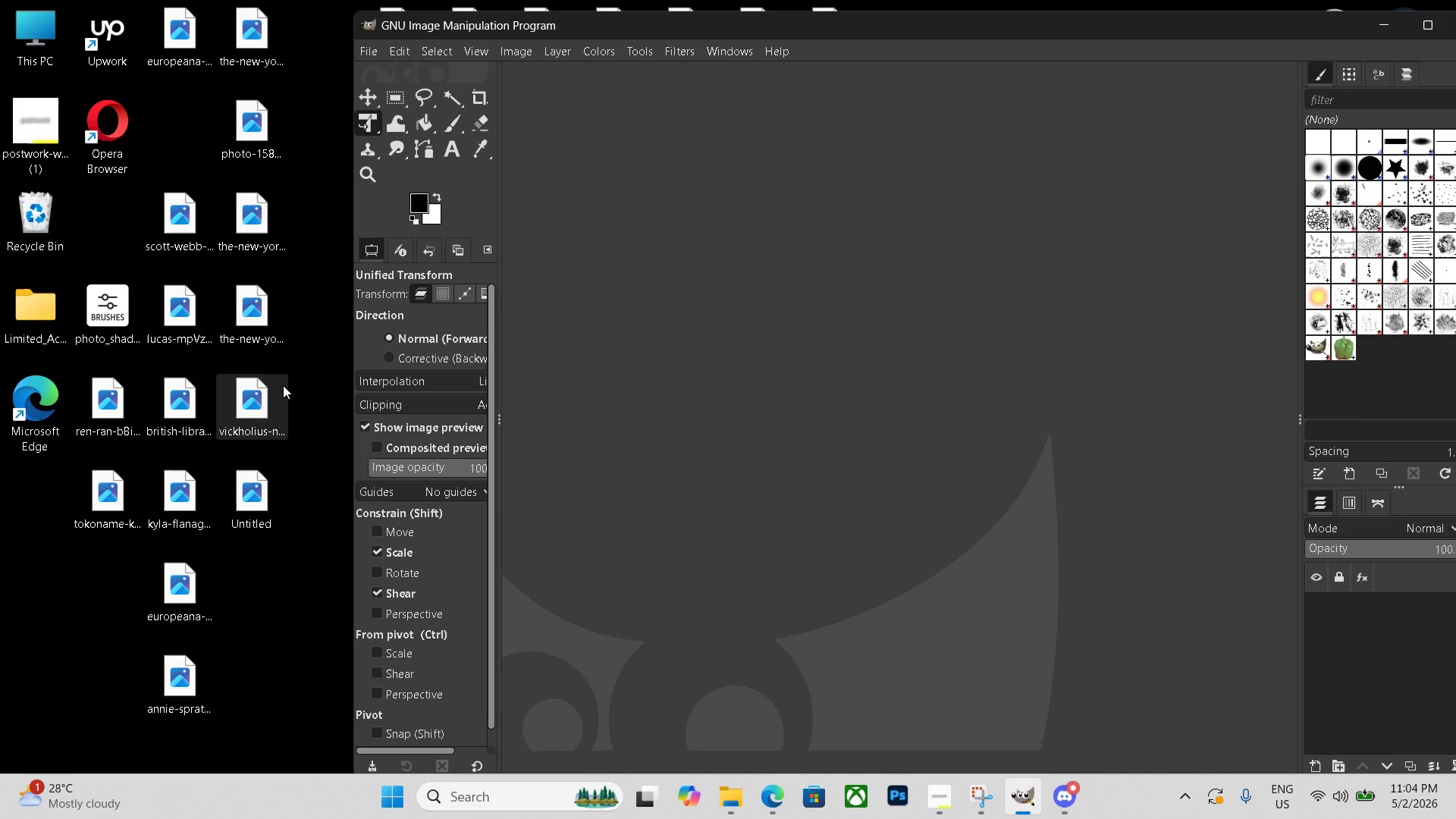 
wait(8.52)
 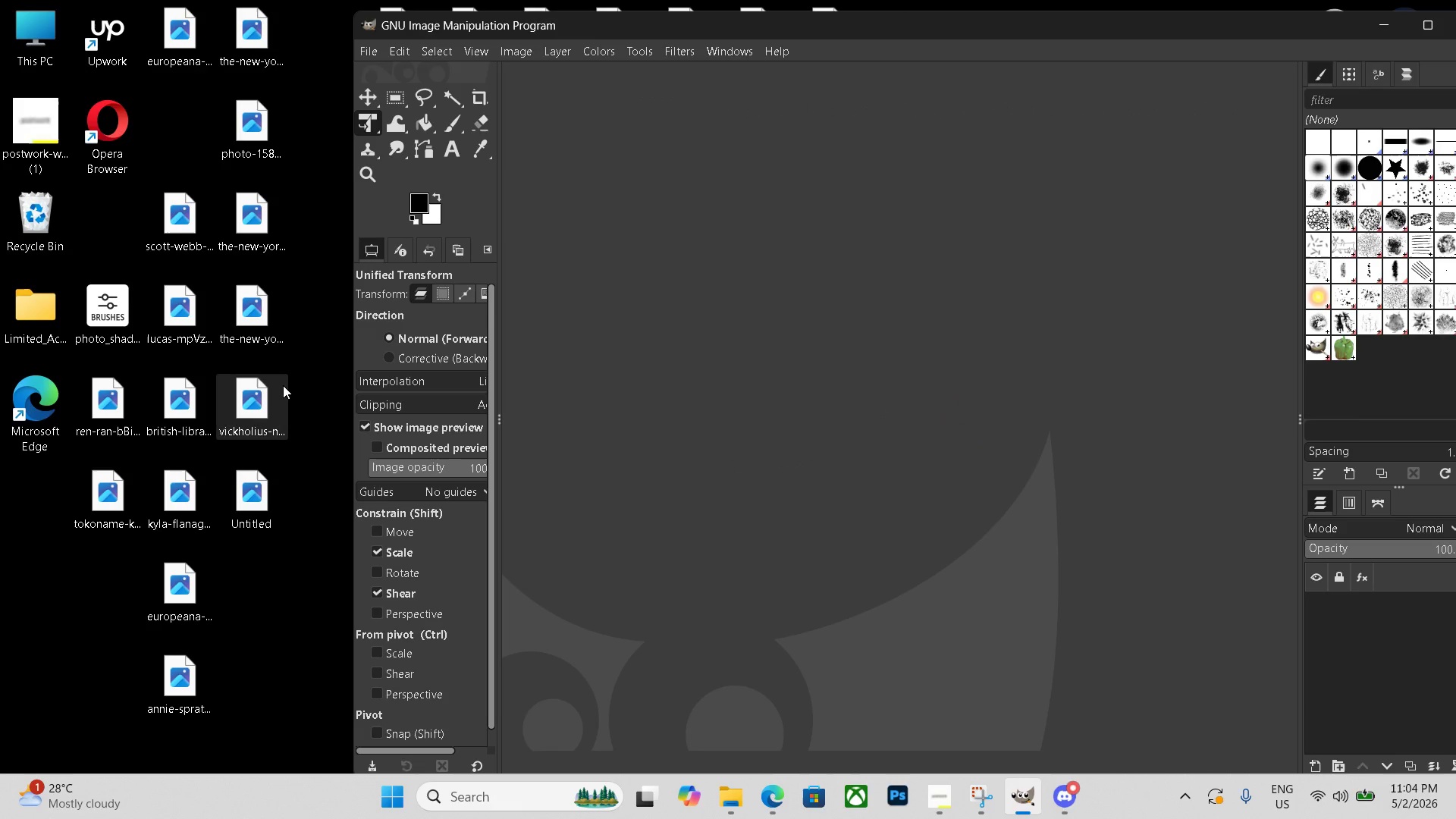 
left_click_drag(start_coordinate=[264, 141], to_coordinate=[739, 288])
 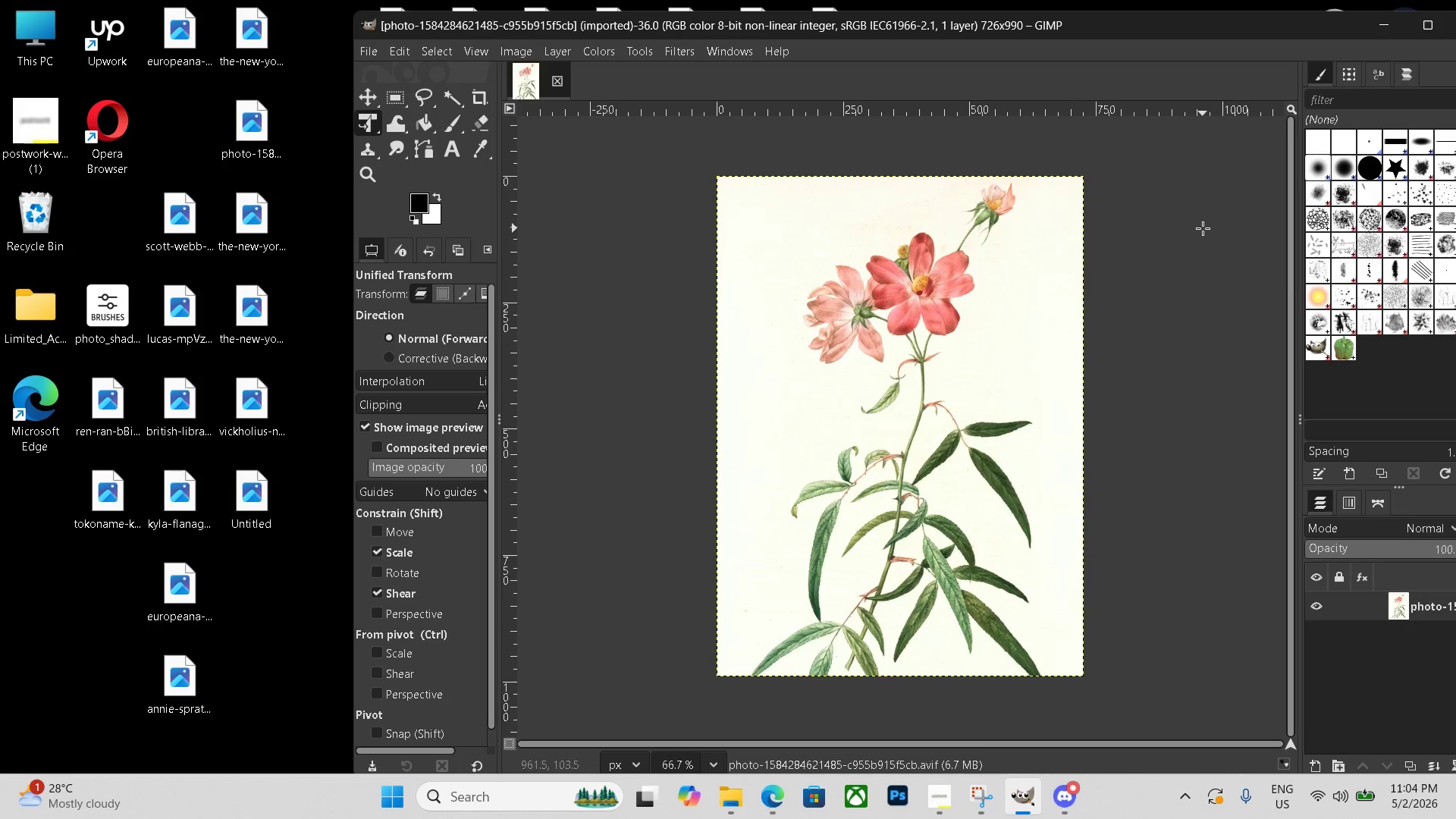 
key(Control+ControlLeft)
 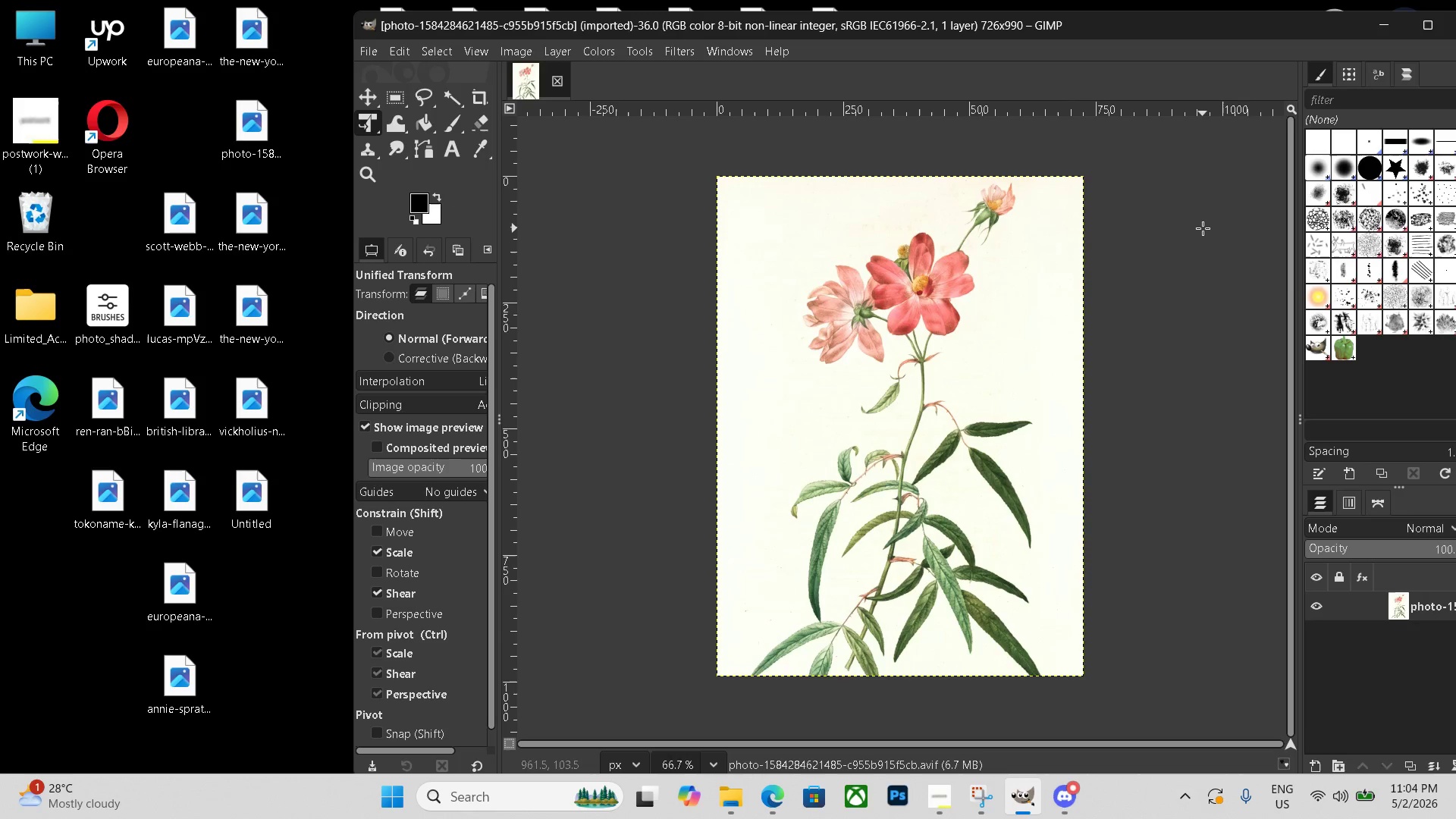 
key(Control+Z)
 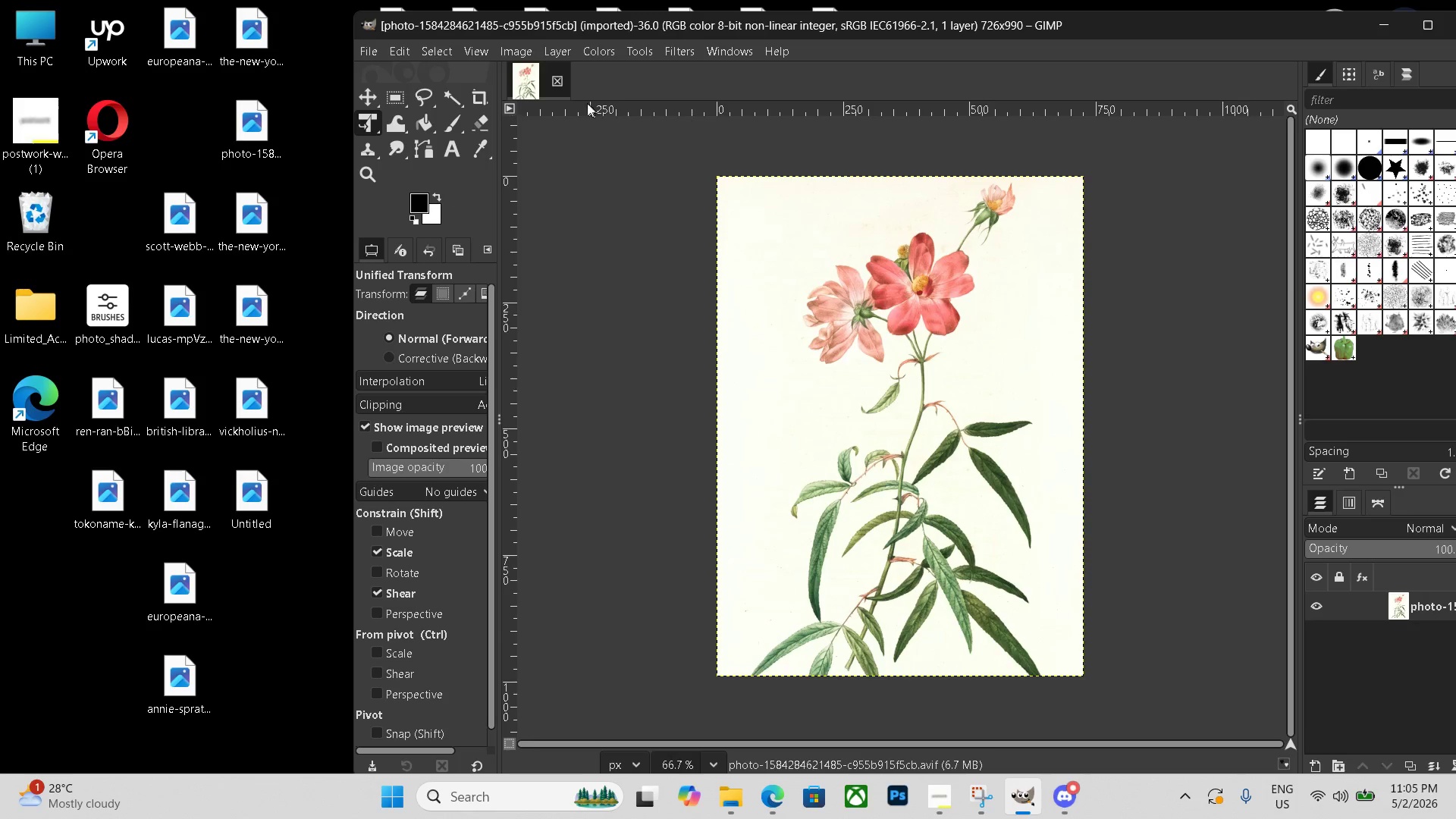 
left_click([554, 81])
 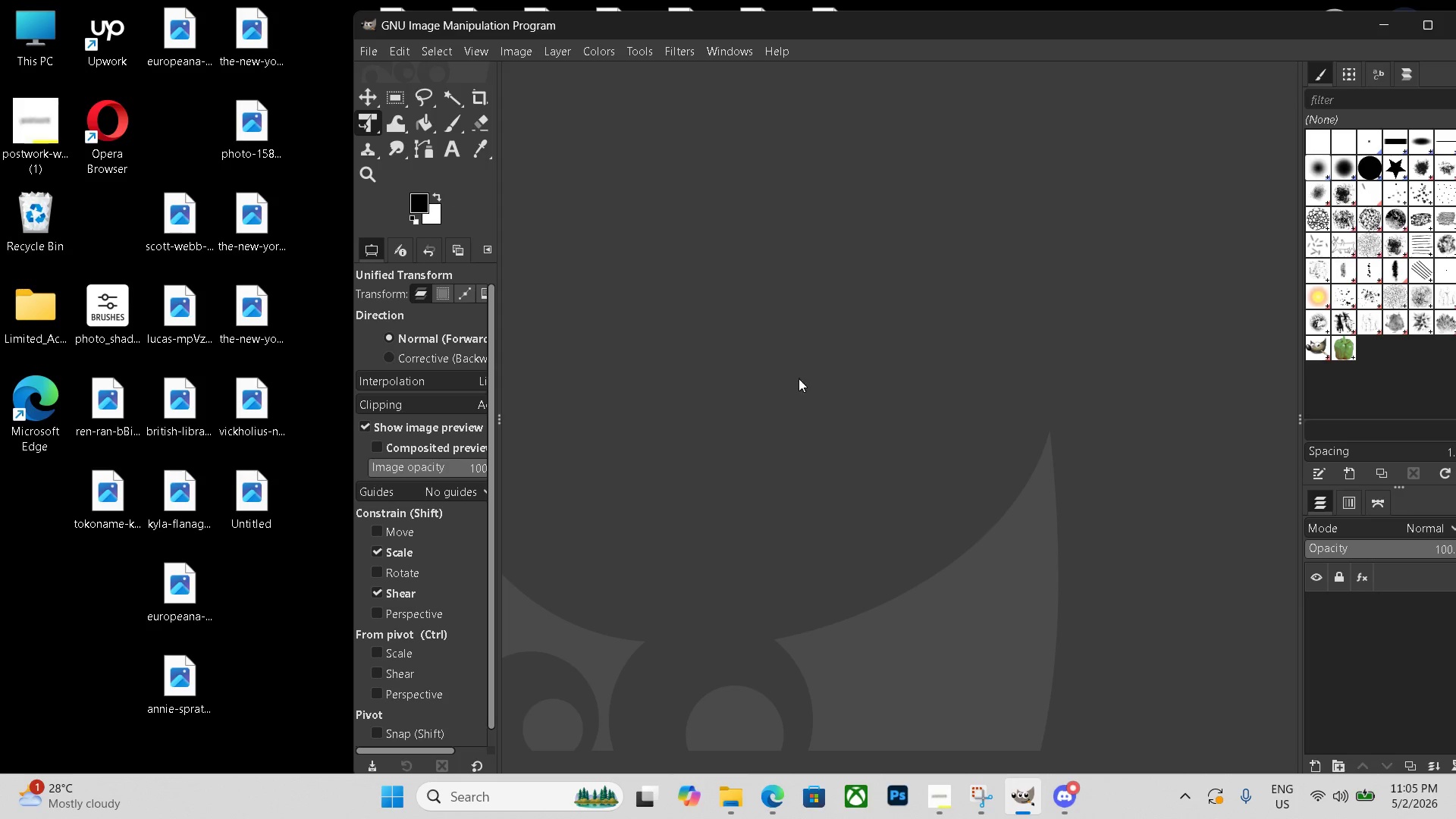 
mouse_move([411, 432])
 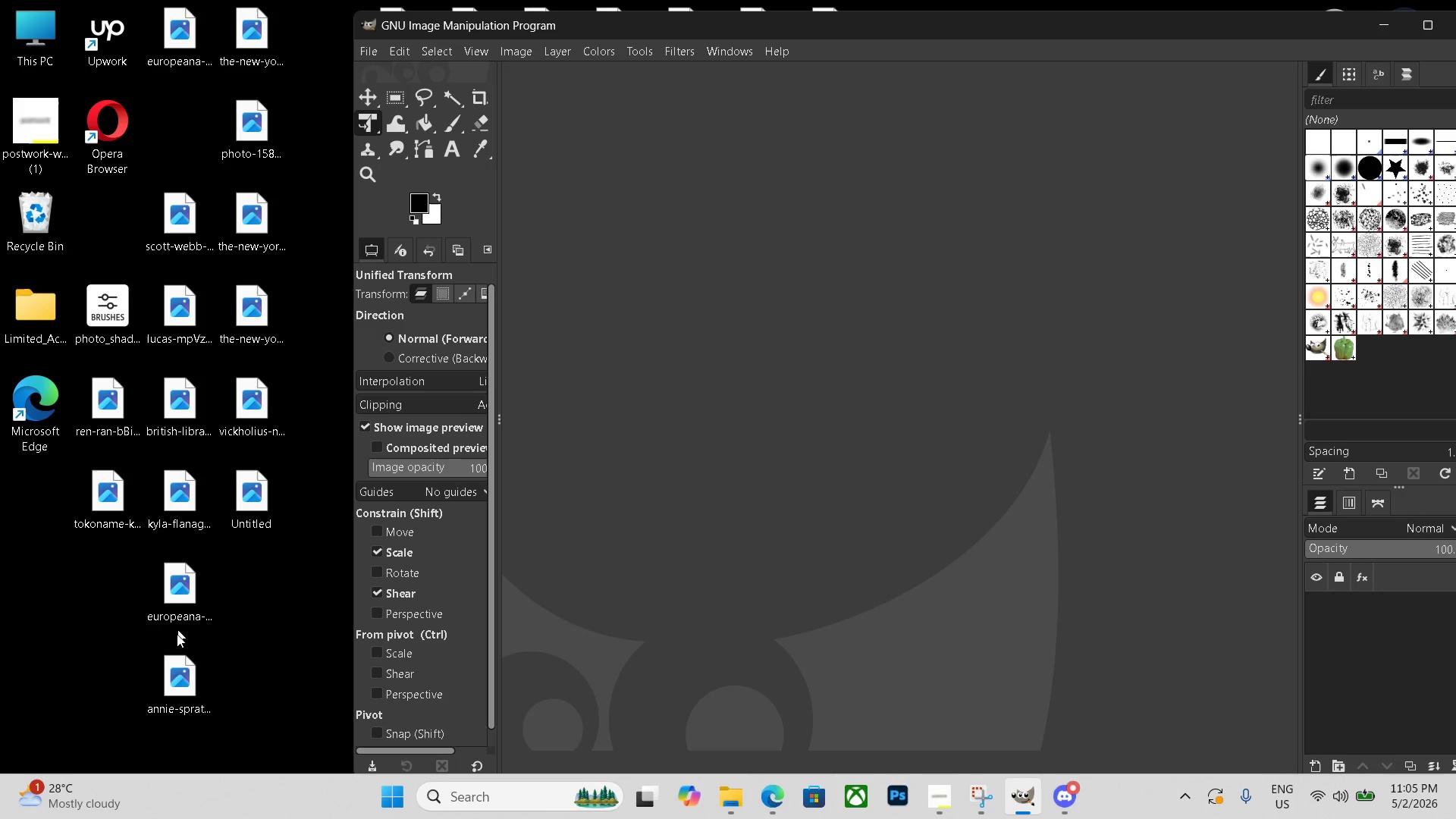 
left_click([174, 687])
 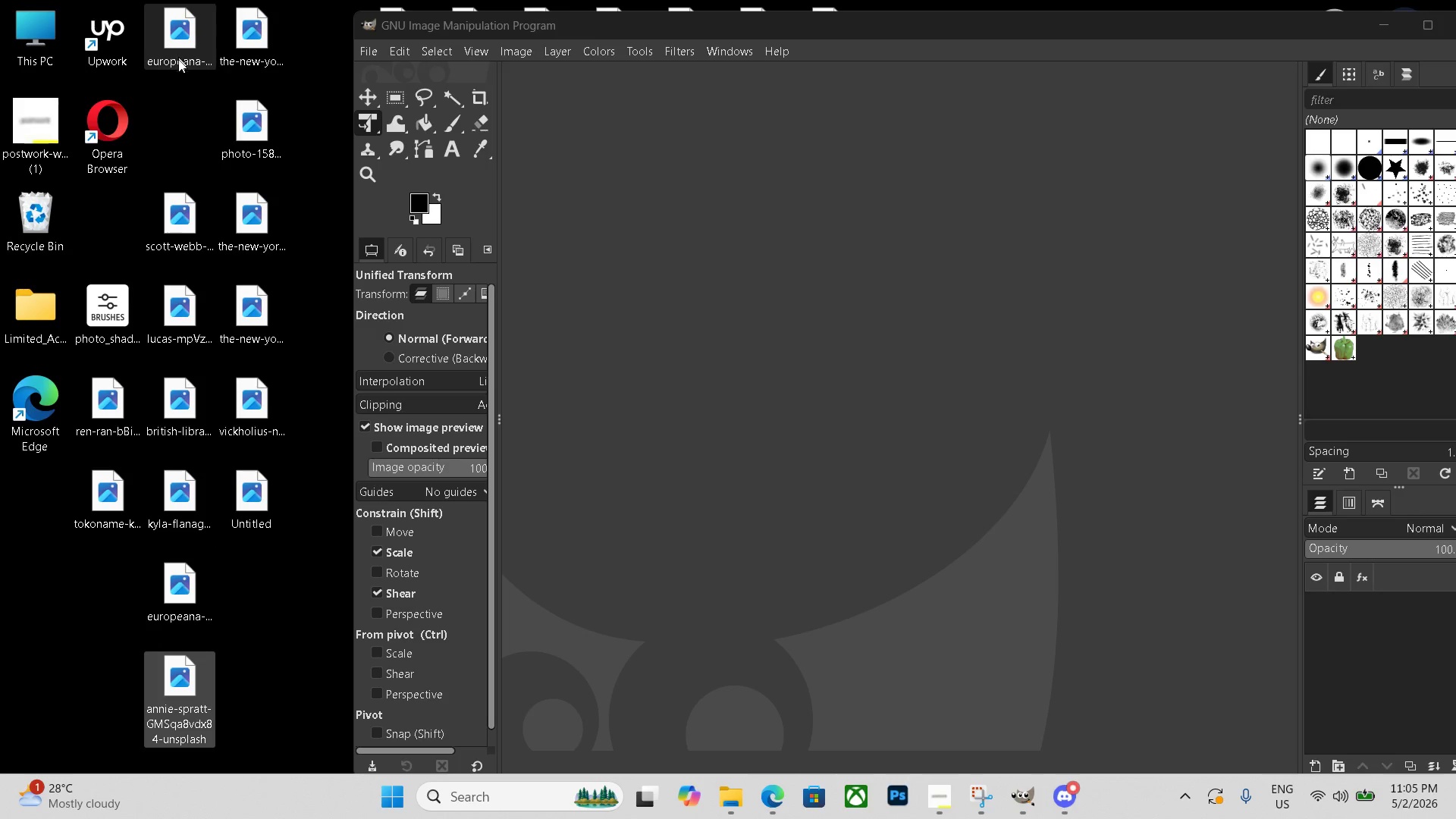 
left_click([106, 477])
 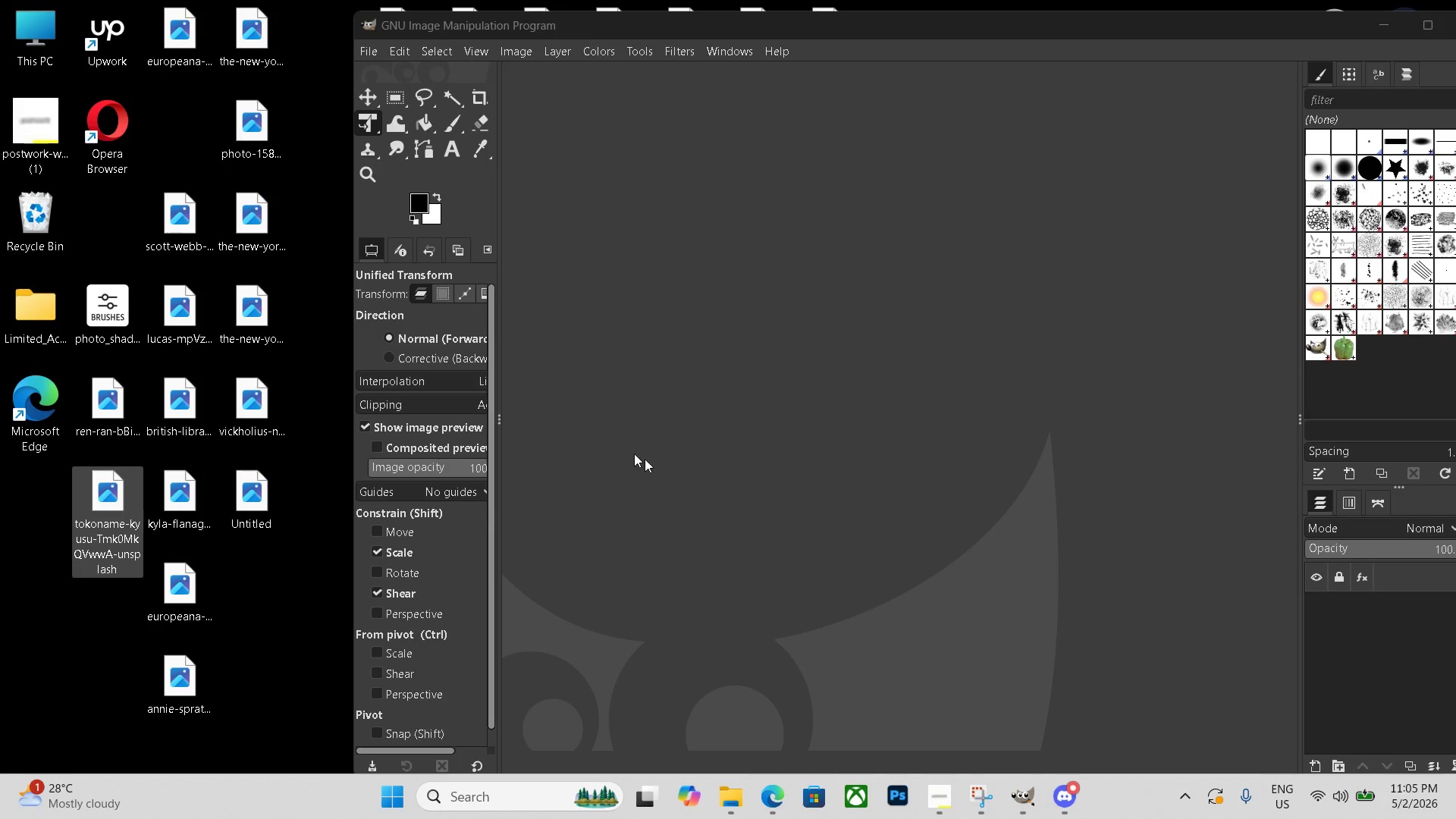 
key(Control+N)
 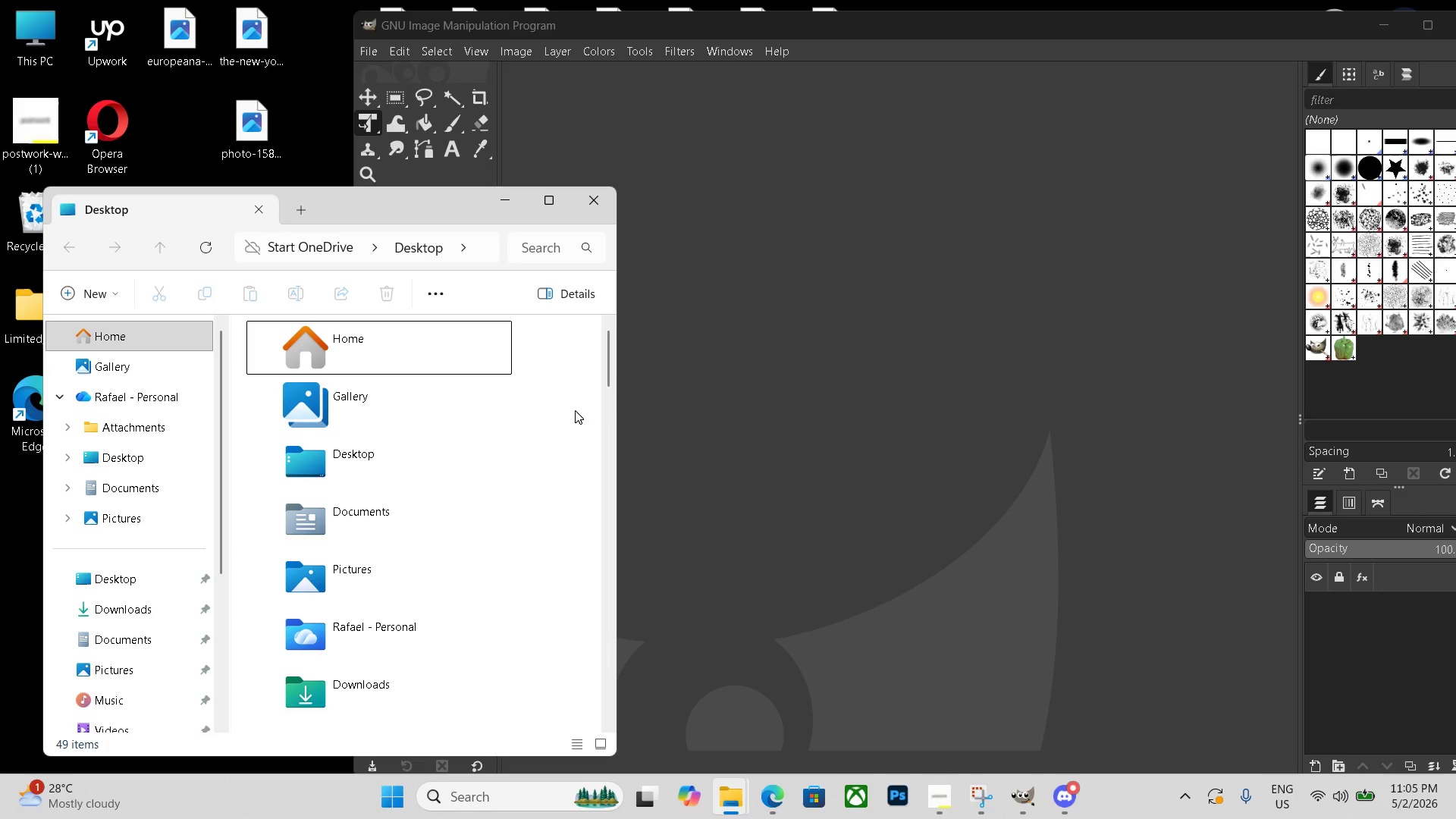 
double_click([896, 359])
 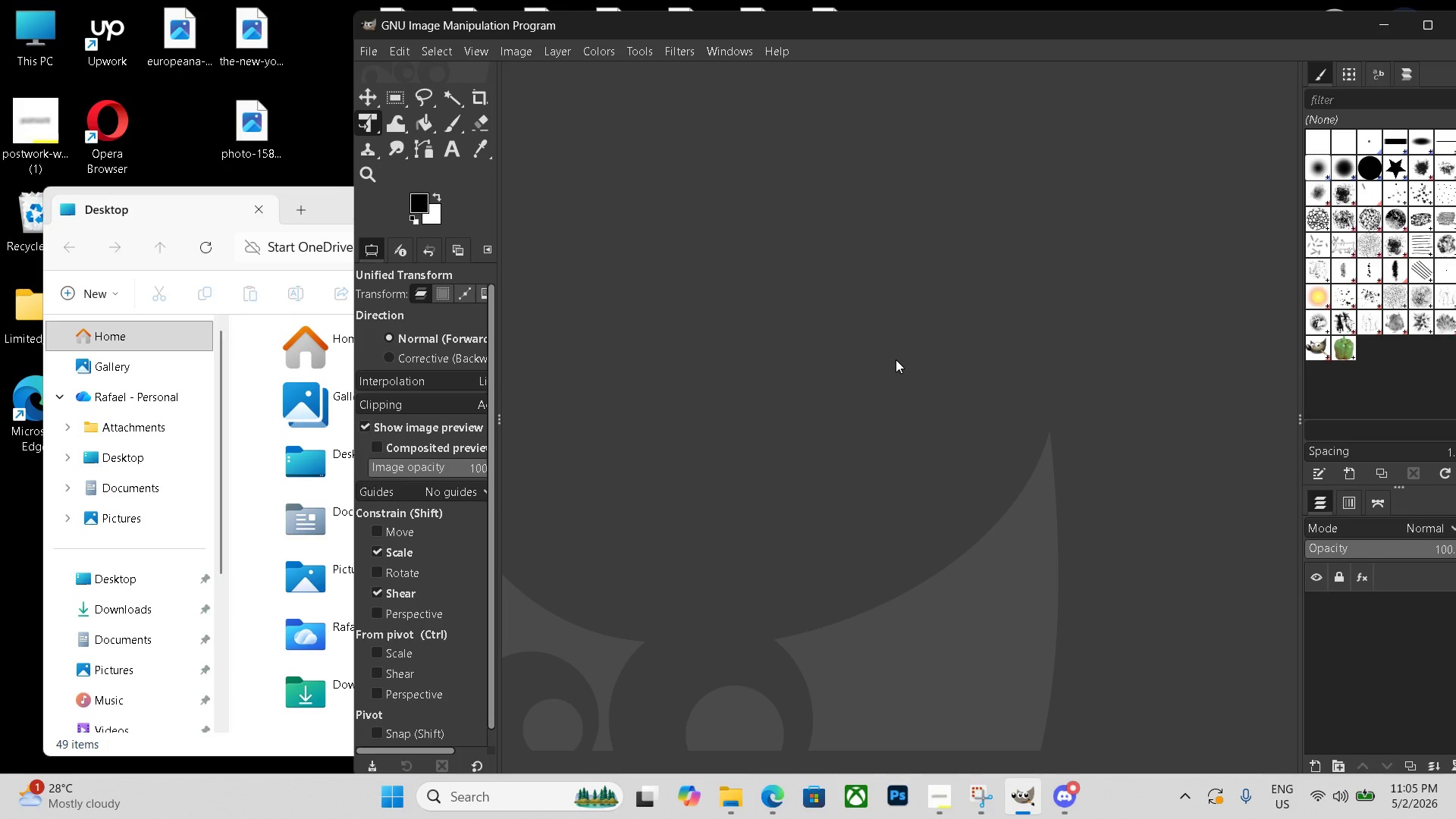 
key(Control+N)
 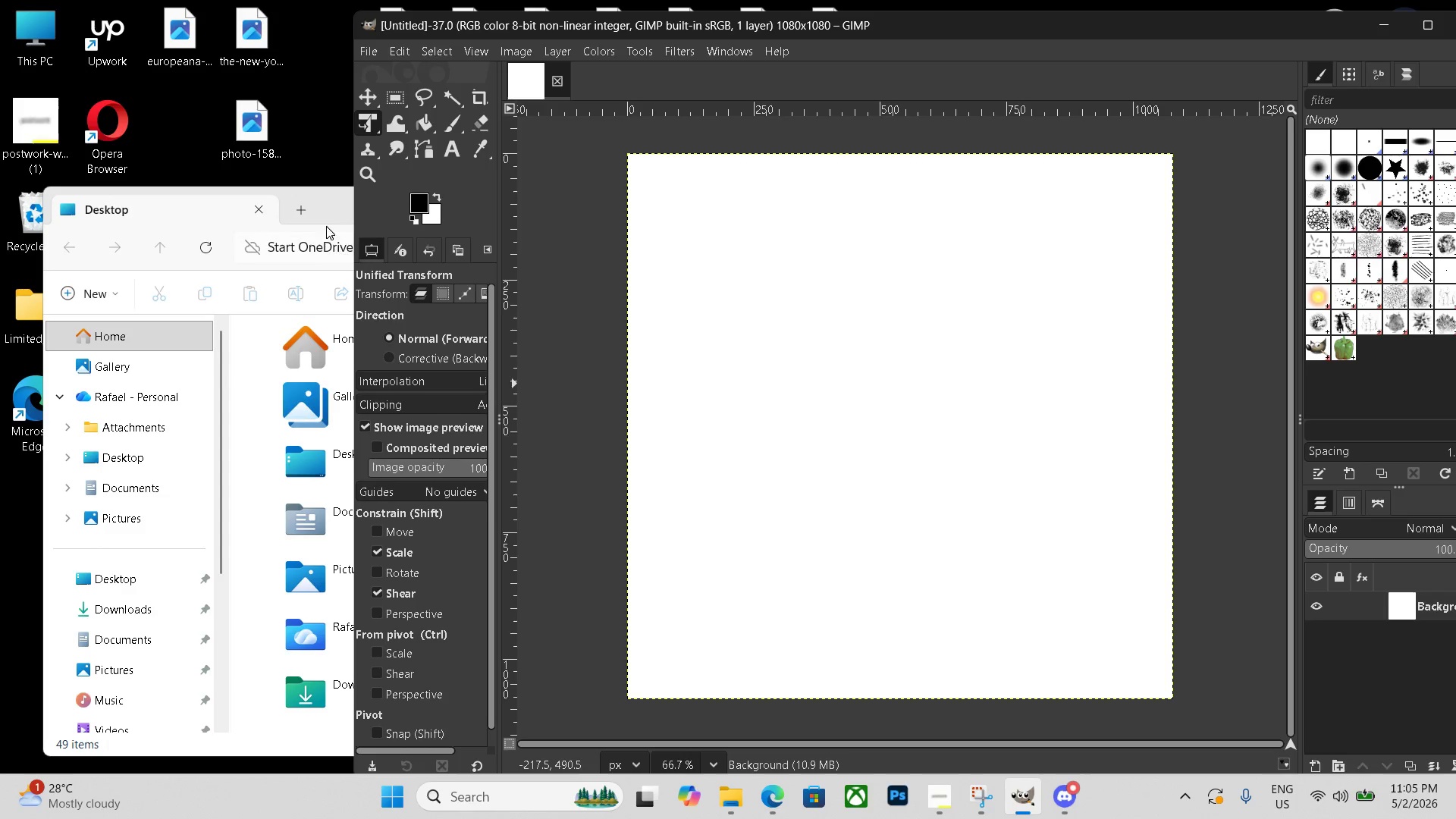 
left_click([345, 204])
 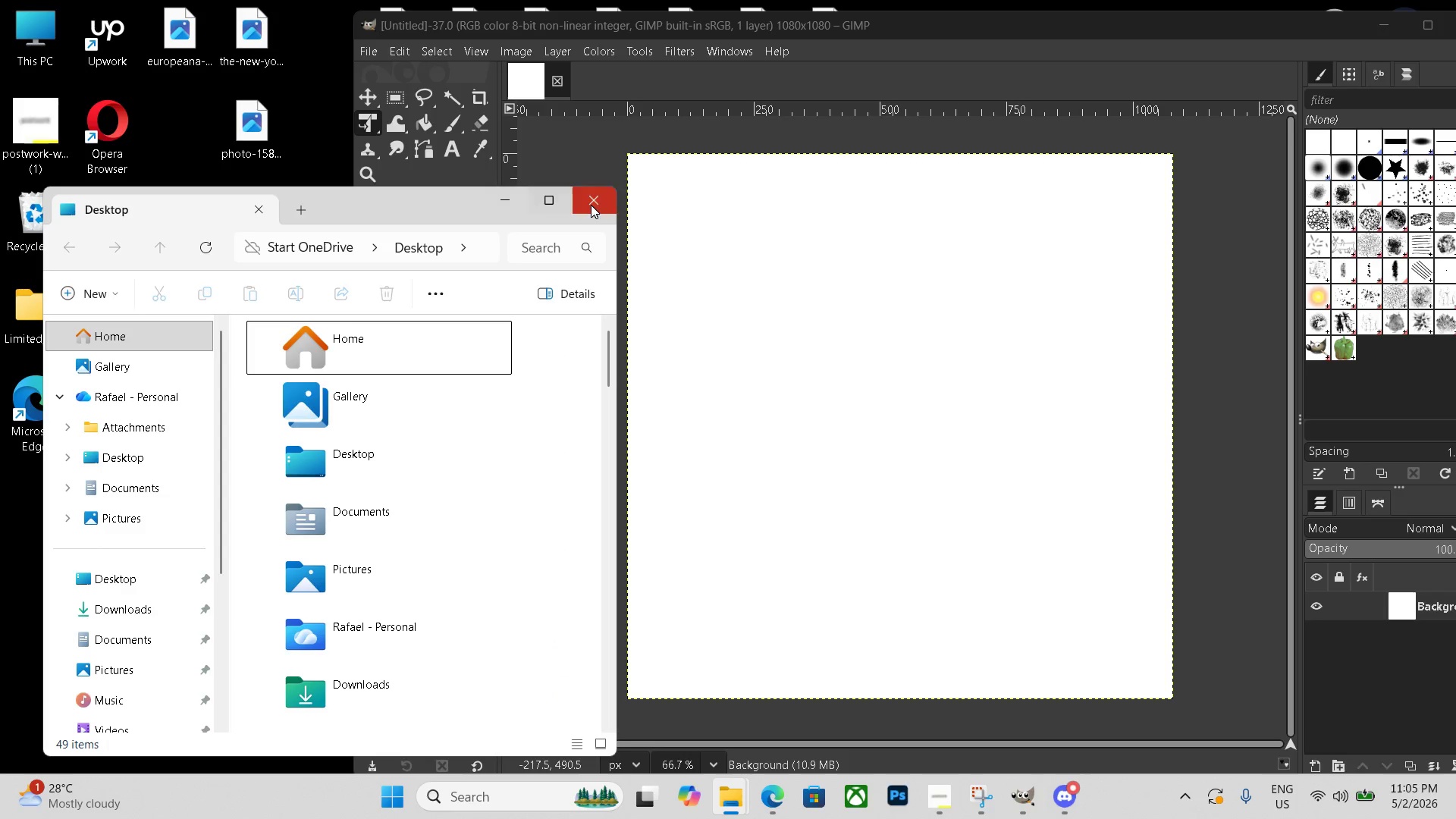 
left_click([598, 206])
 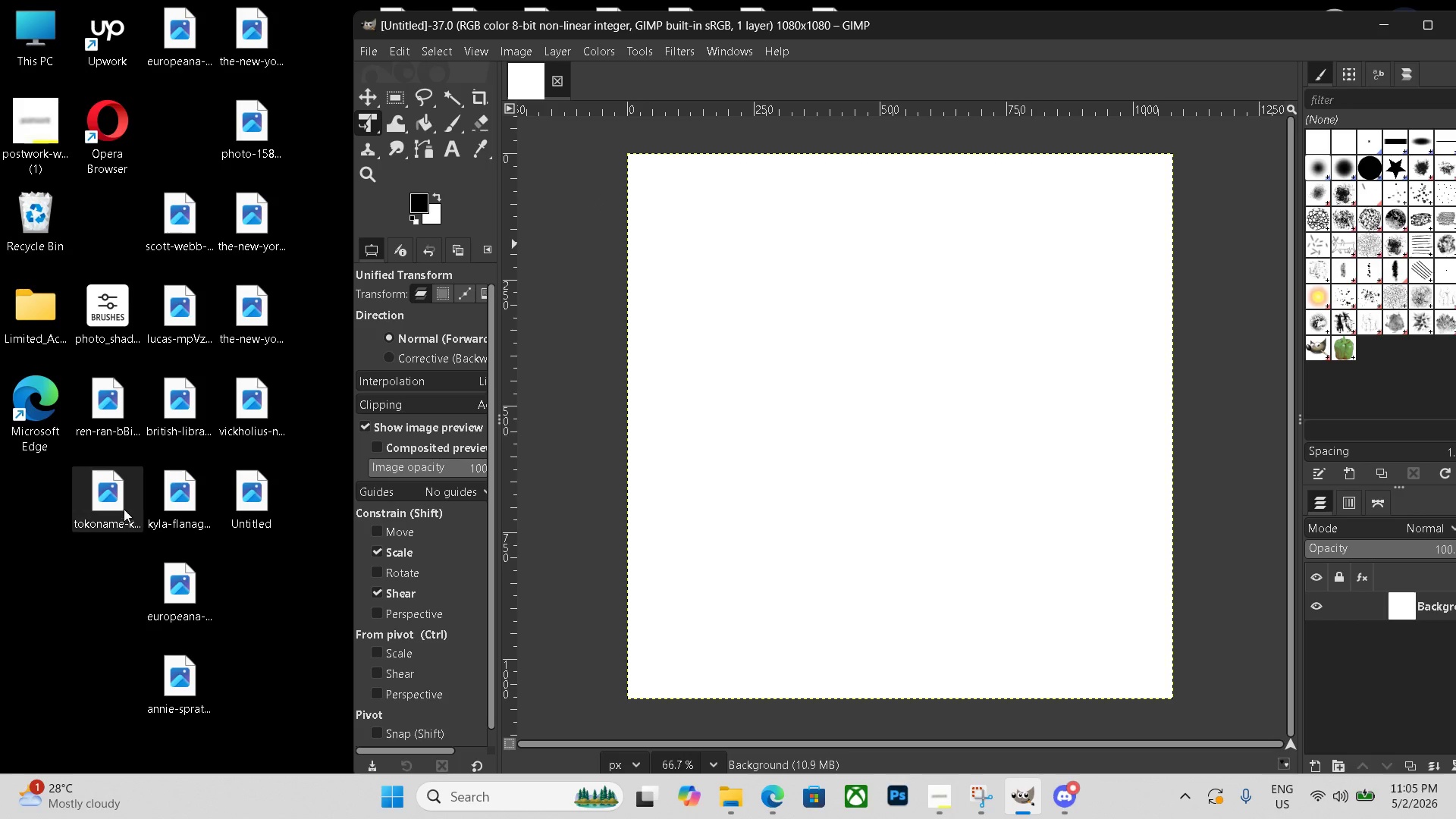 
left_click_drag(start_coordinate=[115, 412], to_coordinate=[852, 419])
 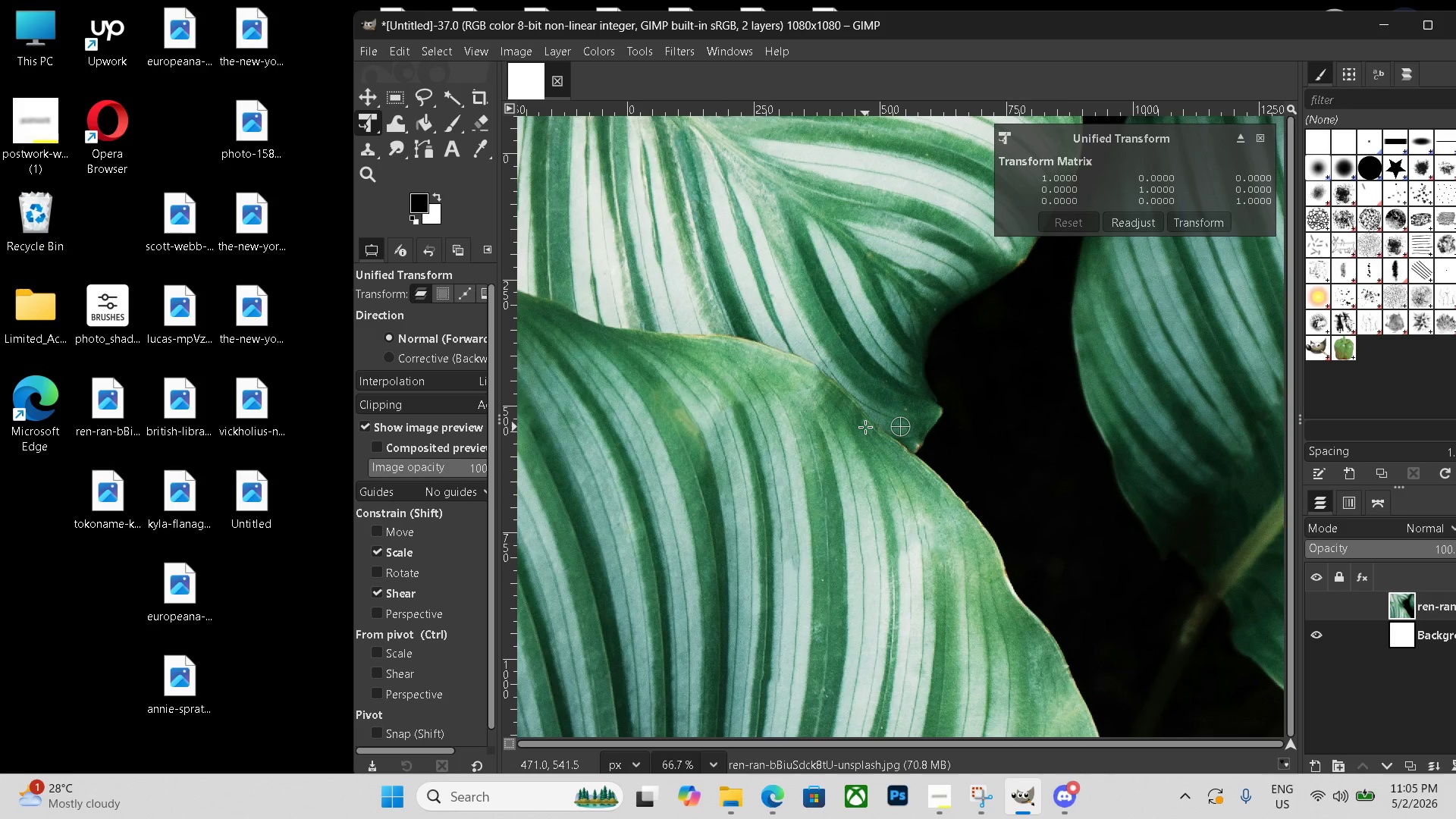 
hold_key(key=ControlLeft, duration=1.92)
scroll: coordinate [918, 444], scroll_direction: down, amount: 21.0
 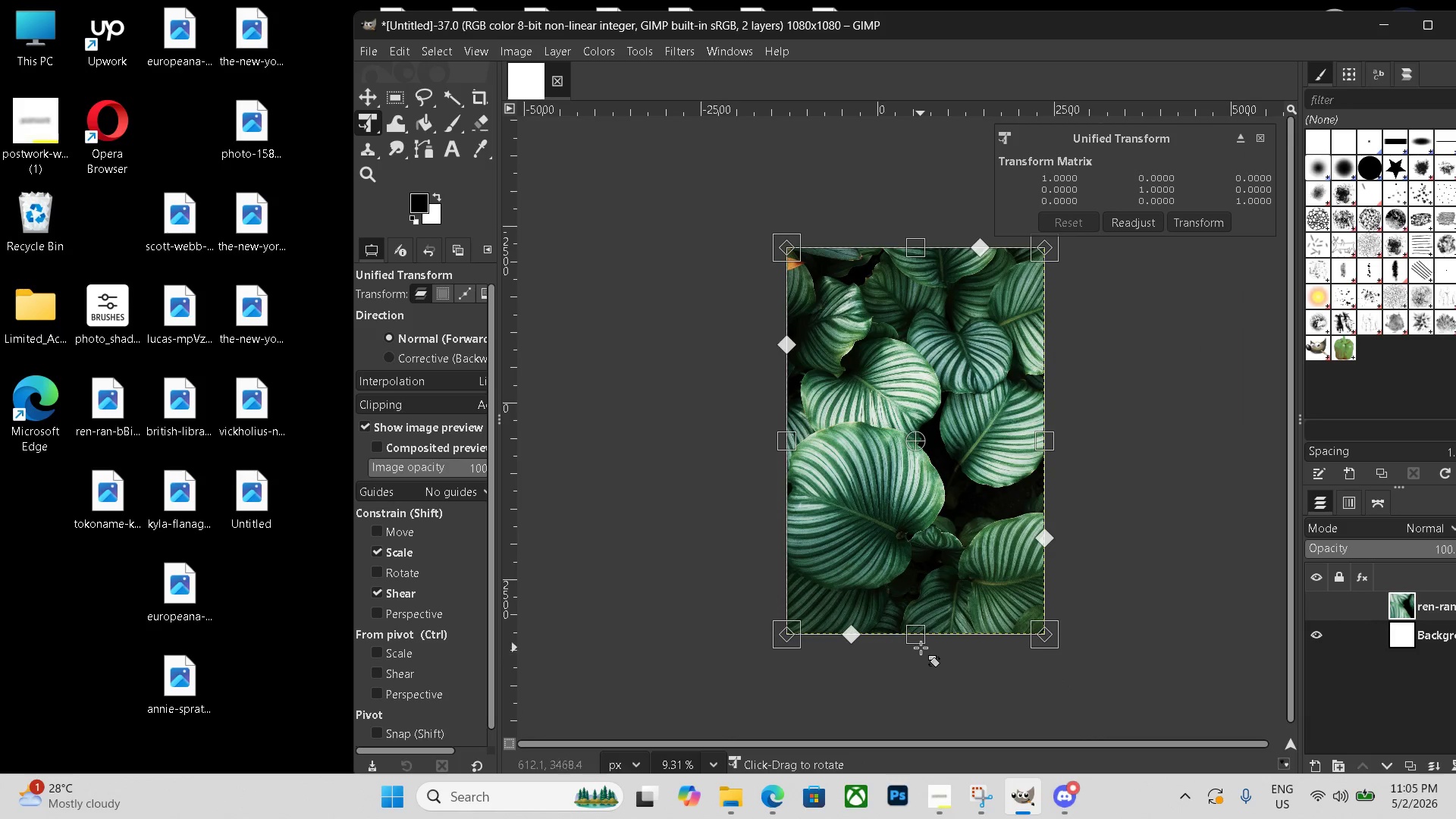 
left_click_drag(start_coordinate=[920, 639], to_coordinate=[902, 445])
 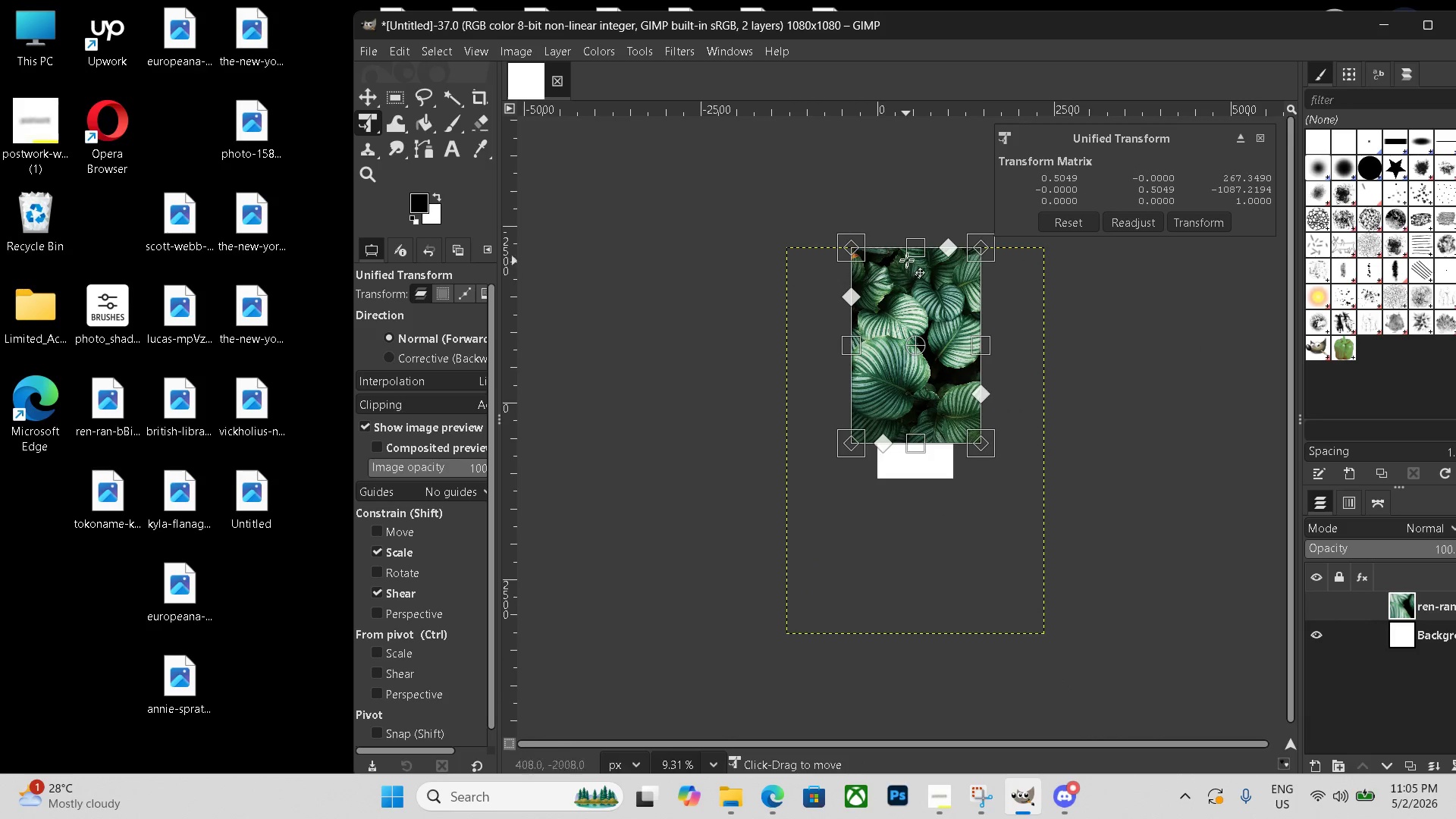 
left_click_drag(start_coordinate=[915, 252], to_coordinate=[905, 315])
 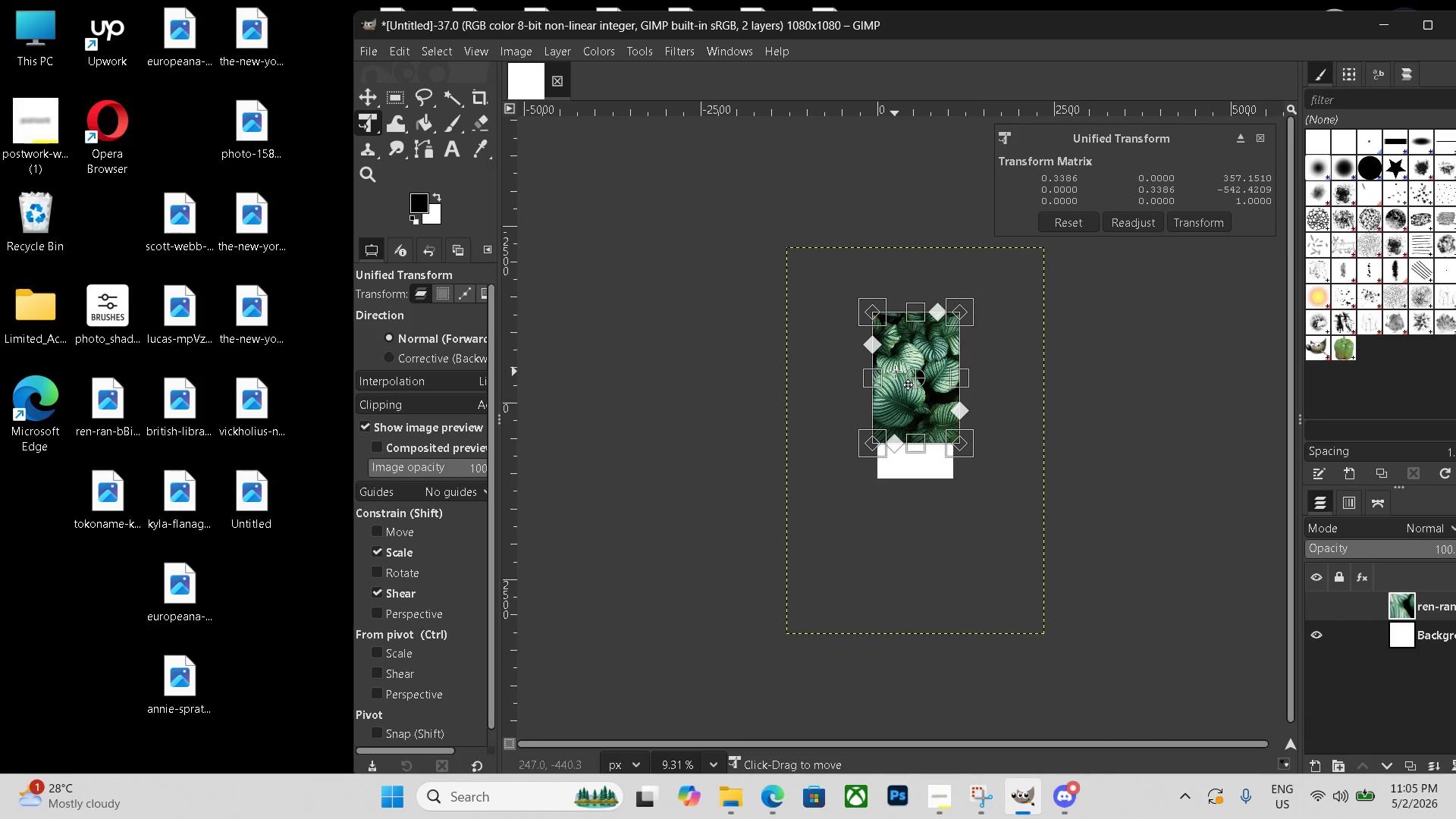 
left_click_drag(start_coordinate=[896, 372], to_coordinate=[898, 438])
 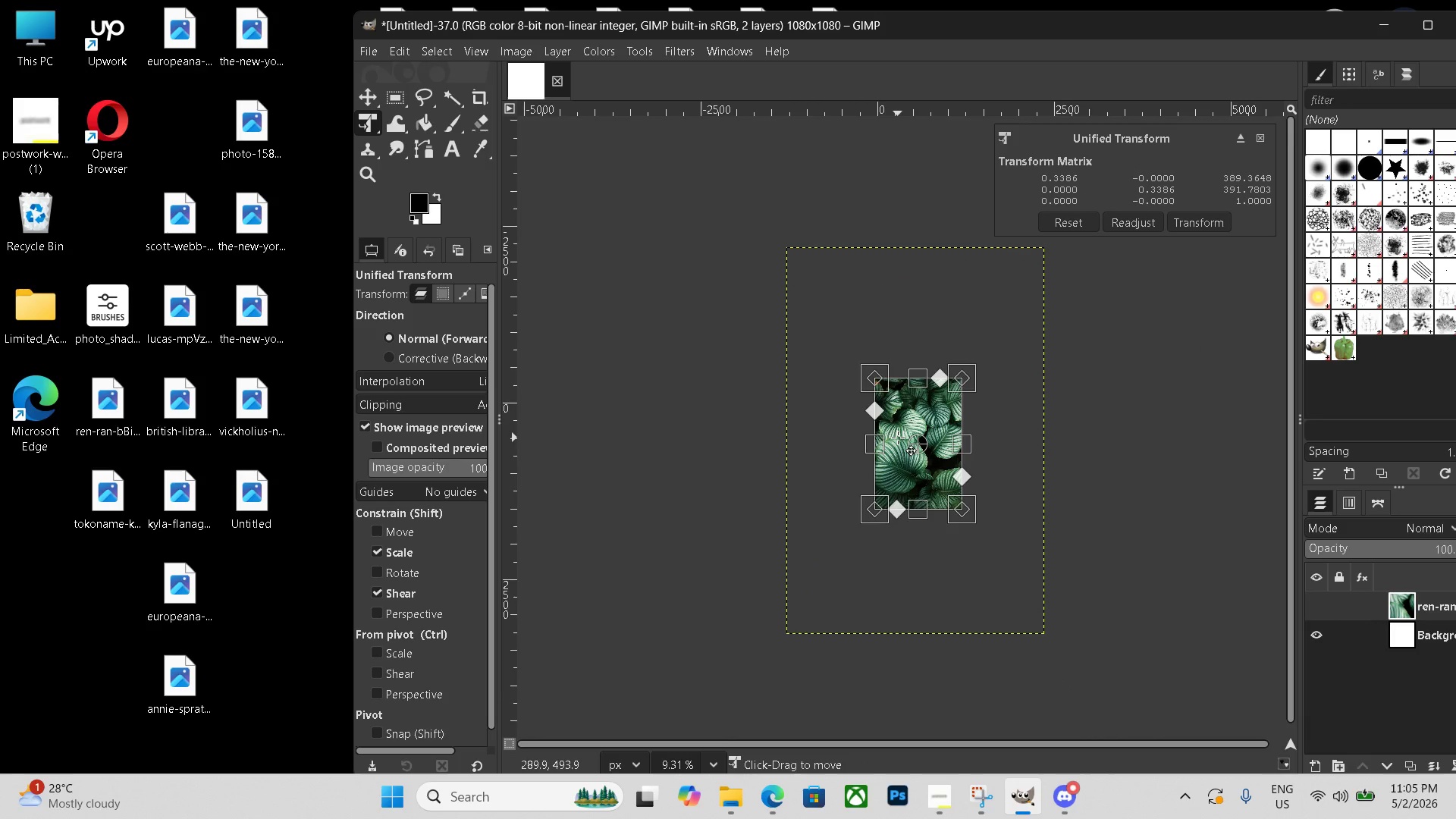 
key(Enter)
 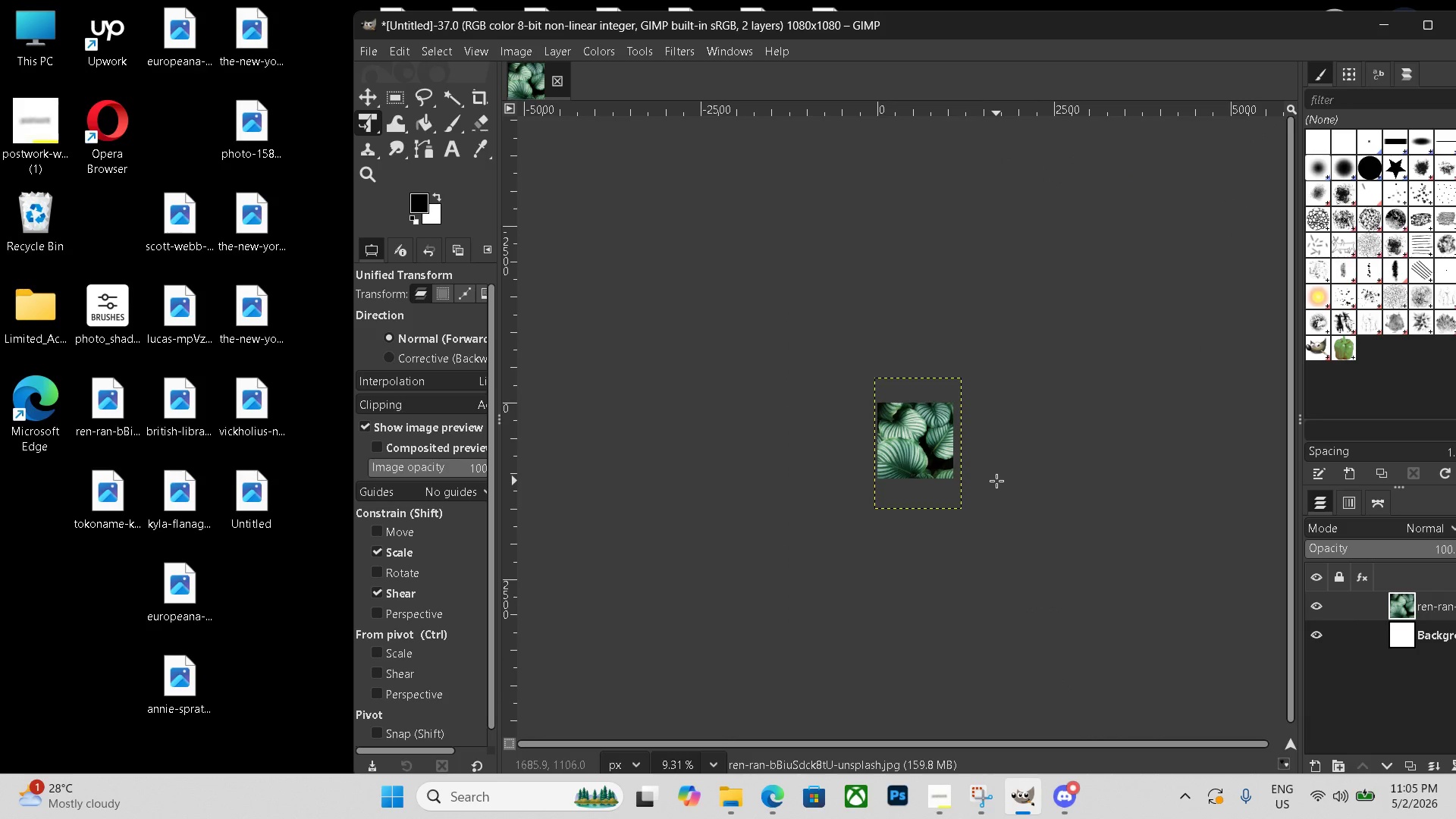 
hold_key(key=ControlLeft, duration=0.48)
 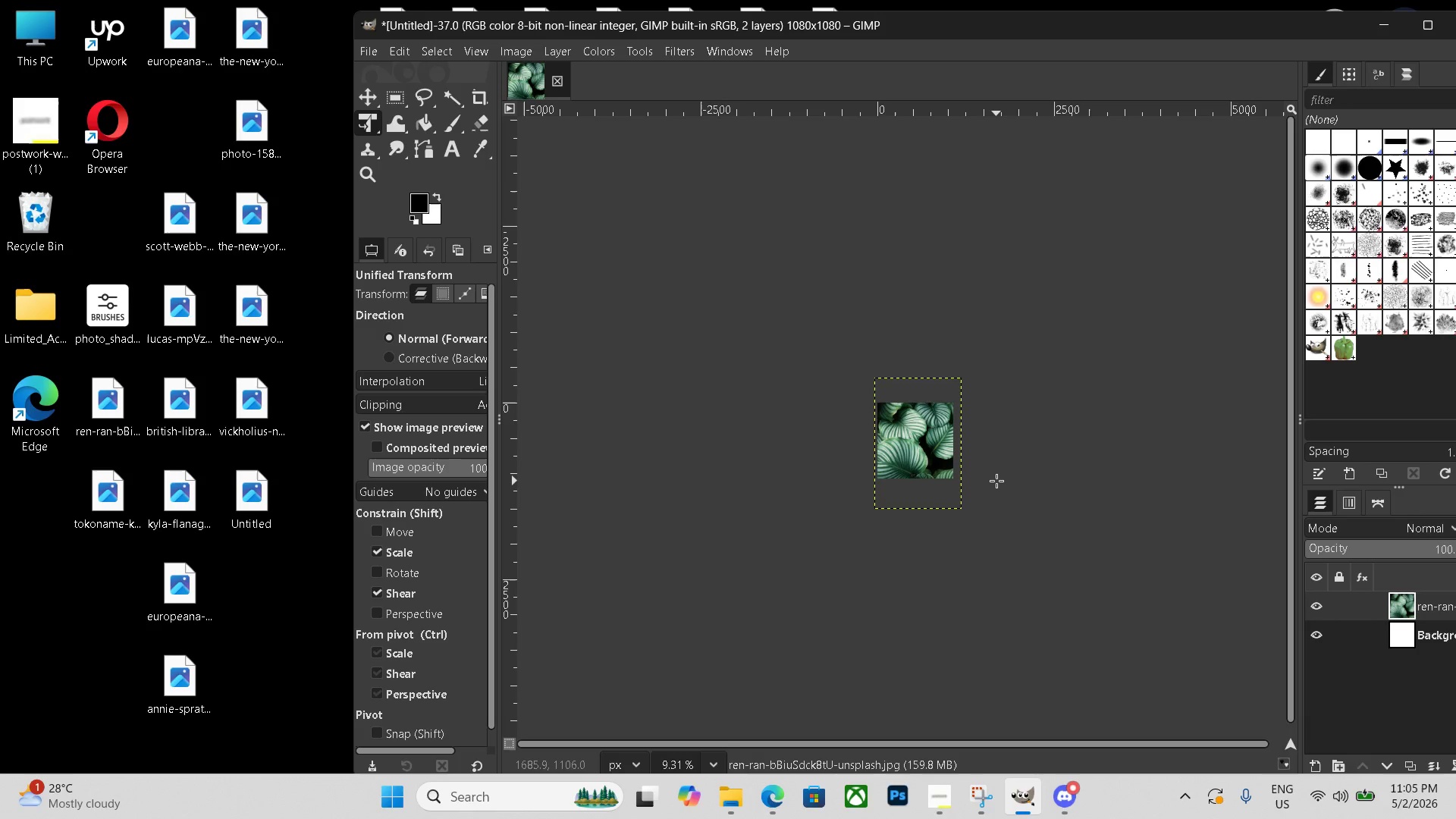 
key(Control+Shift+ShiftLeft)
 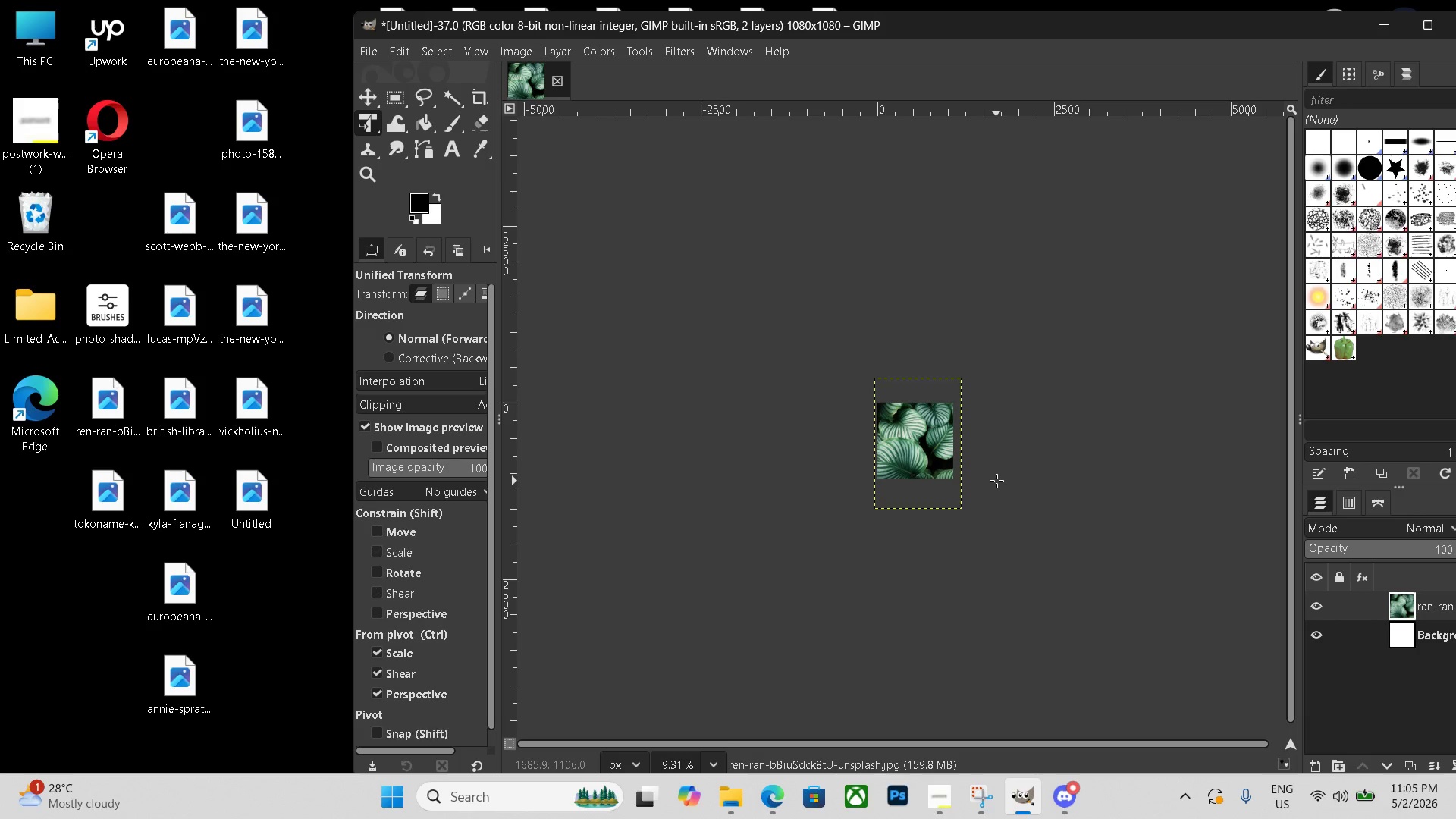 
key(Control+Shift+E)
 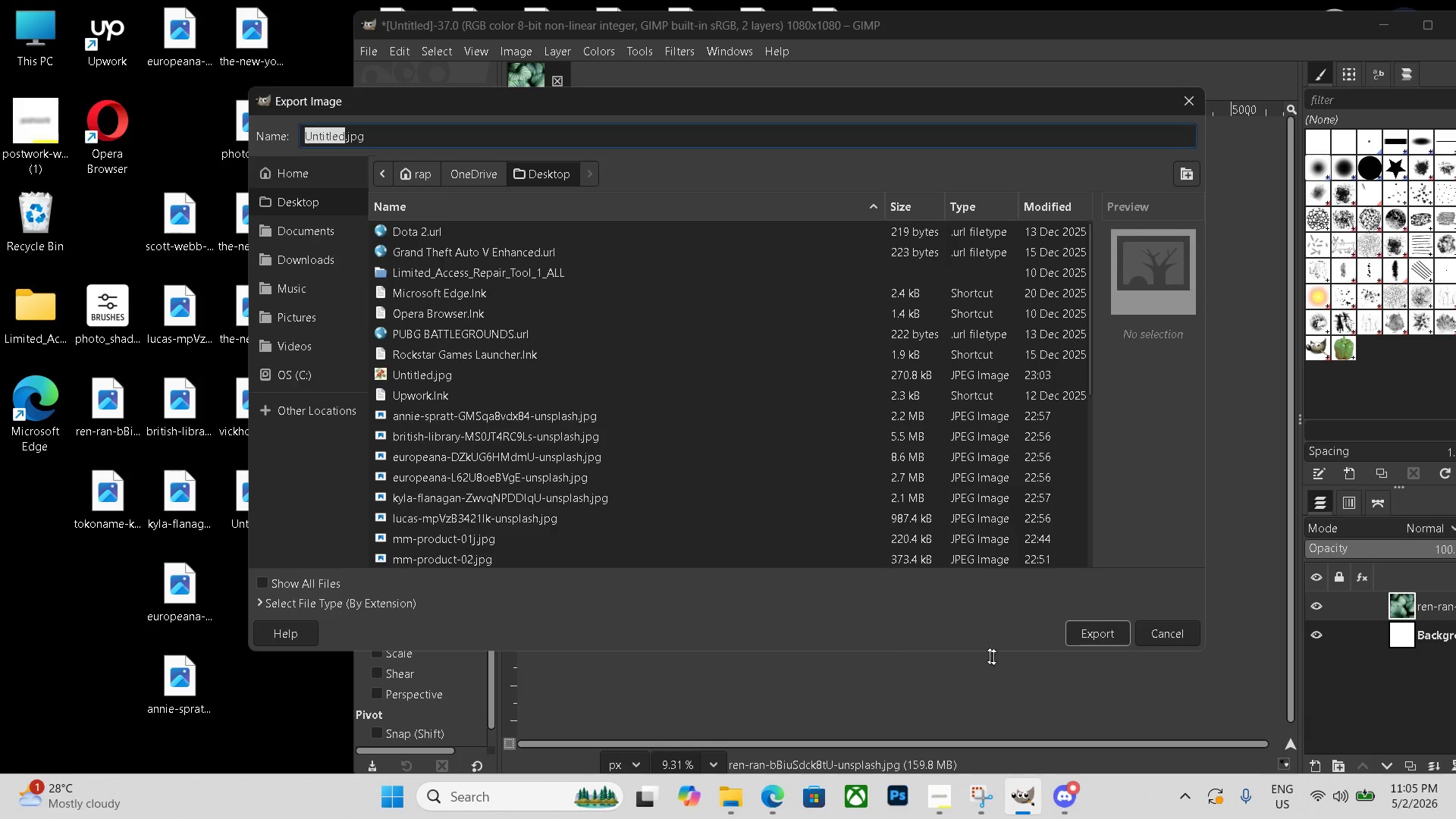 
wait(6.67)
 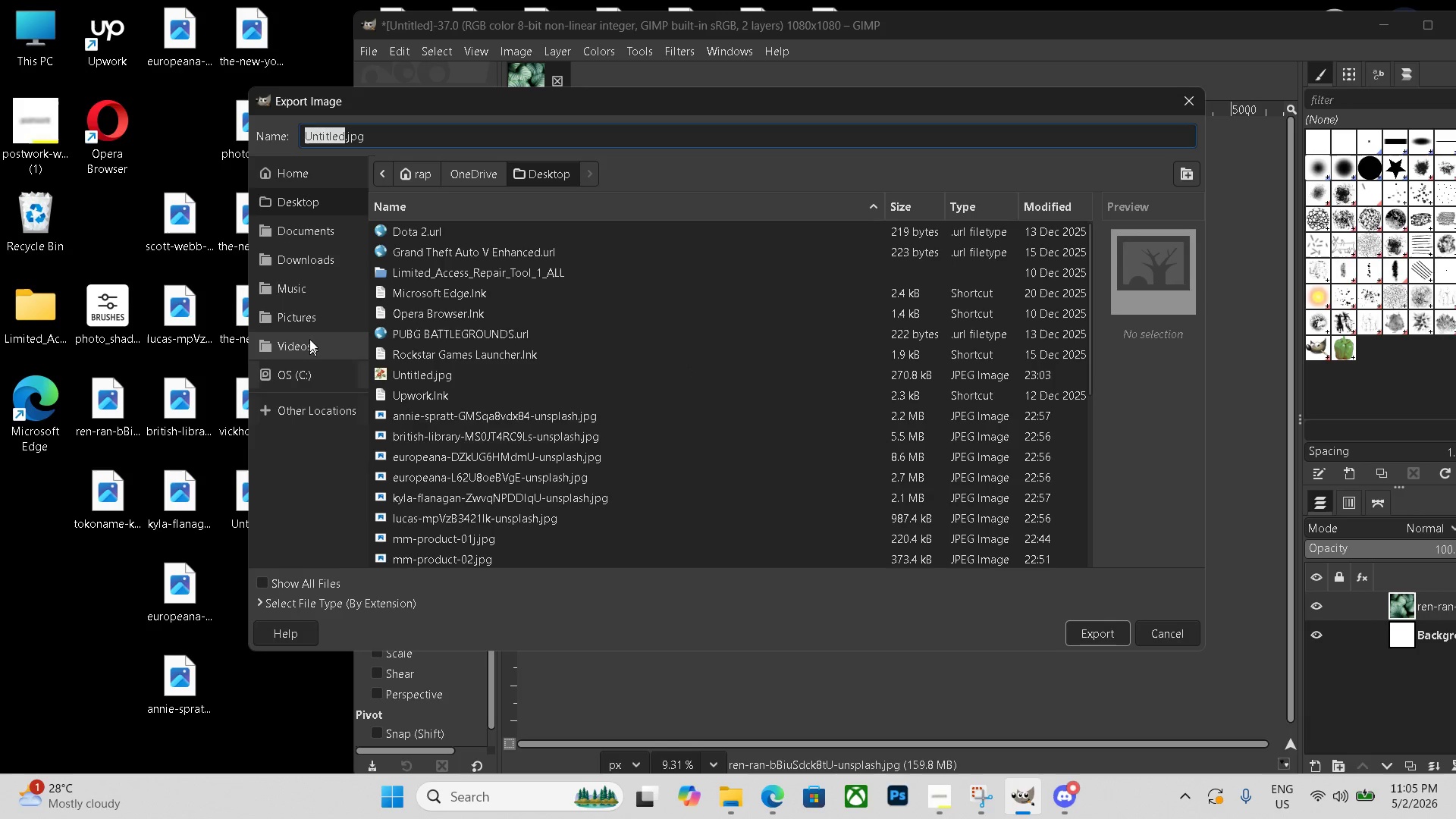 
left_click([402, 604])
 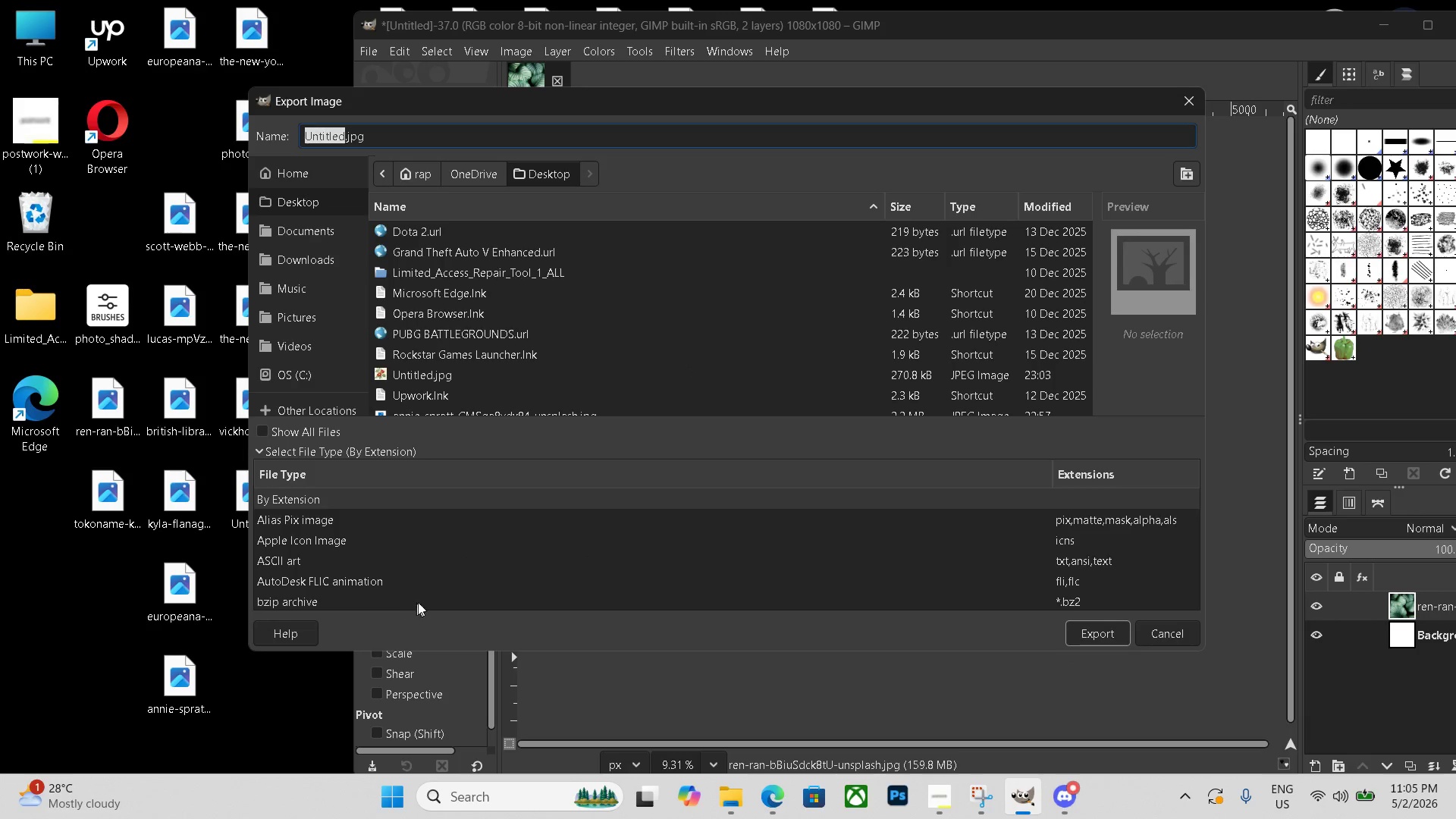 
scroll: coordinate [433, 586], scroll_direction: down, amount: 21.0
 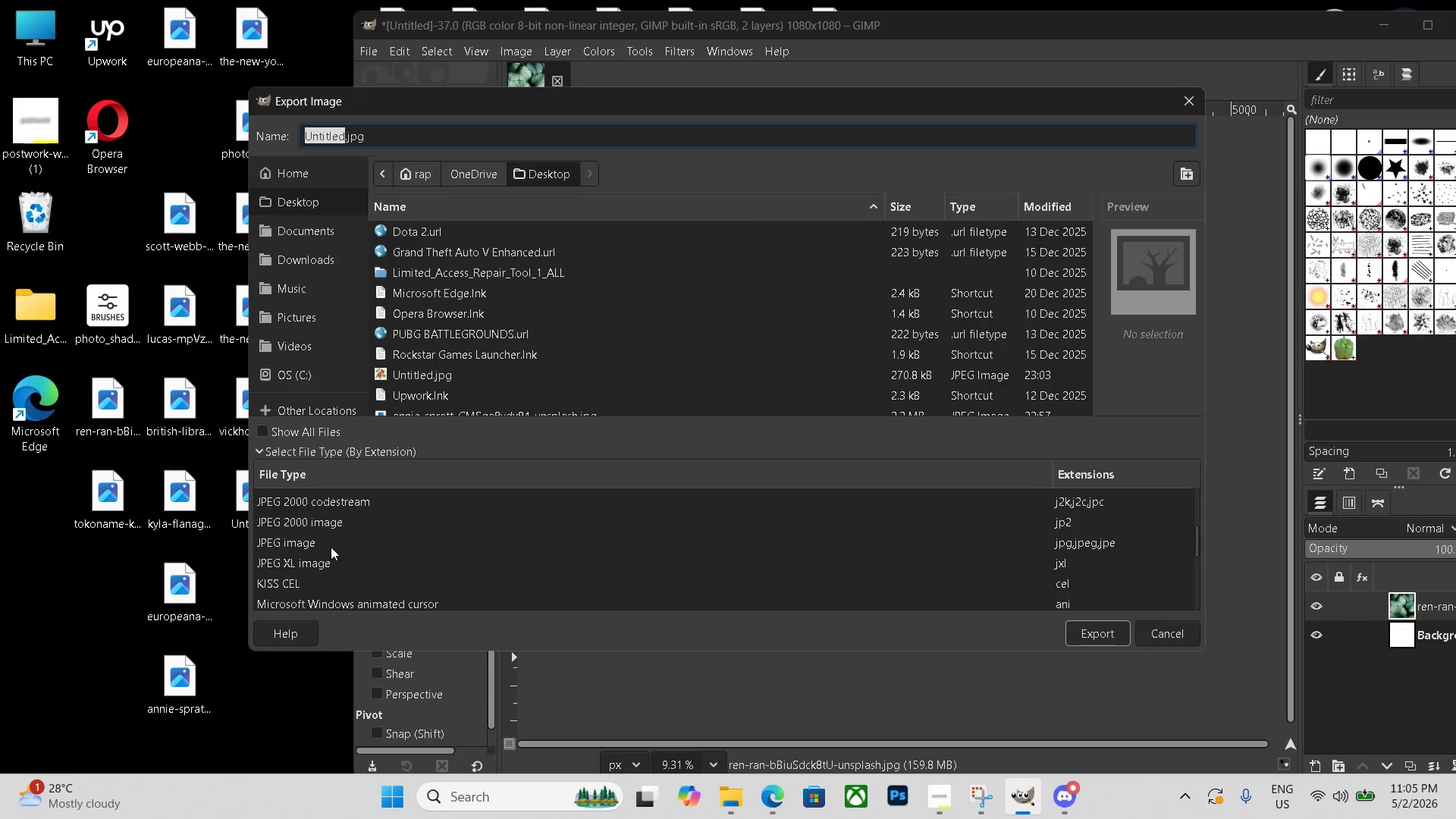 
left_click([313, 541])
 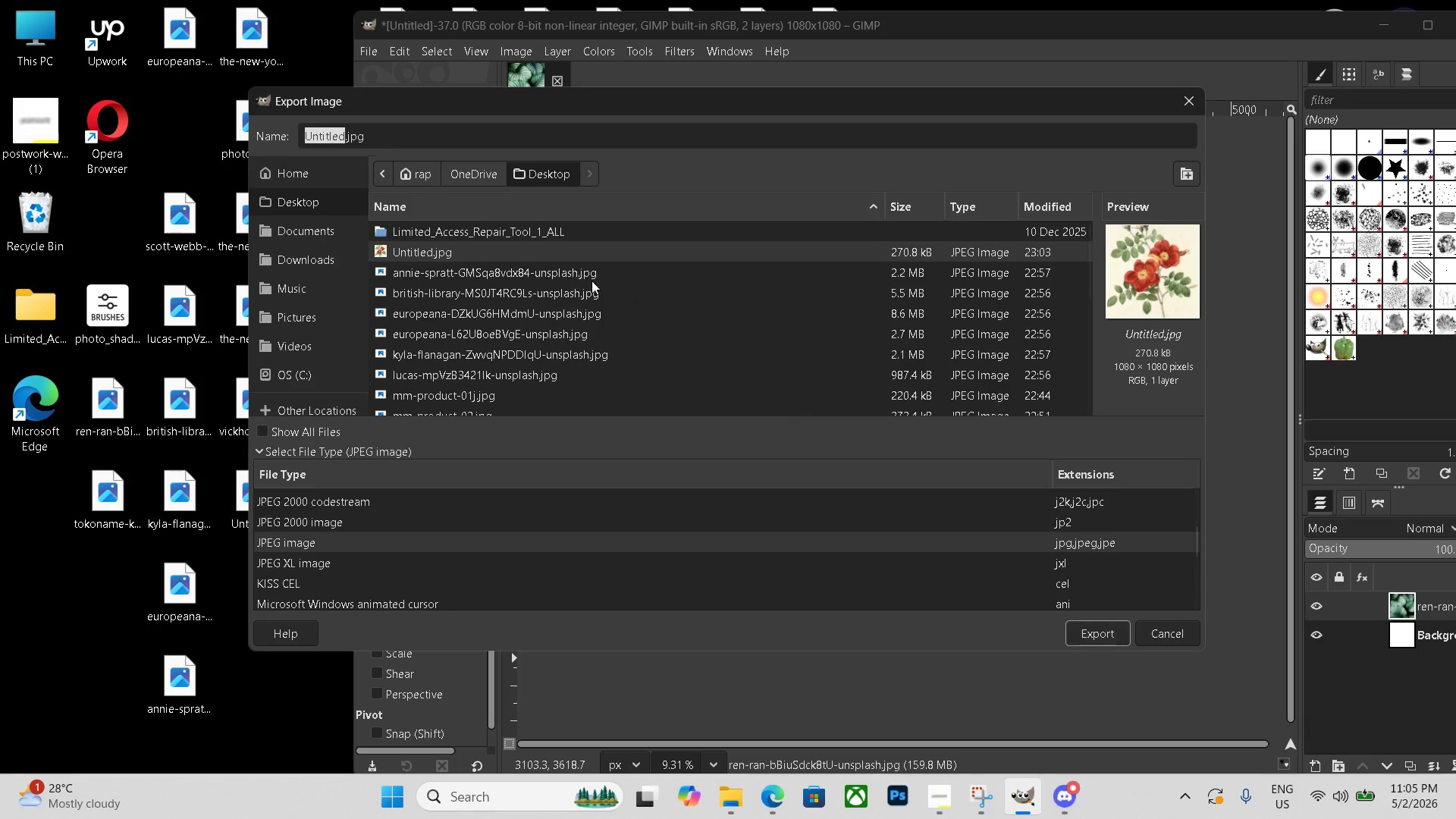 
left_click([395, 120])
 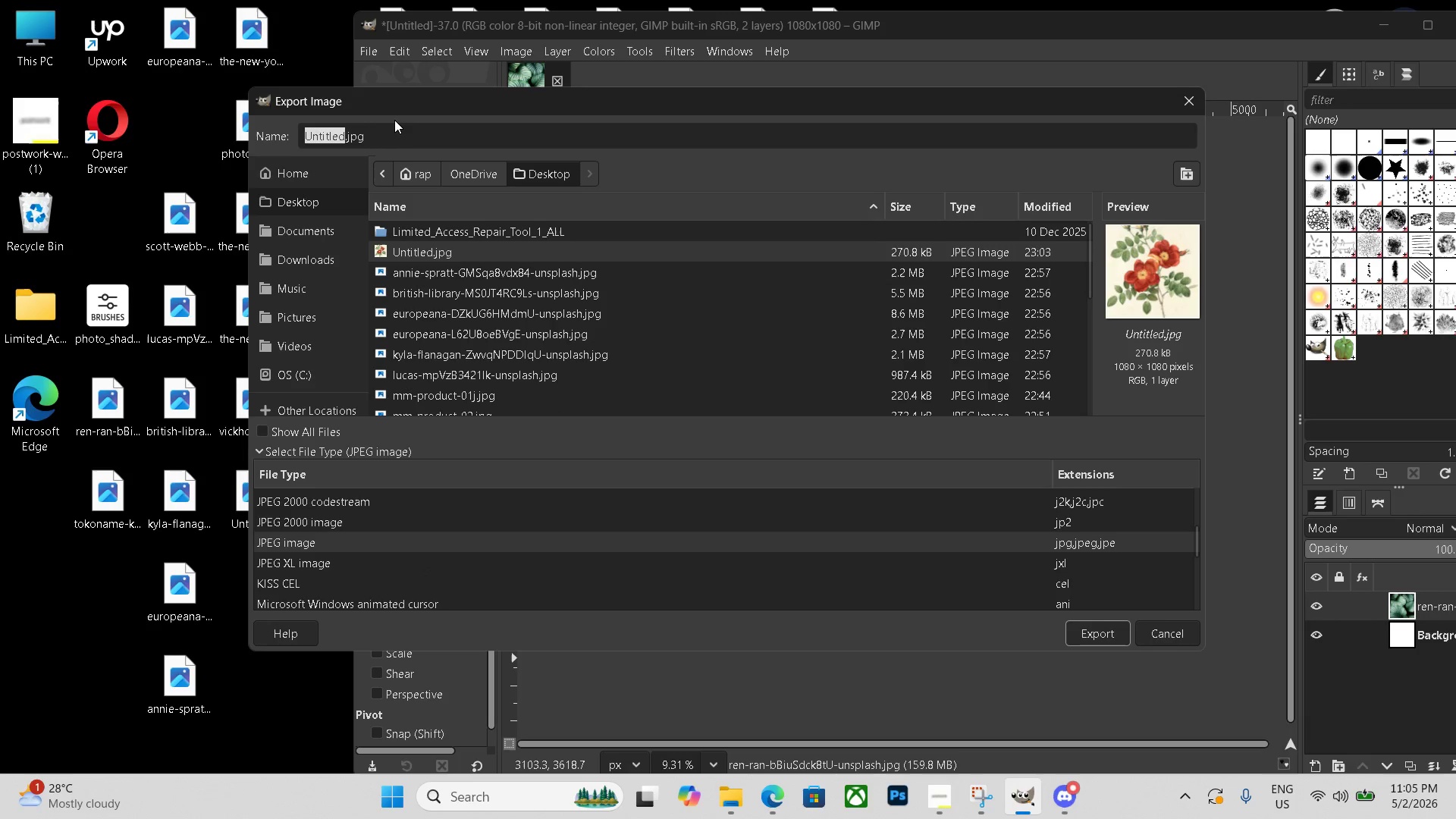 
left_click_drag(start_coordinate=[394, 120], to_coordinate=[388, 121])
 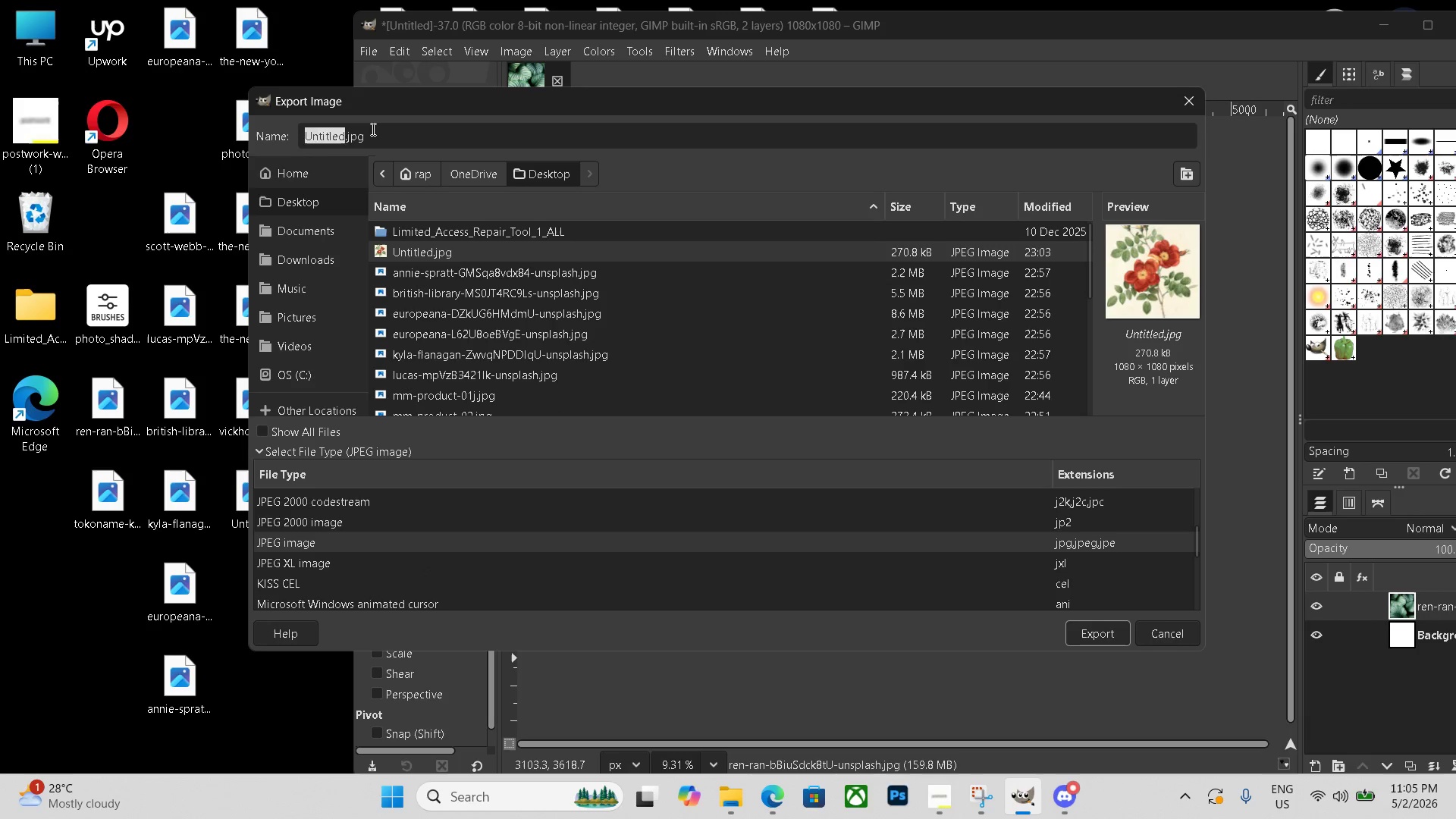 
triple_click([372, 129])
 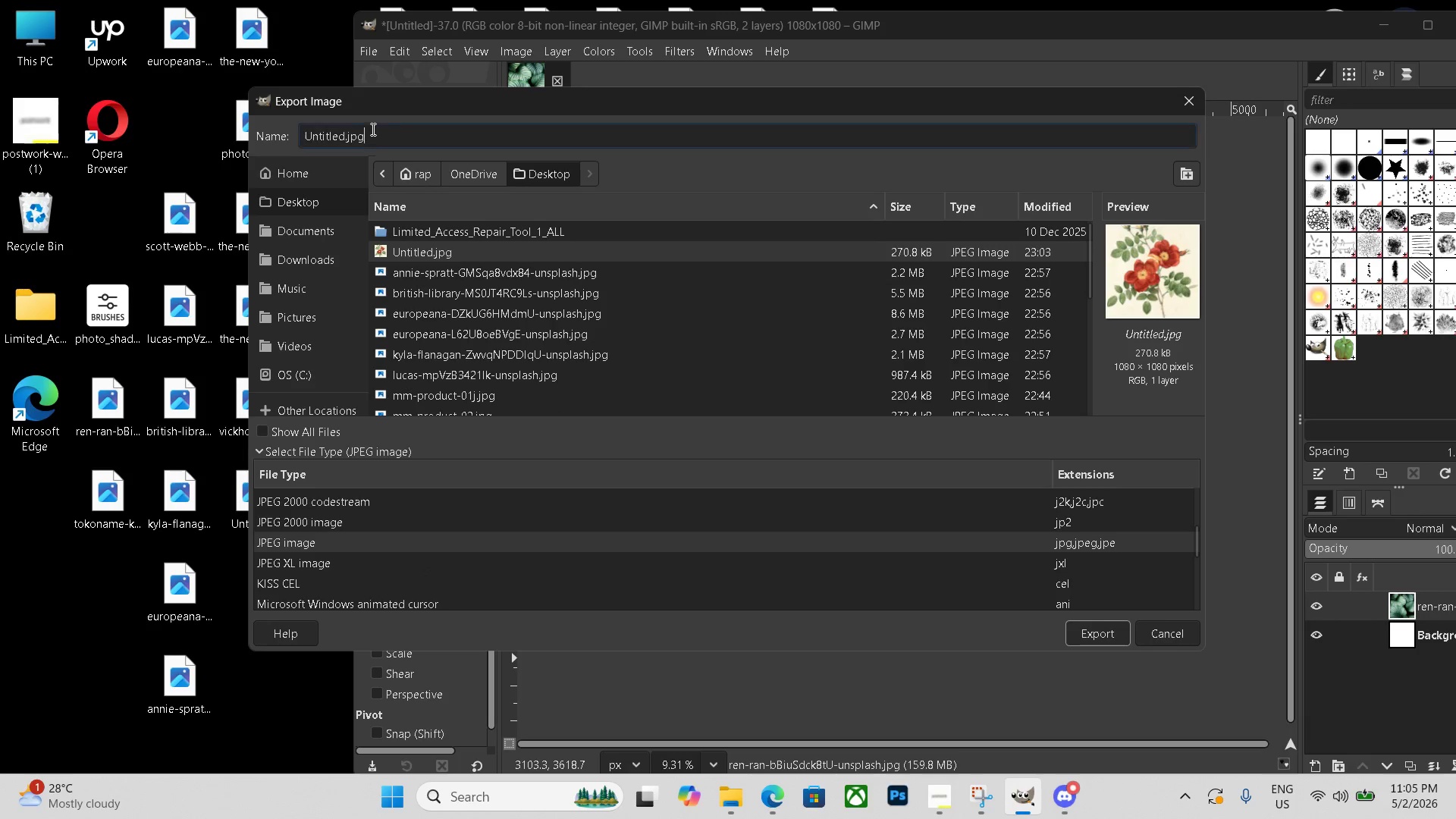 
triple_click([372, 129])
 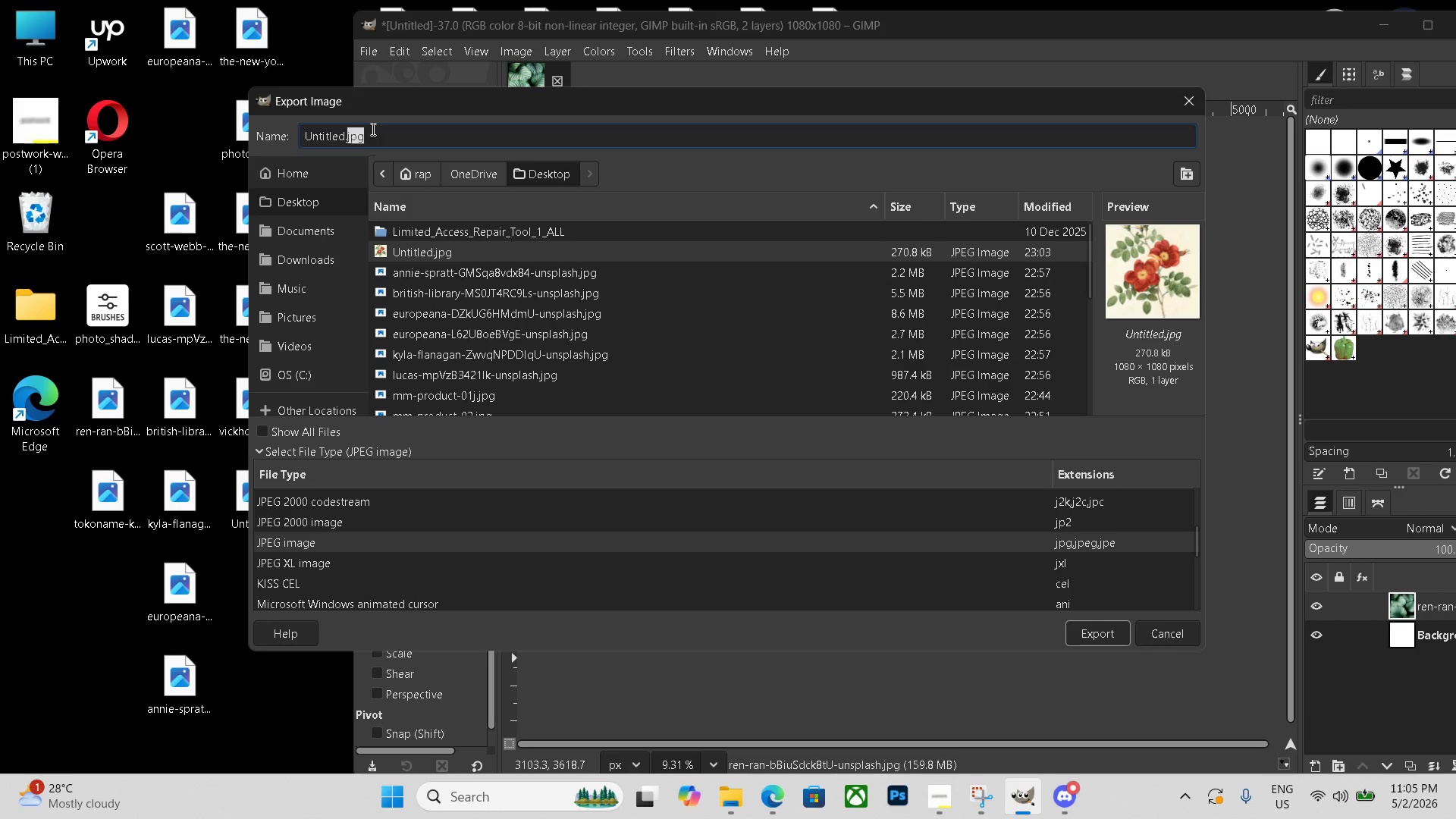 
triple_click([372, 129])
 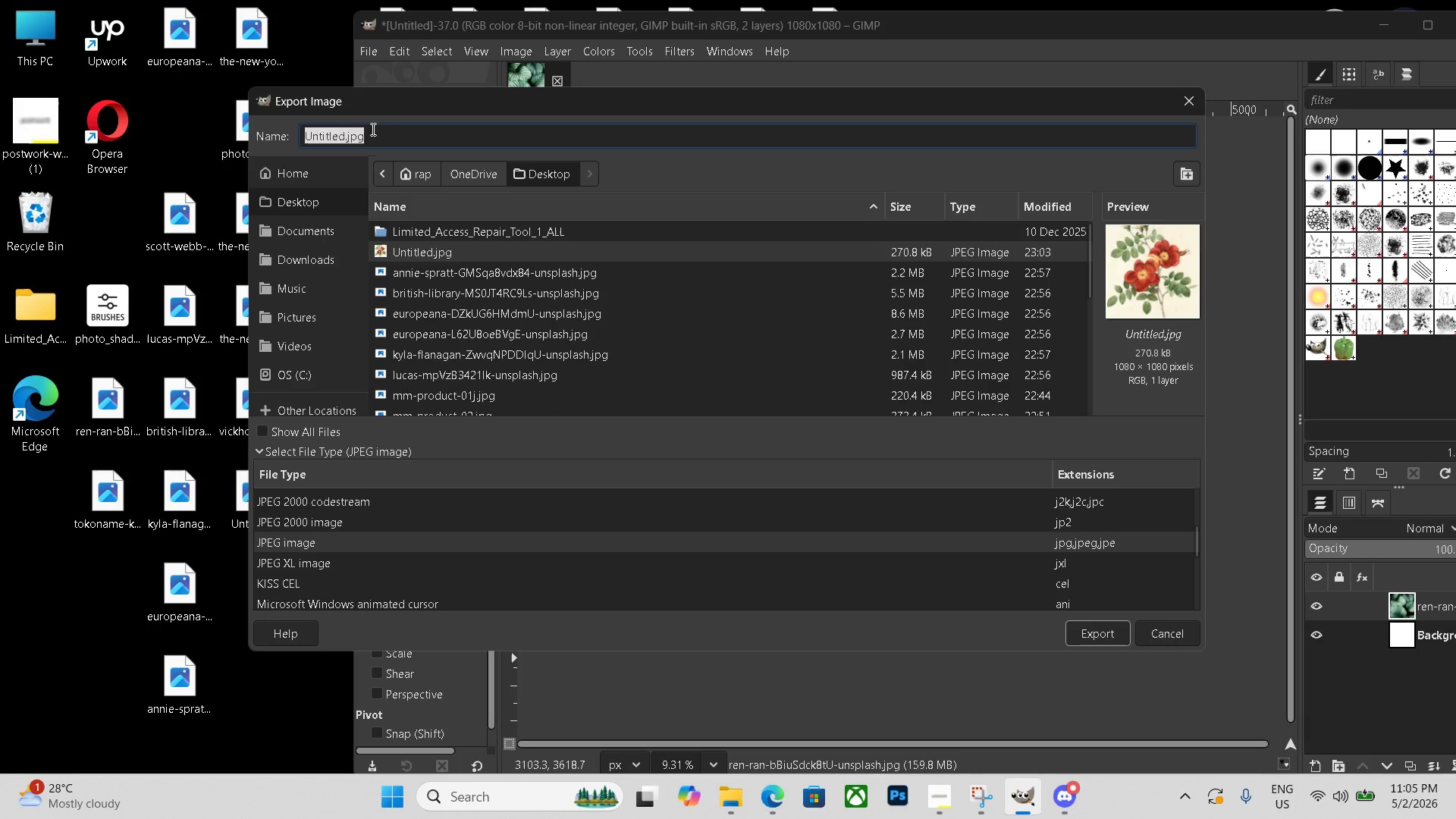 
triple_click([372, 129])
 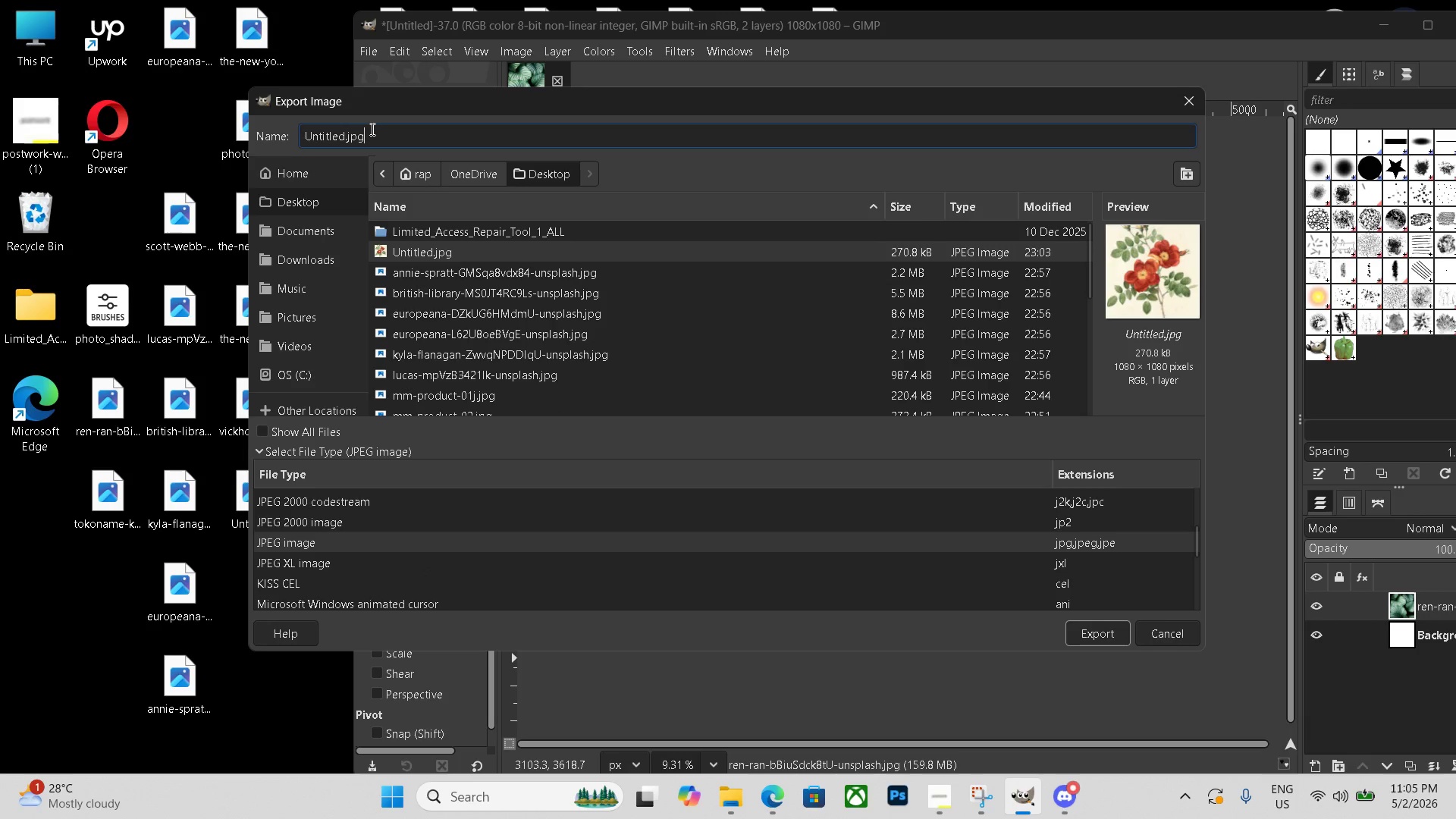 
triple_click([371, 129])
 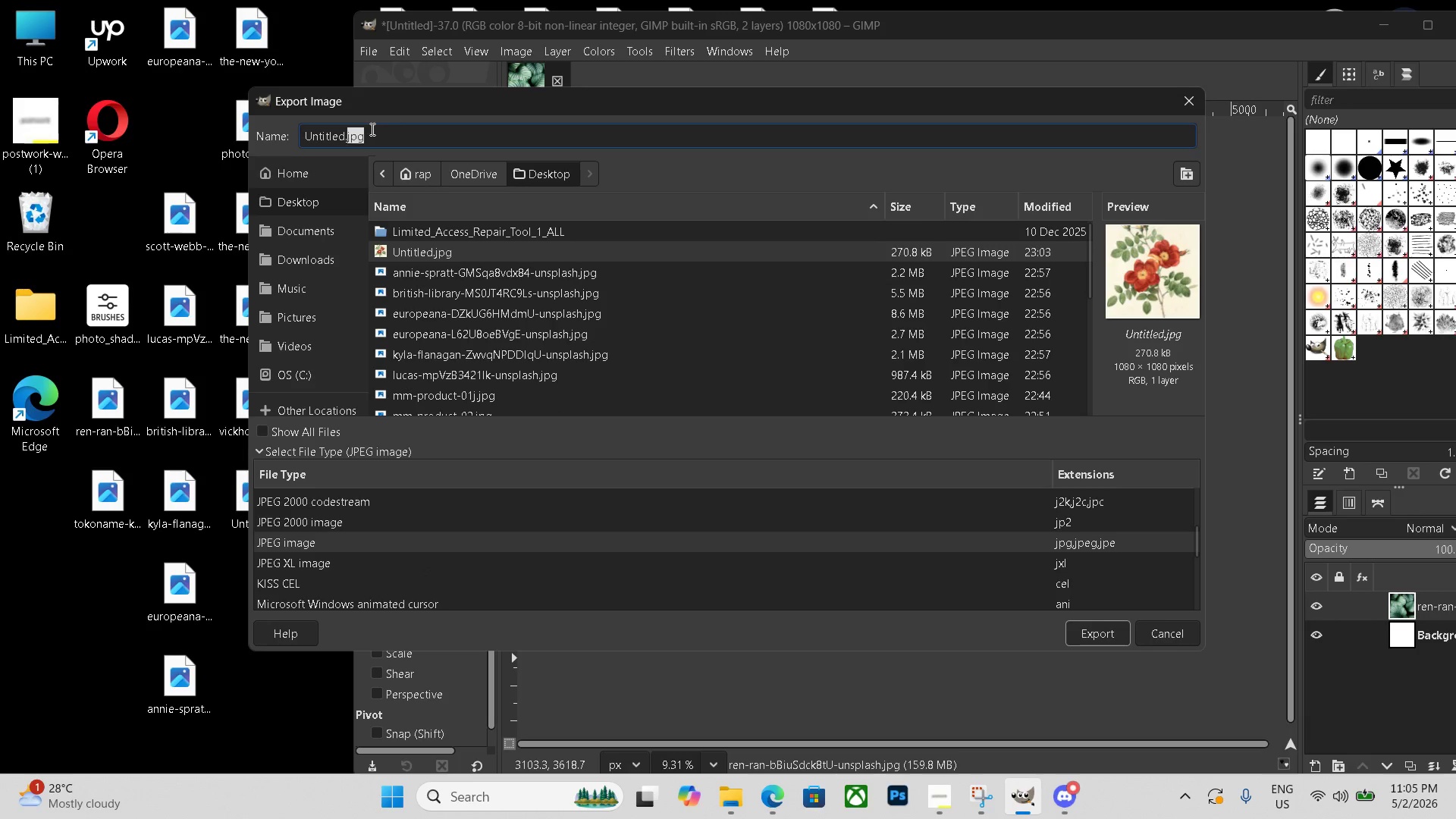 
triple_click([371, 129])
 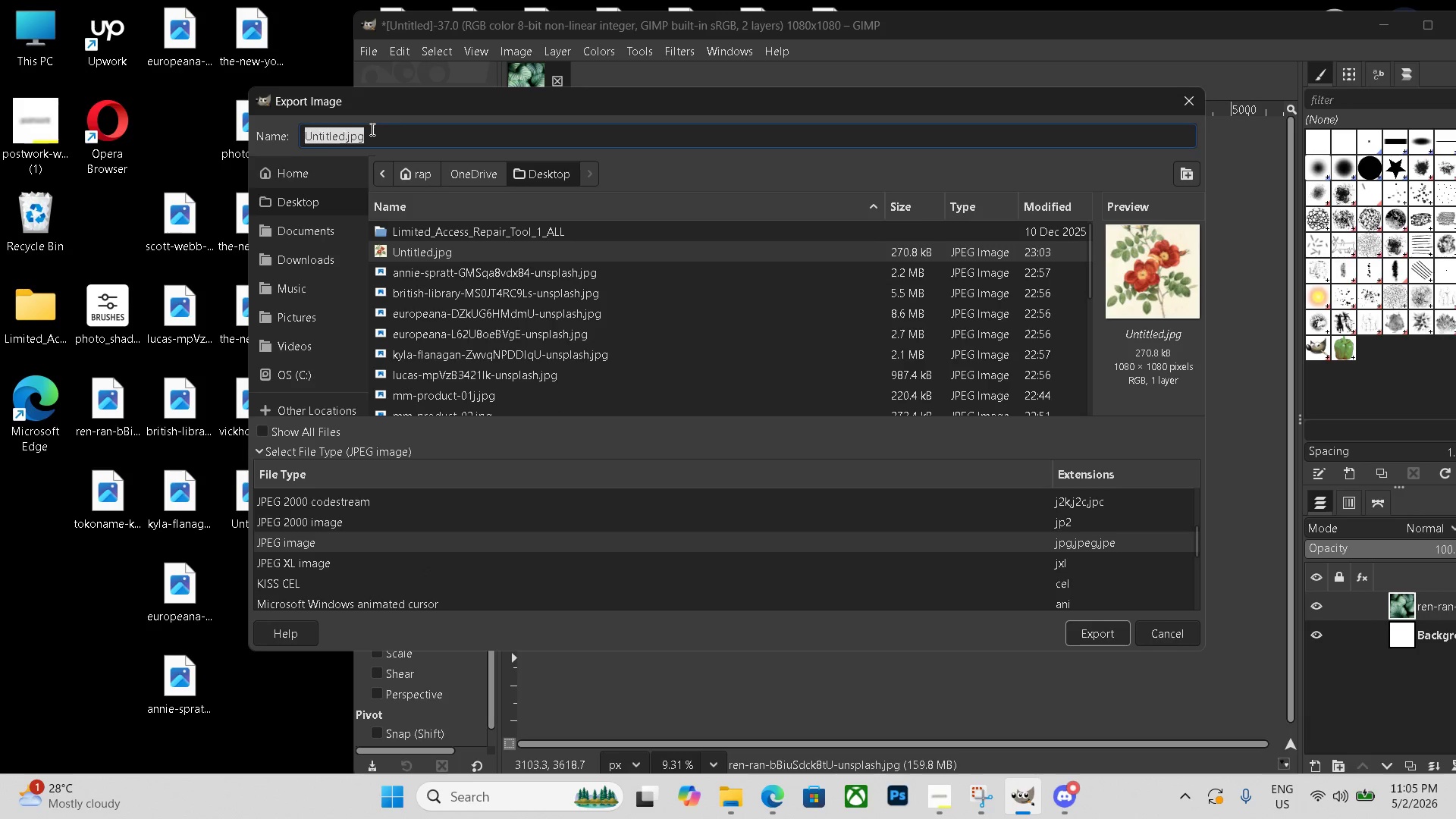 
triple_click([371, 129])
 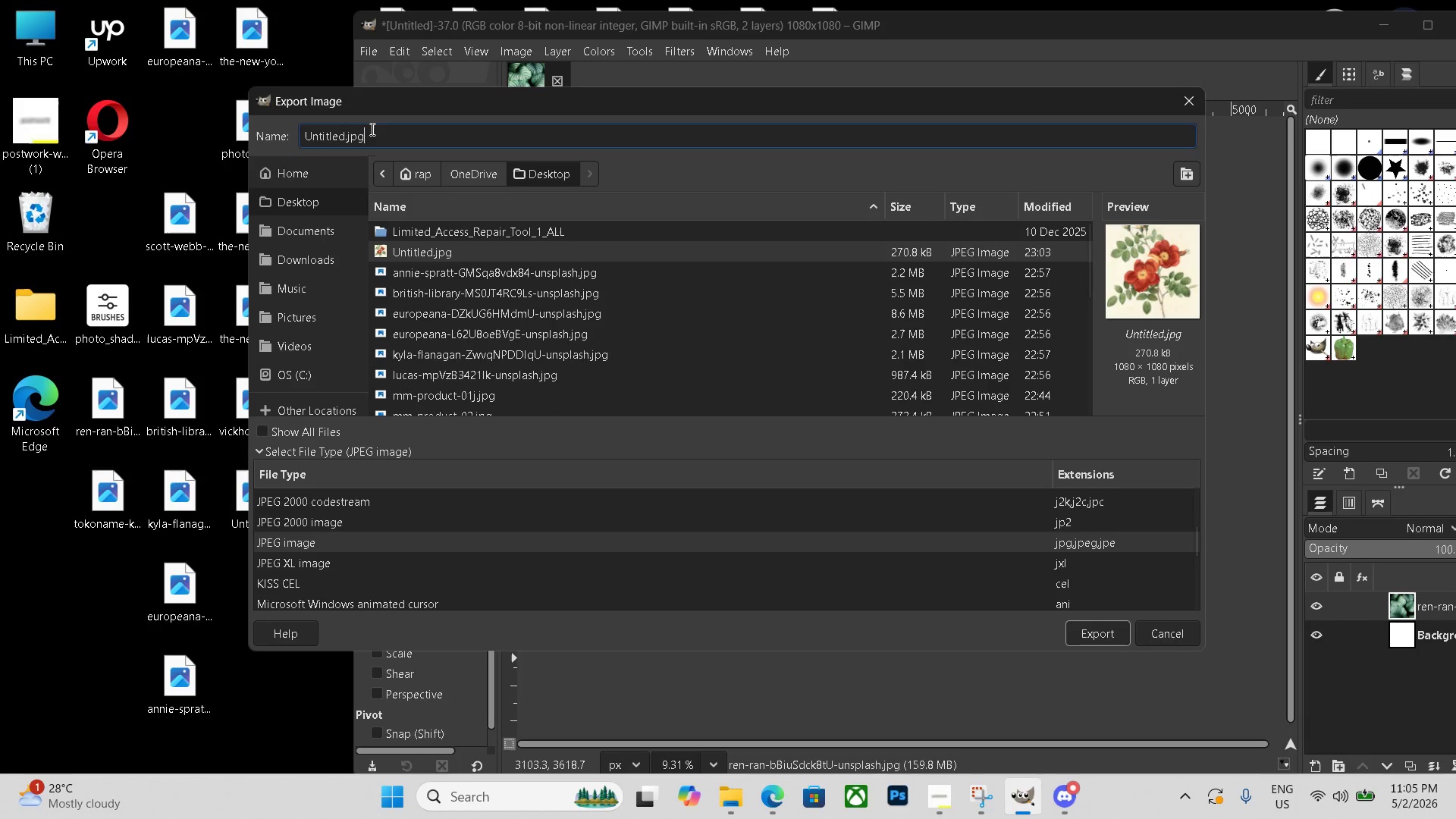 
triple_click([371, 129])
 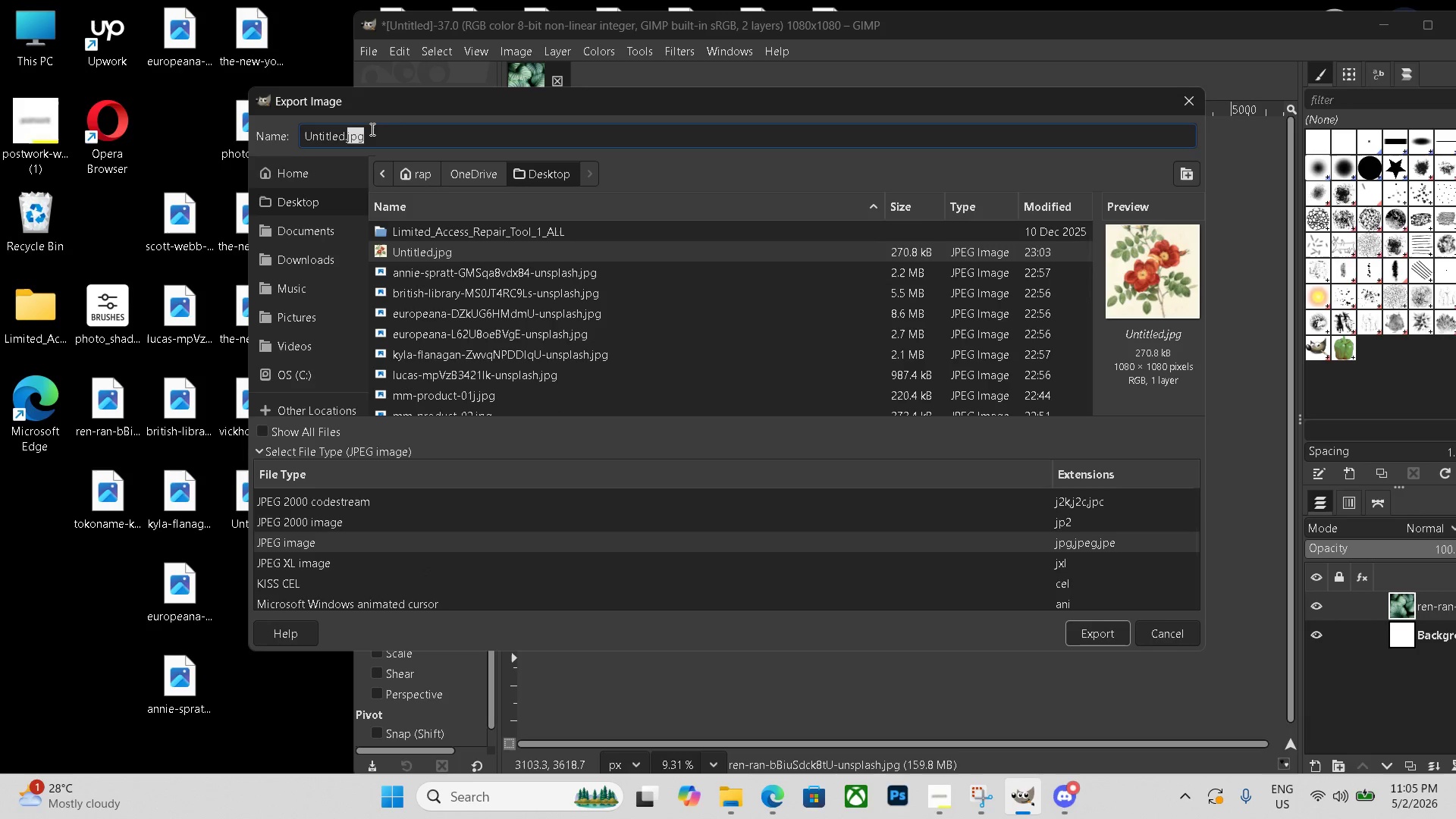 
triple_click([371, 129])
 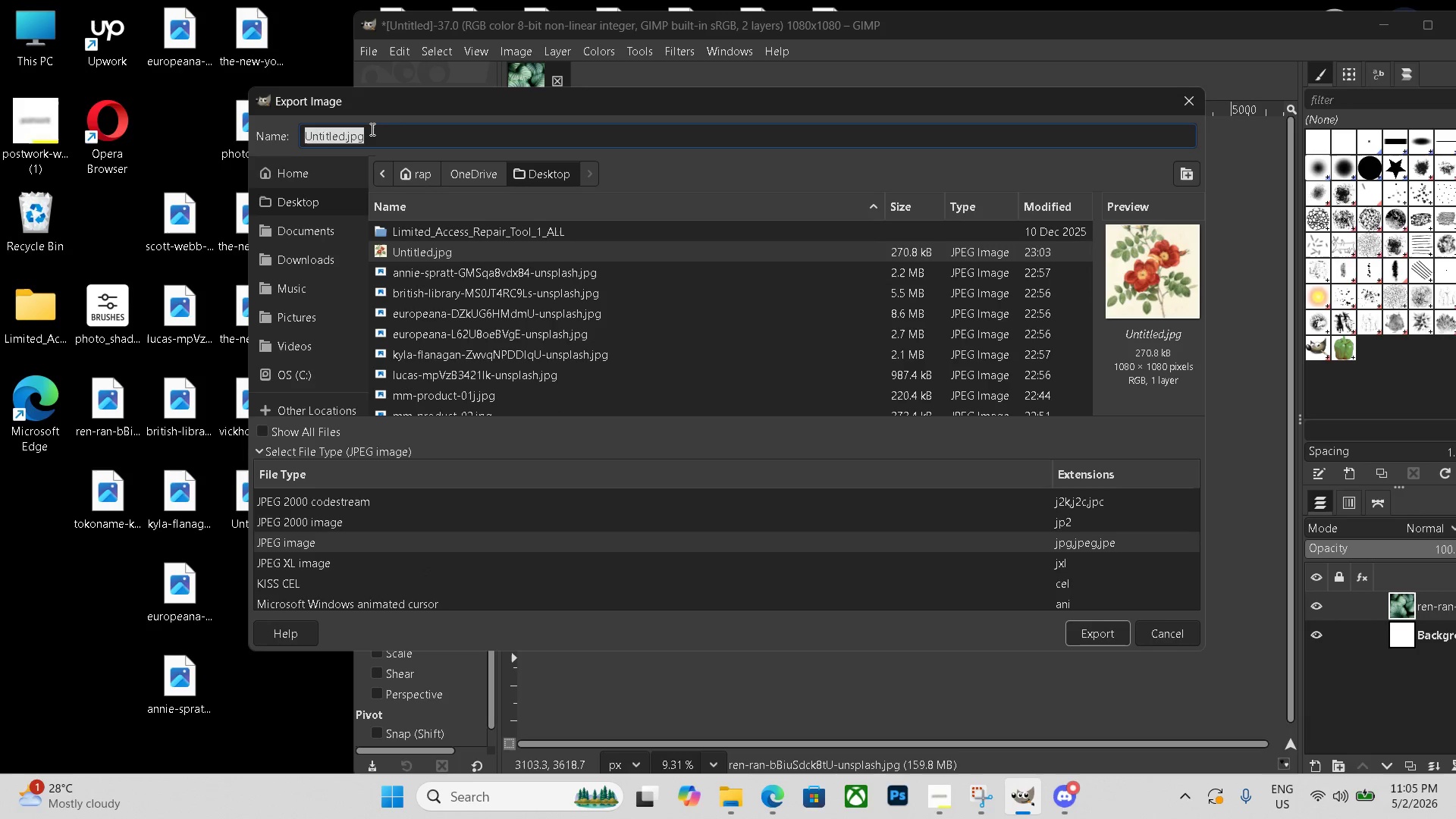 
triple_click([371, 129])
 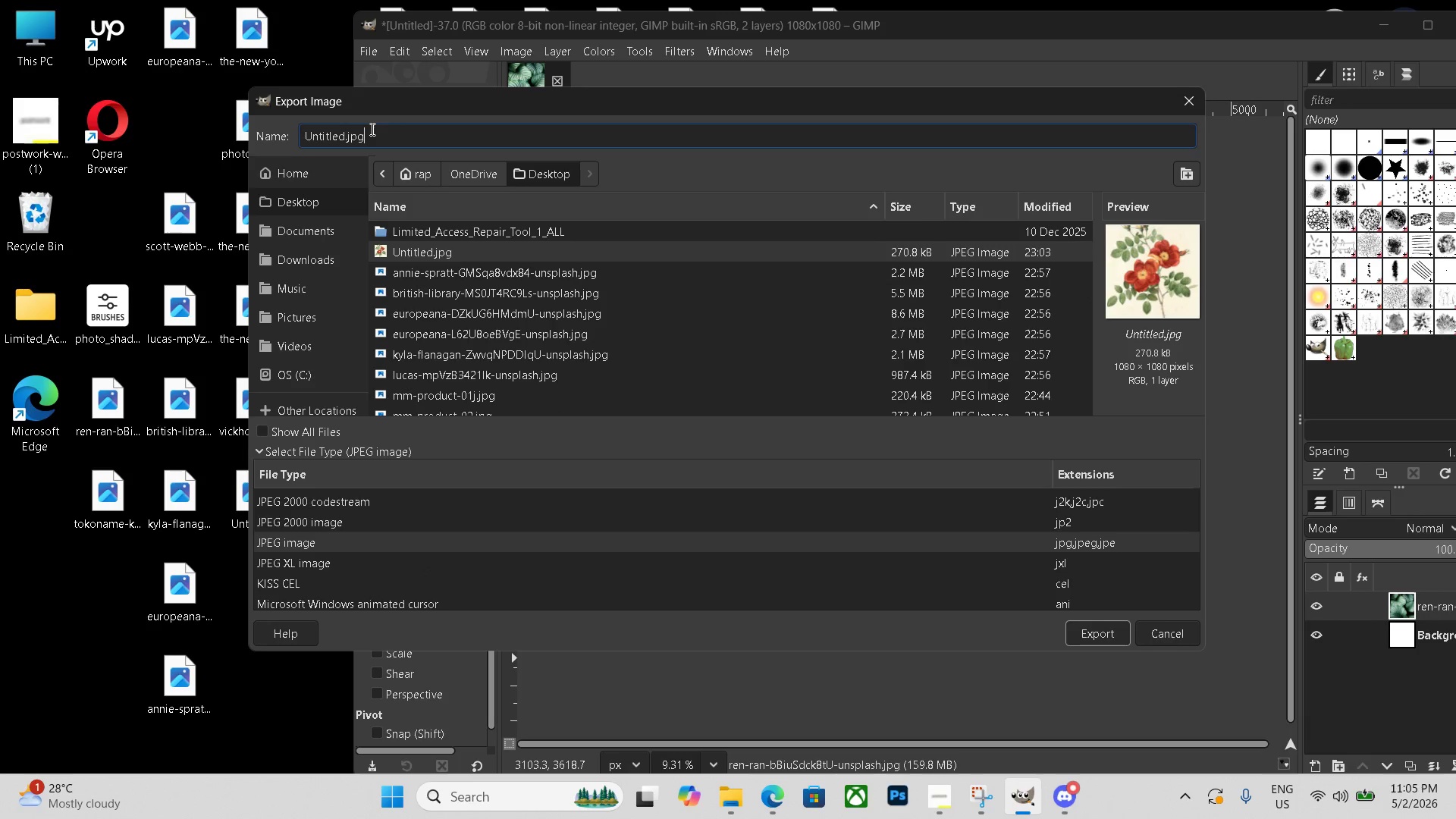 
triple_click([371, 129])
 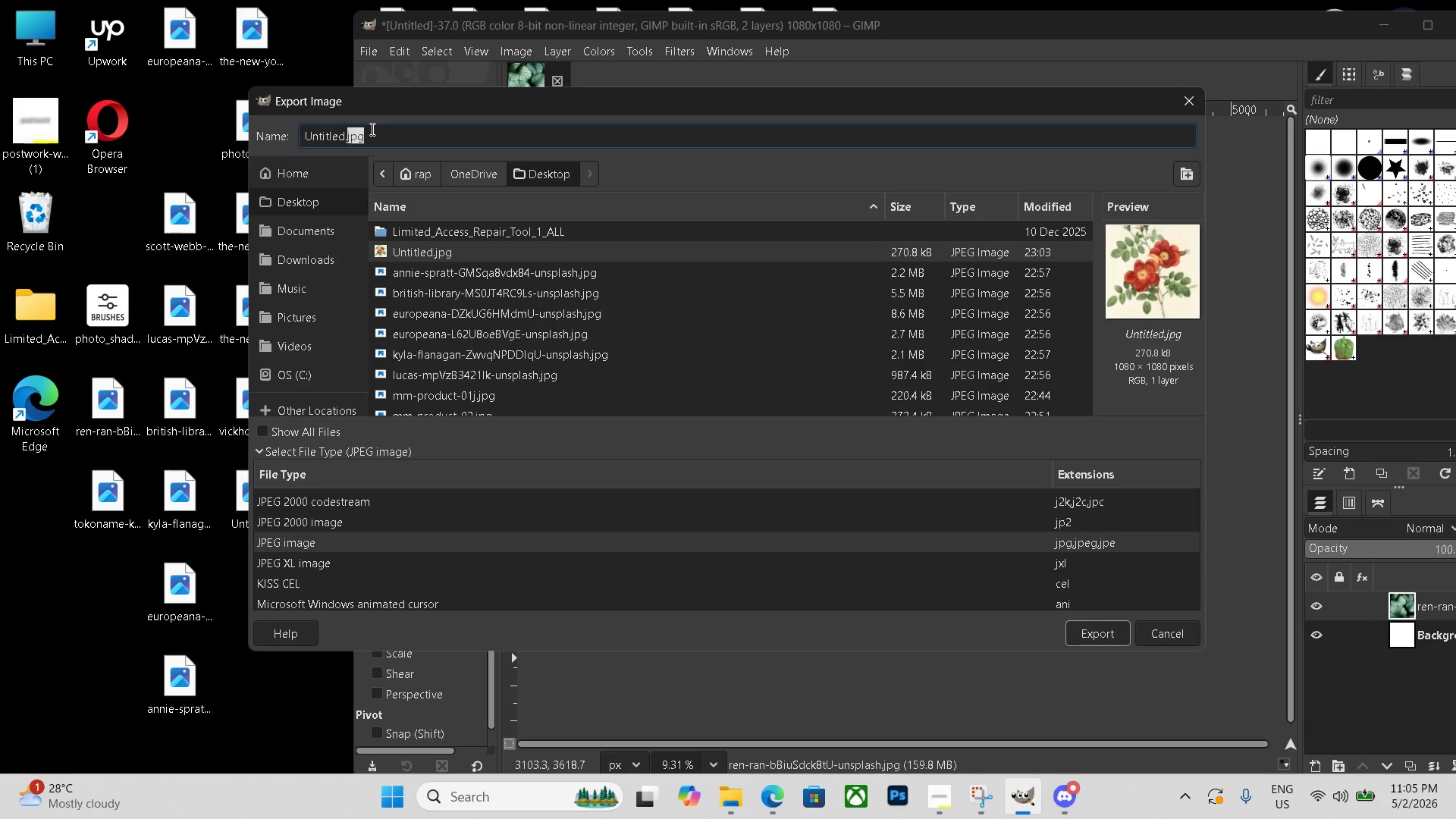 
triple_click([371, 129])
 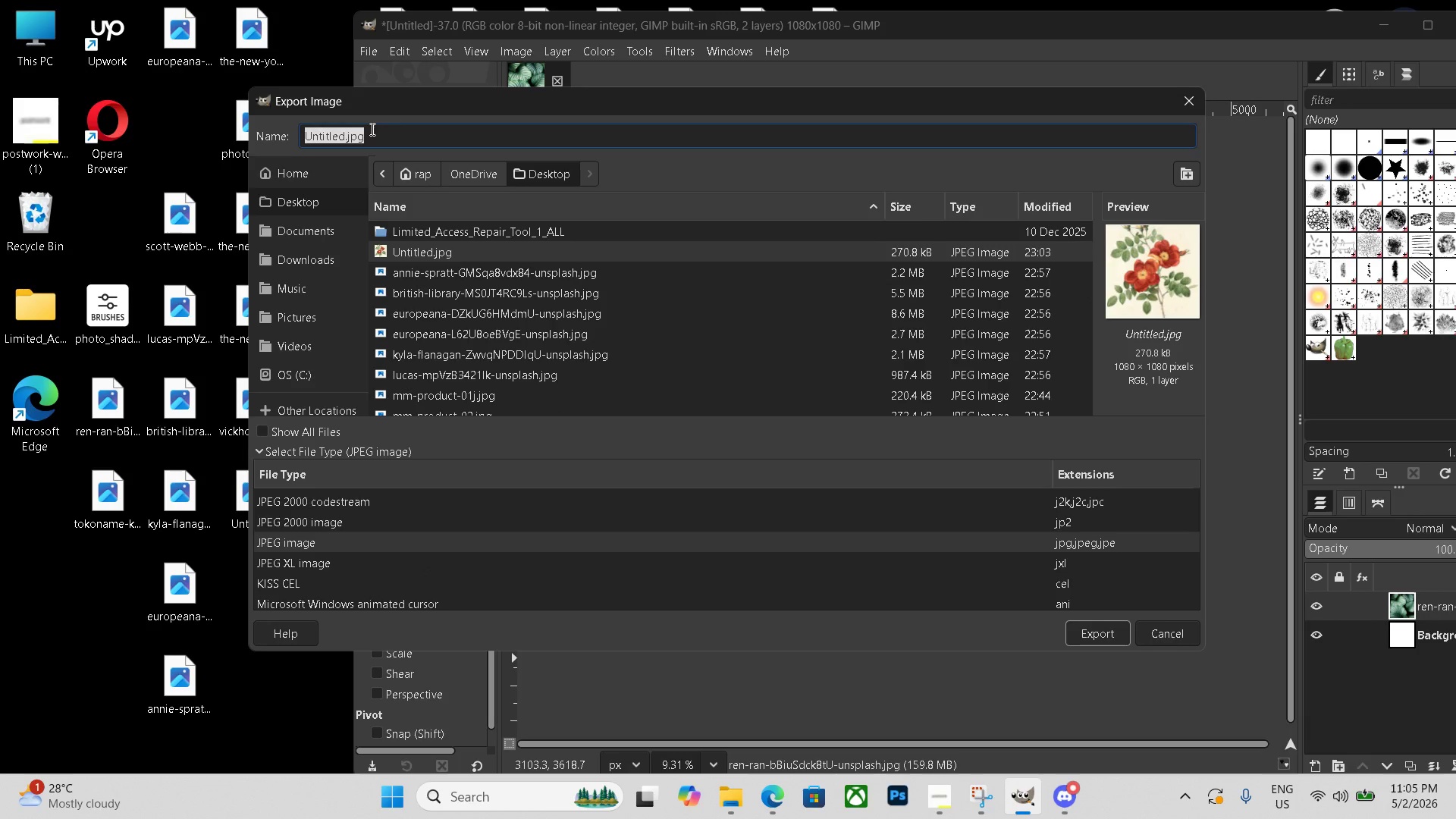 
key(Control+V)
 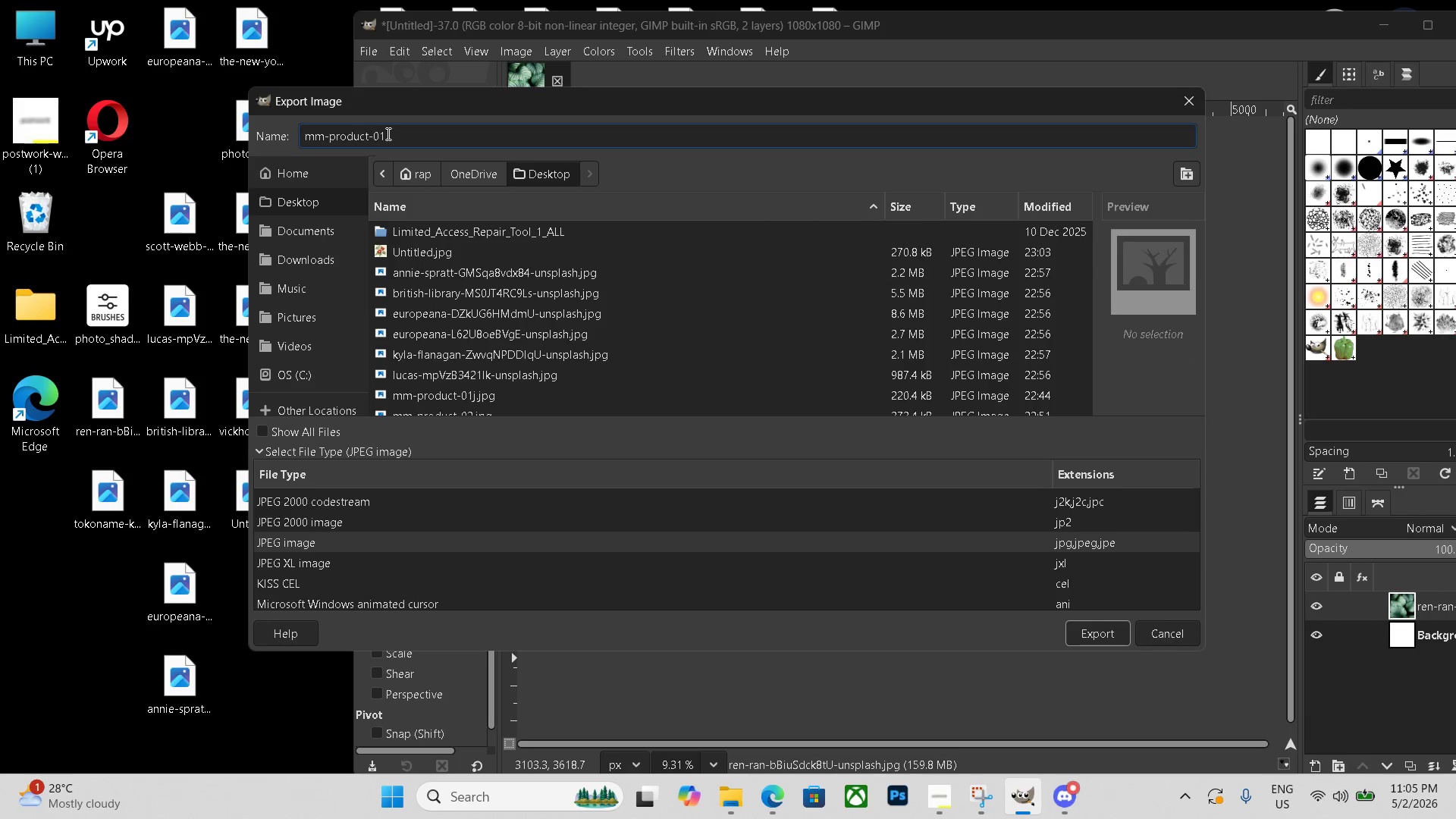 
key(Backspace)
 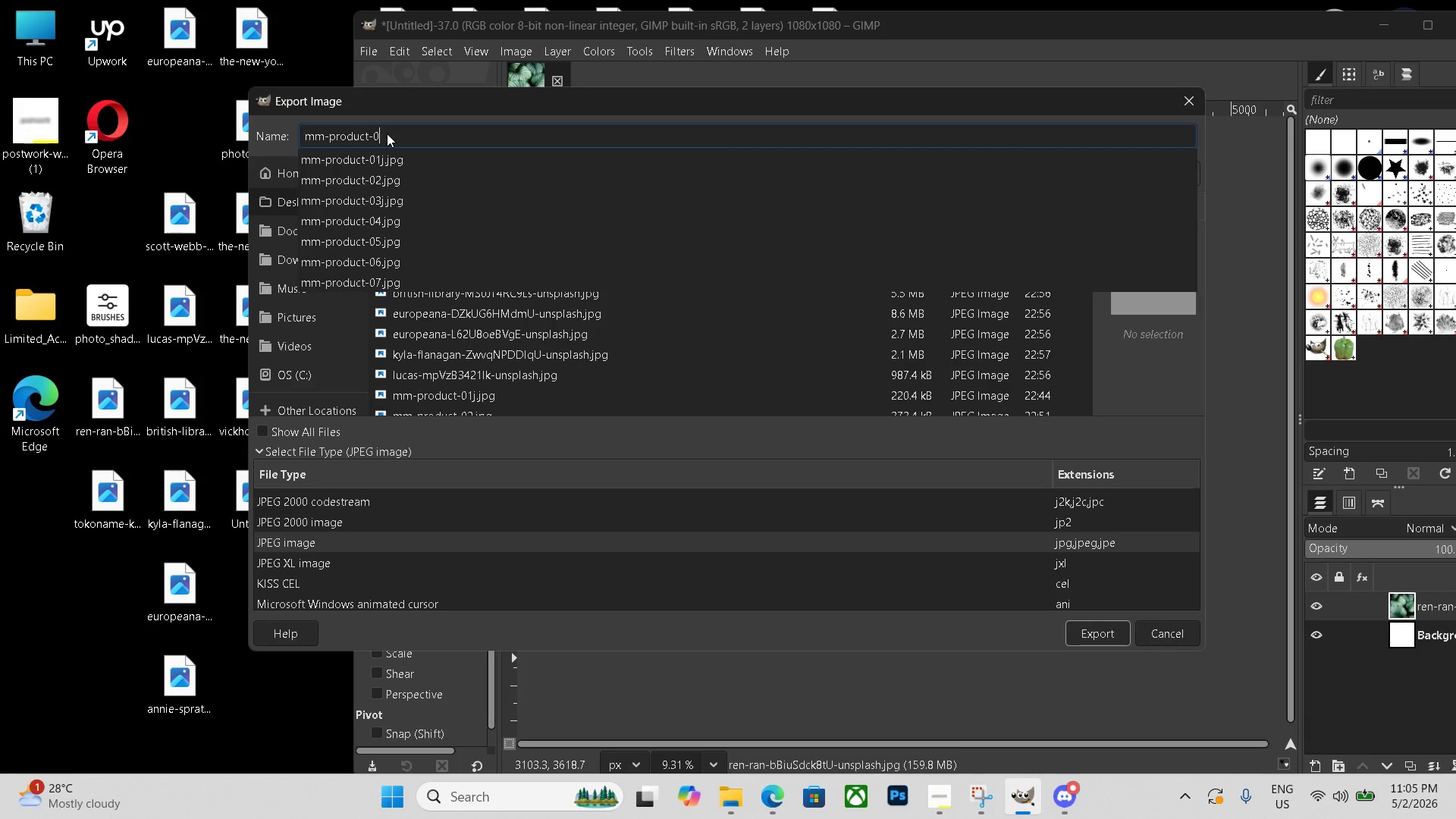 
key(NumpadDivide)
 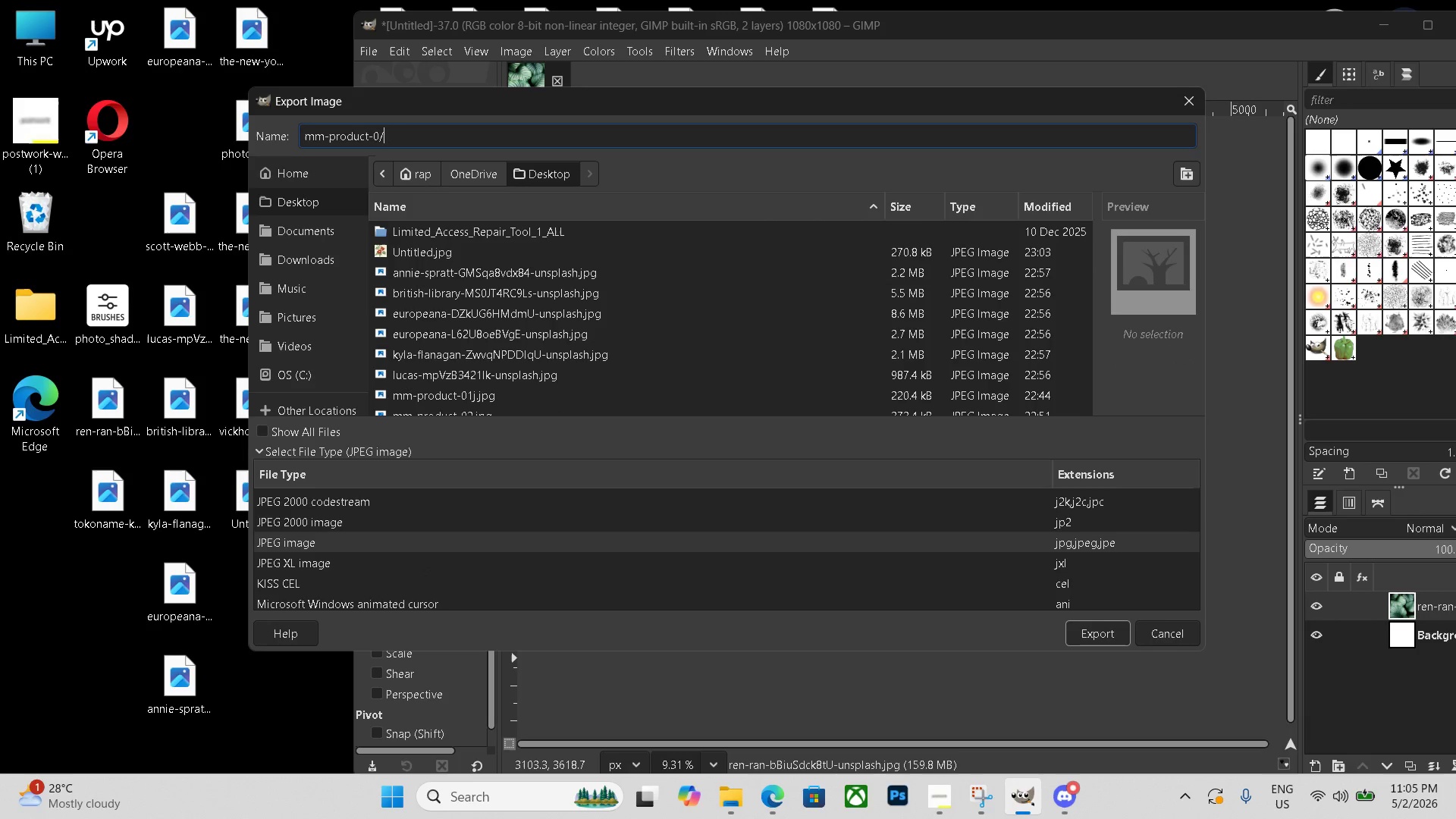 
key(Backspace)
 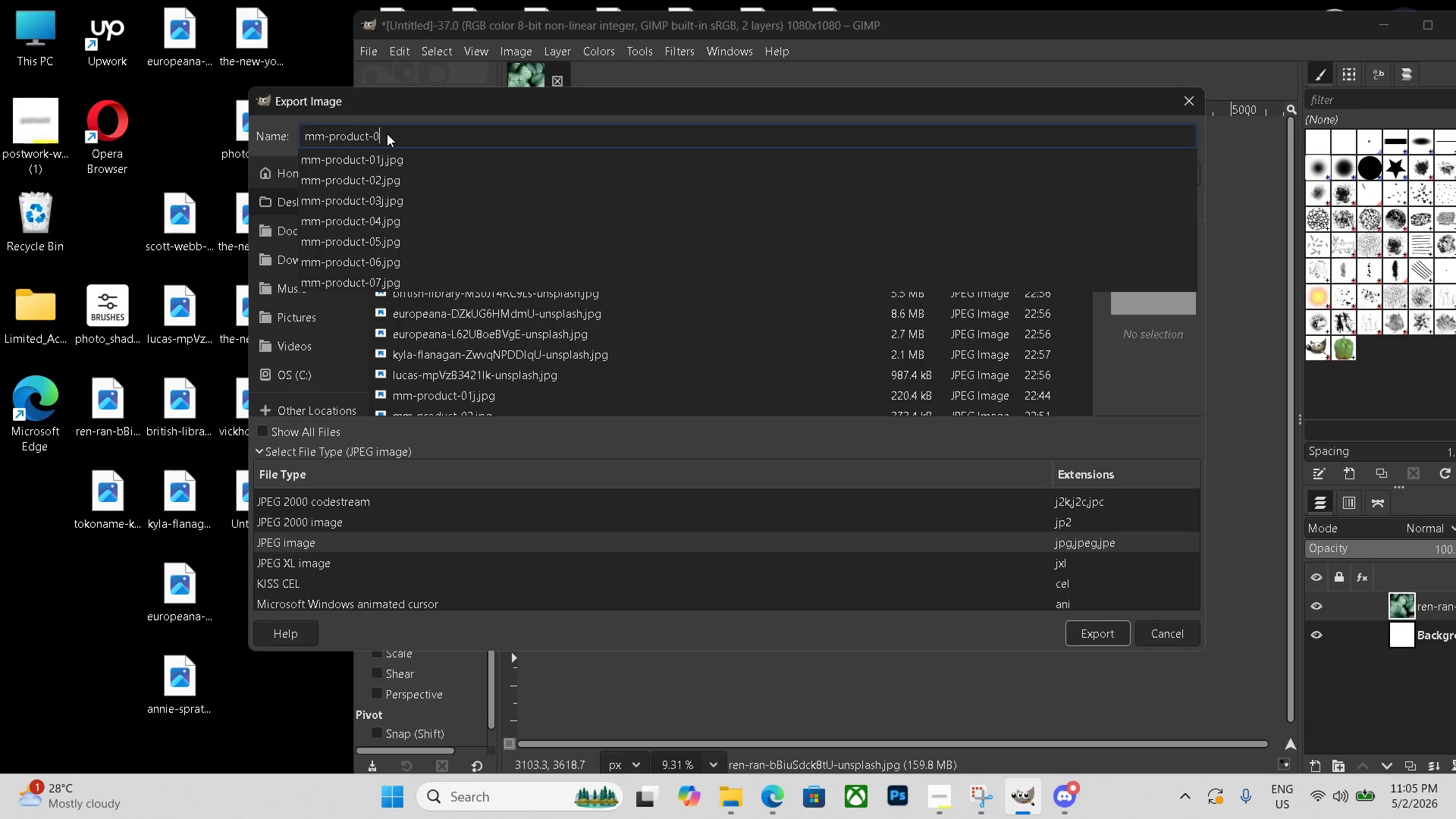 
key(Numpad8)
 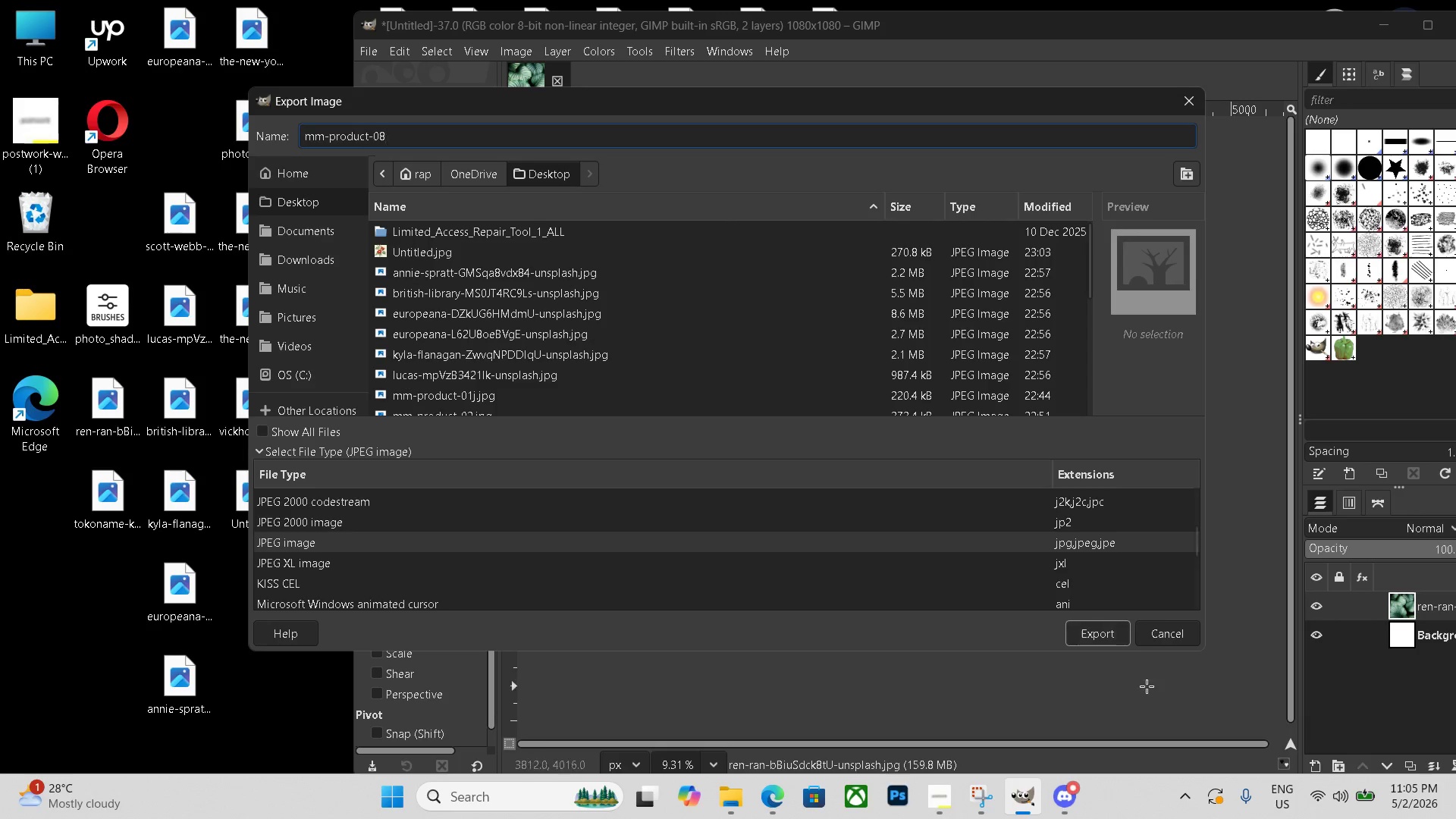 
left_click([1108, 642])
 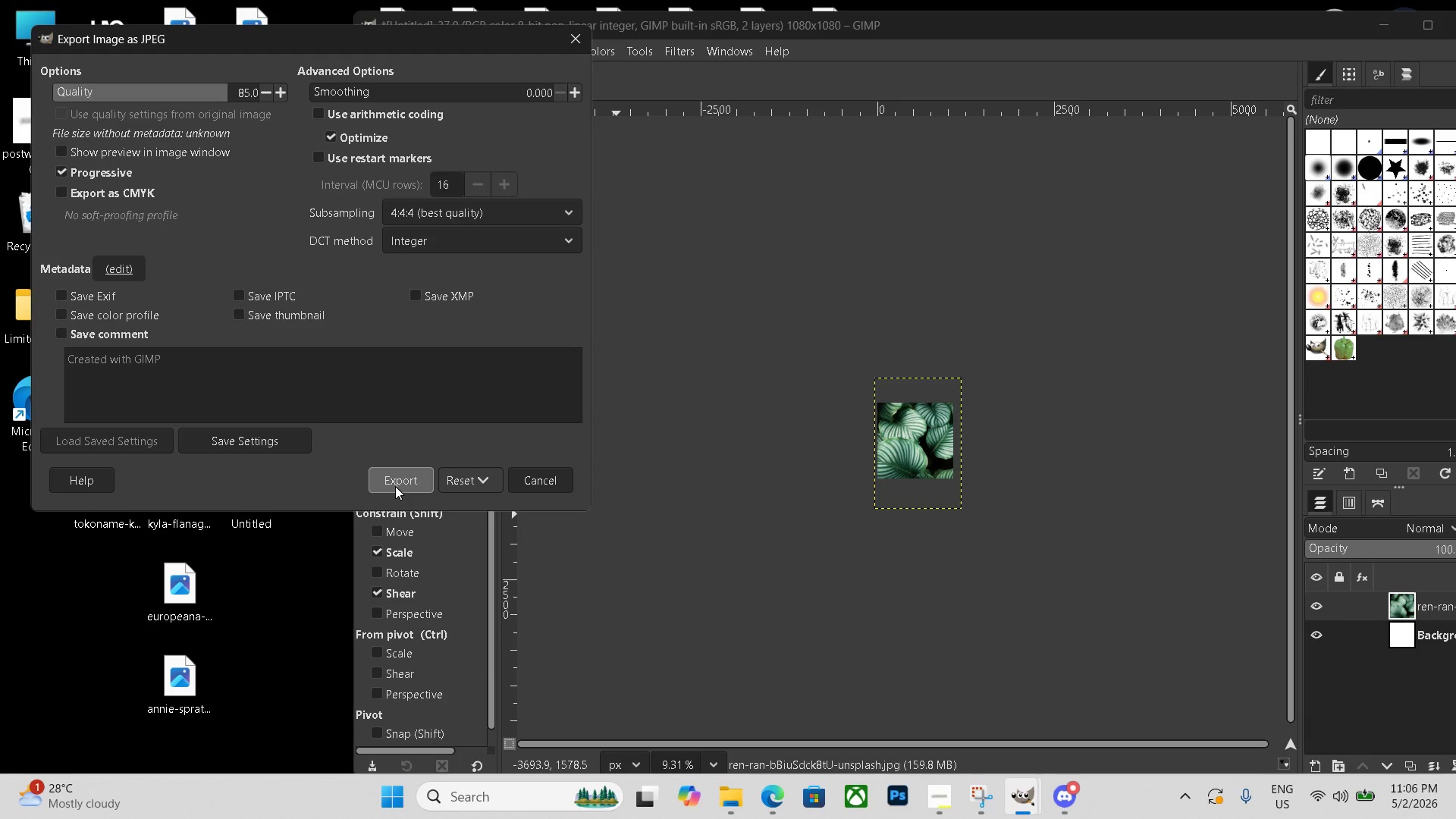 
wait(7.06)
 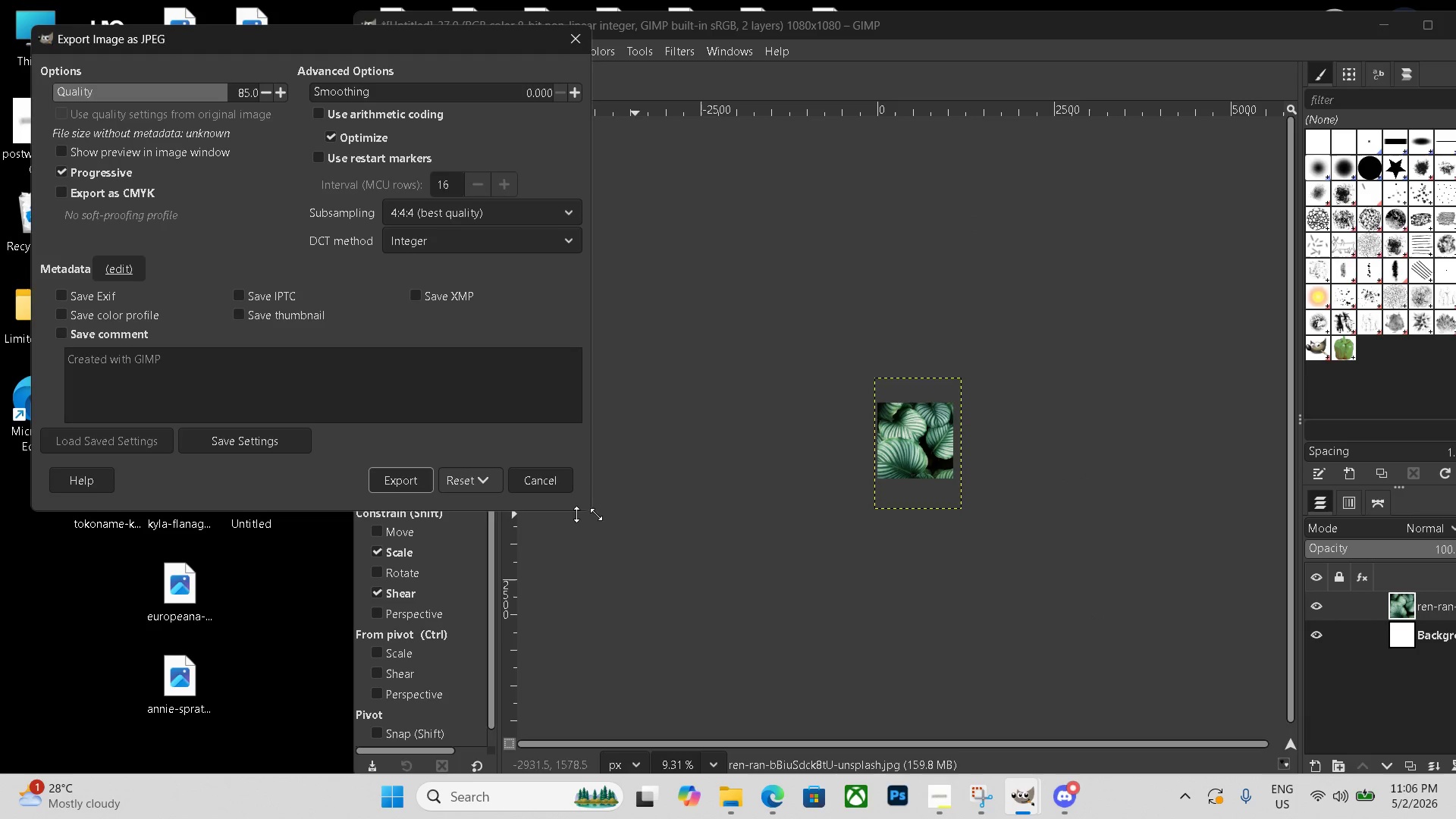 
left_click([395, 486])
 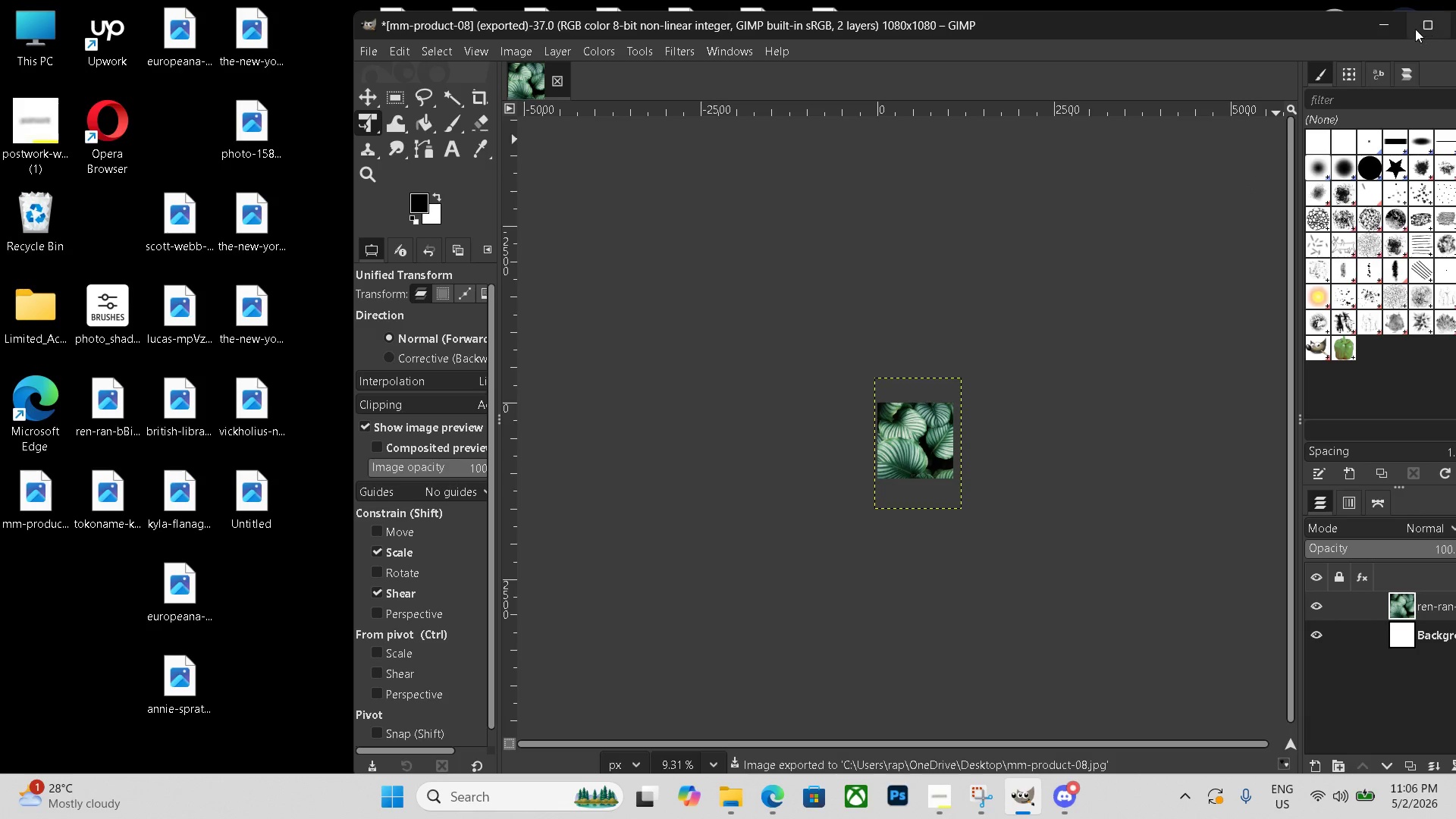 
left_click([1377, 19])
 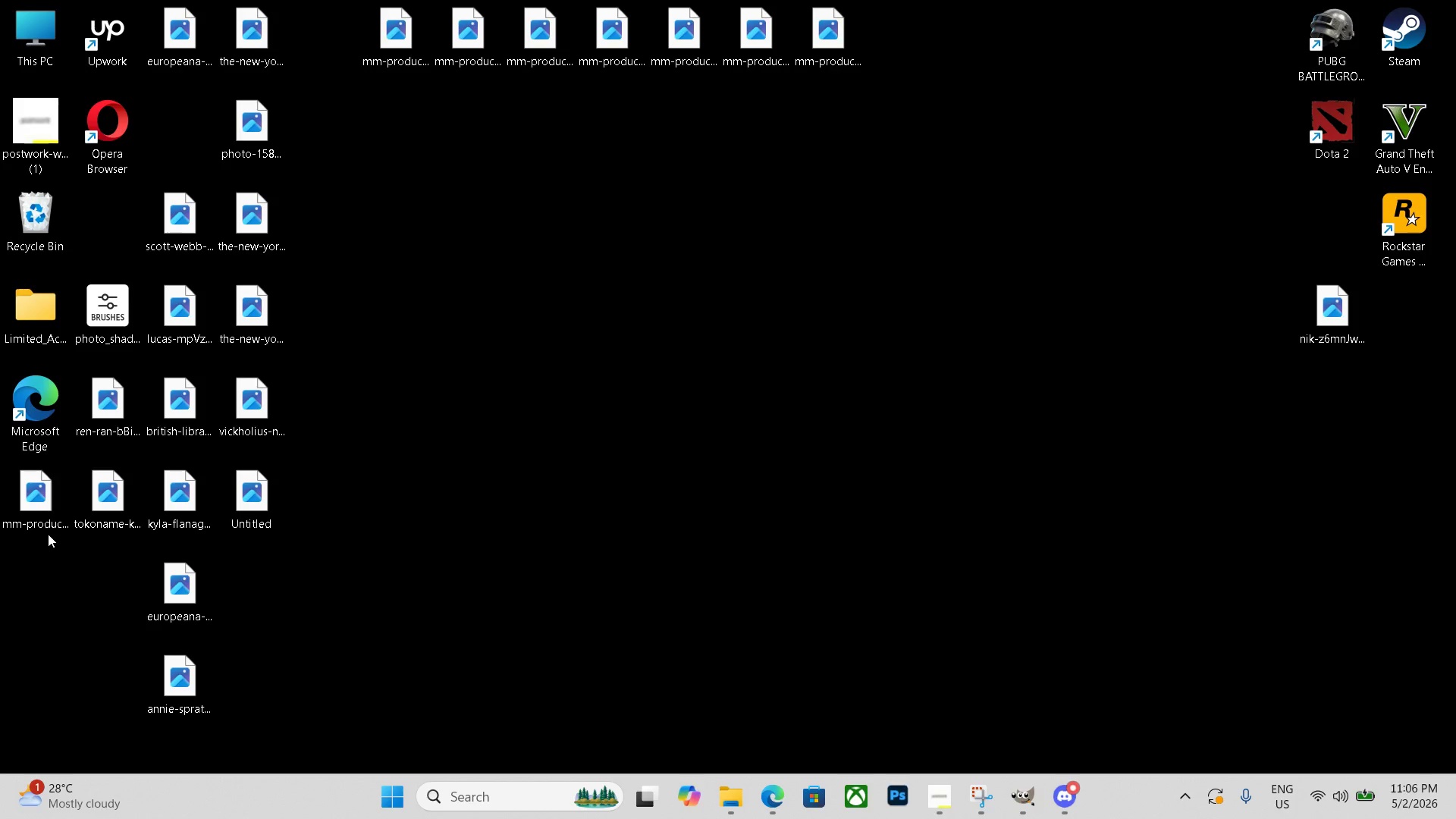 
left_click_drag(start_coordinate=[37, 518], to_coordinate=[893, 58])
 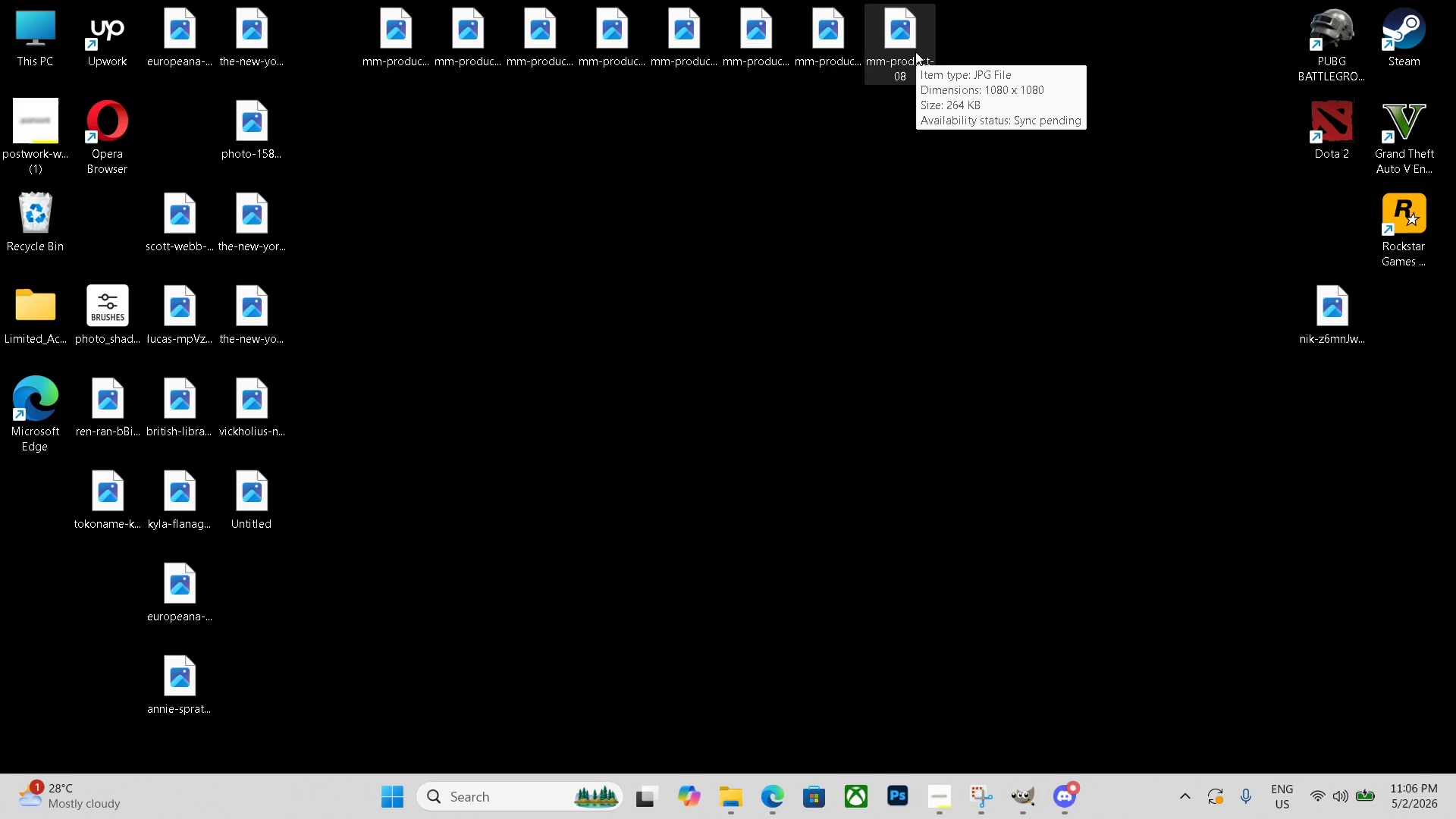 
double_click([915, 52])
 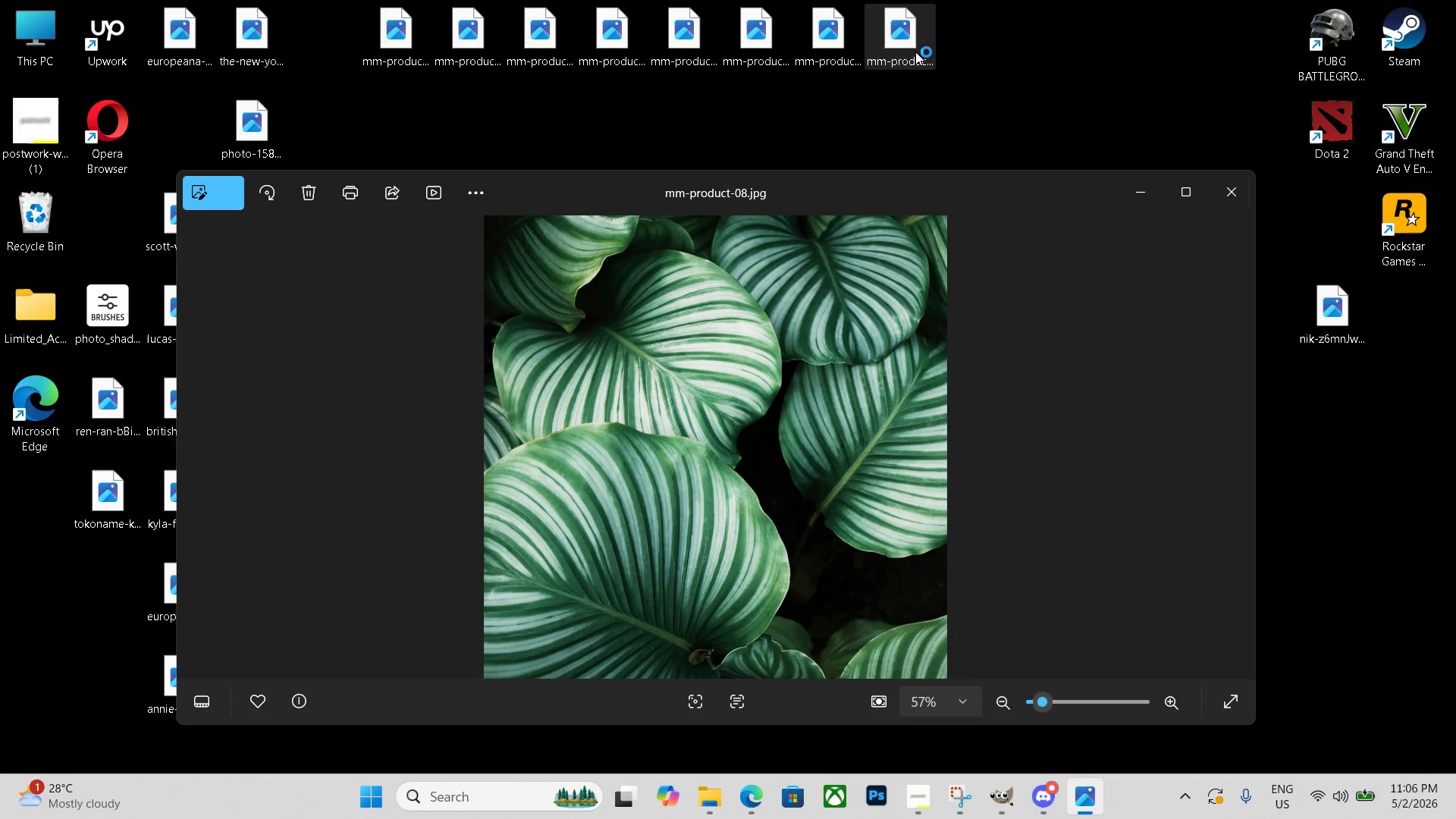 
scroll: coordinate [886, 389], scroll_direction: down, amount: 4.0
 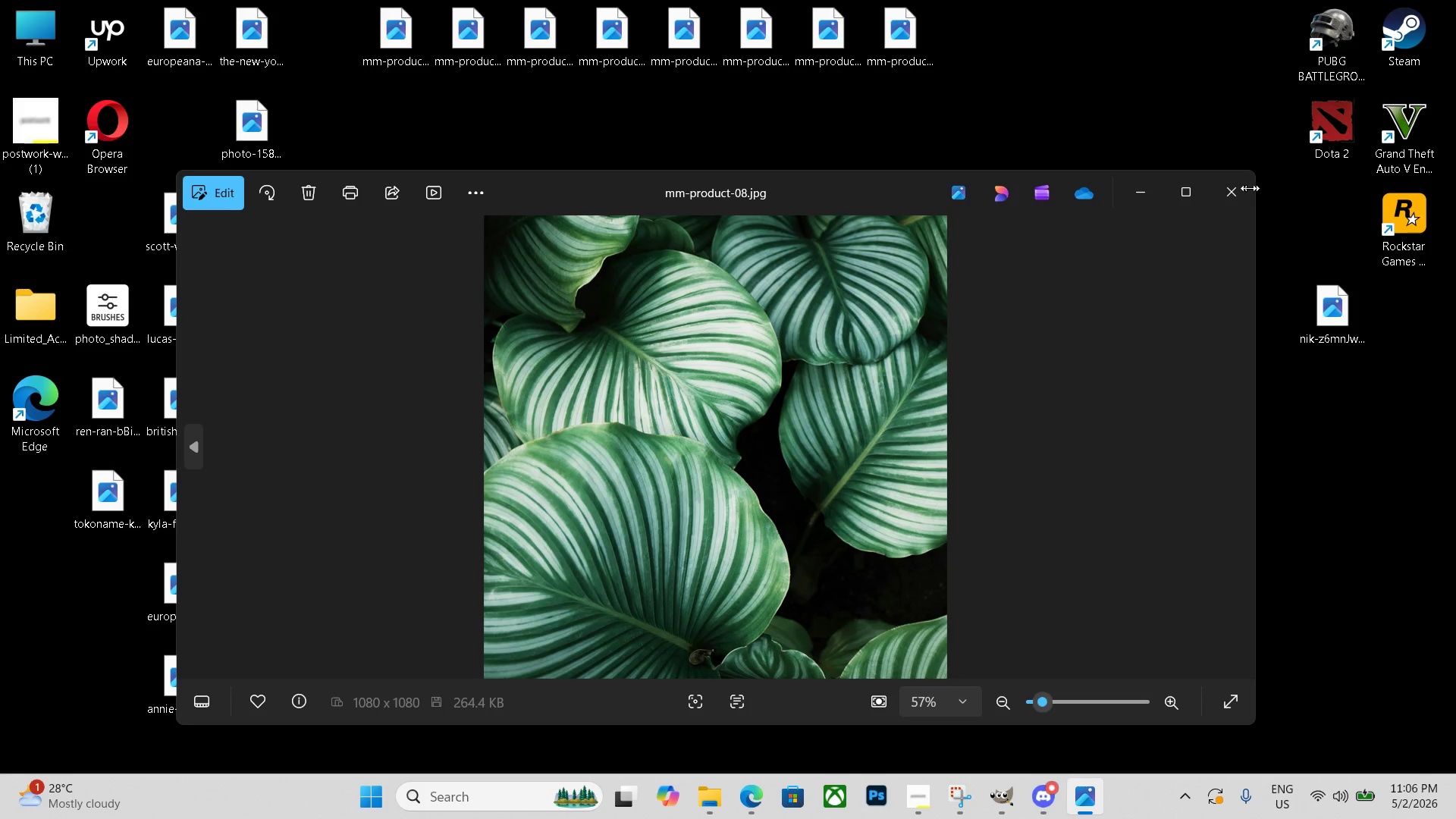 
left_click([1243, 190])
 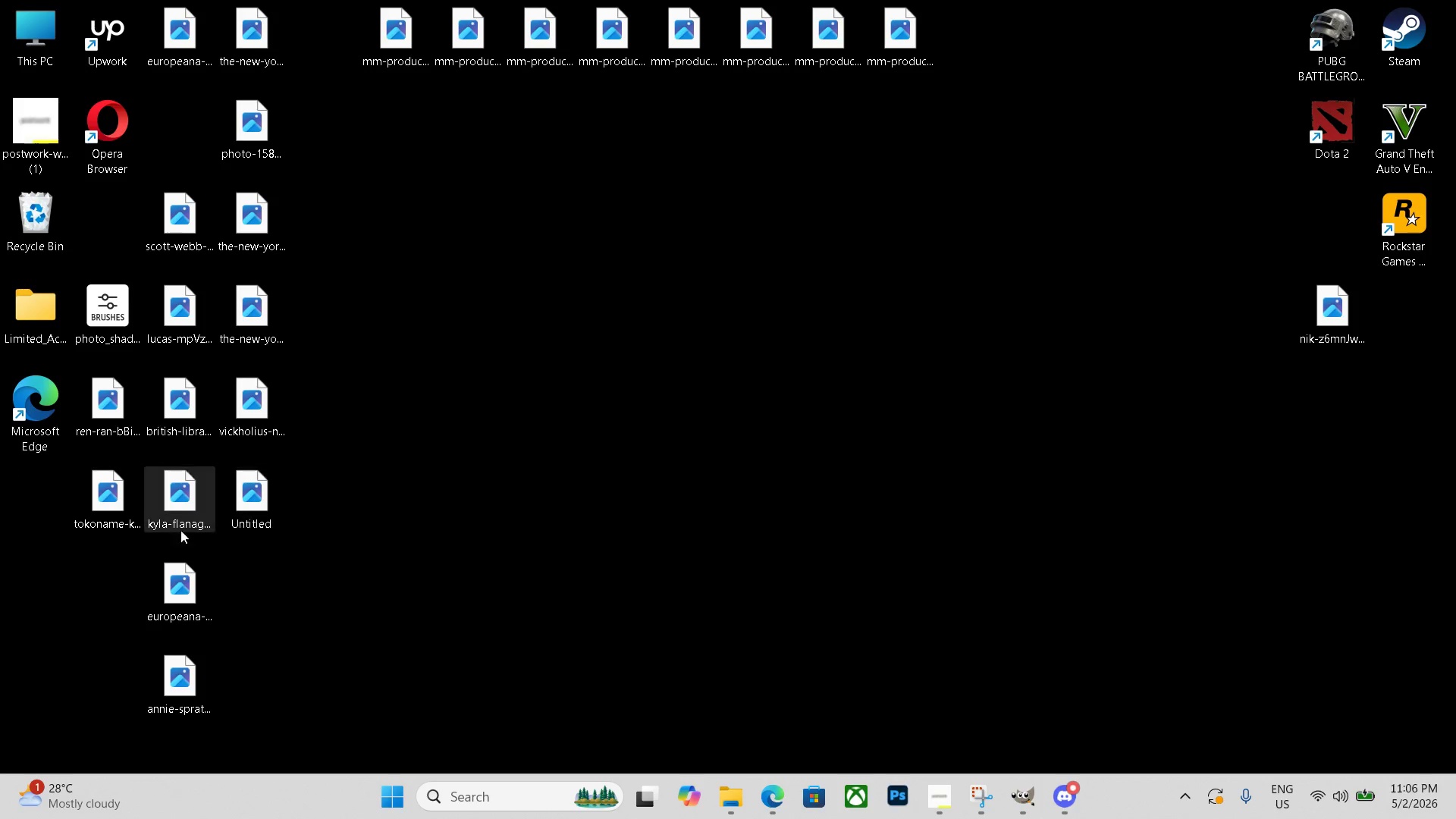 
left_click([118, 513])
 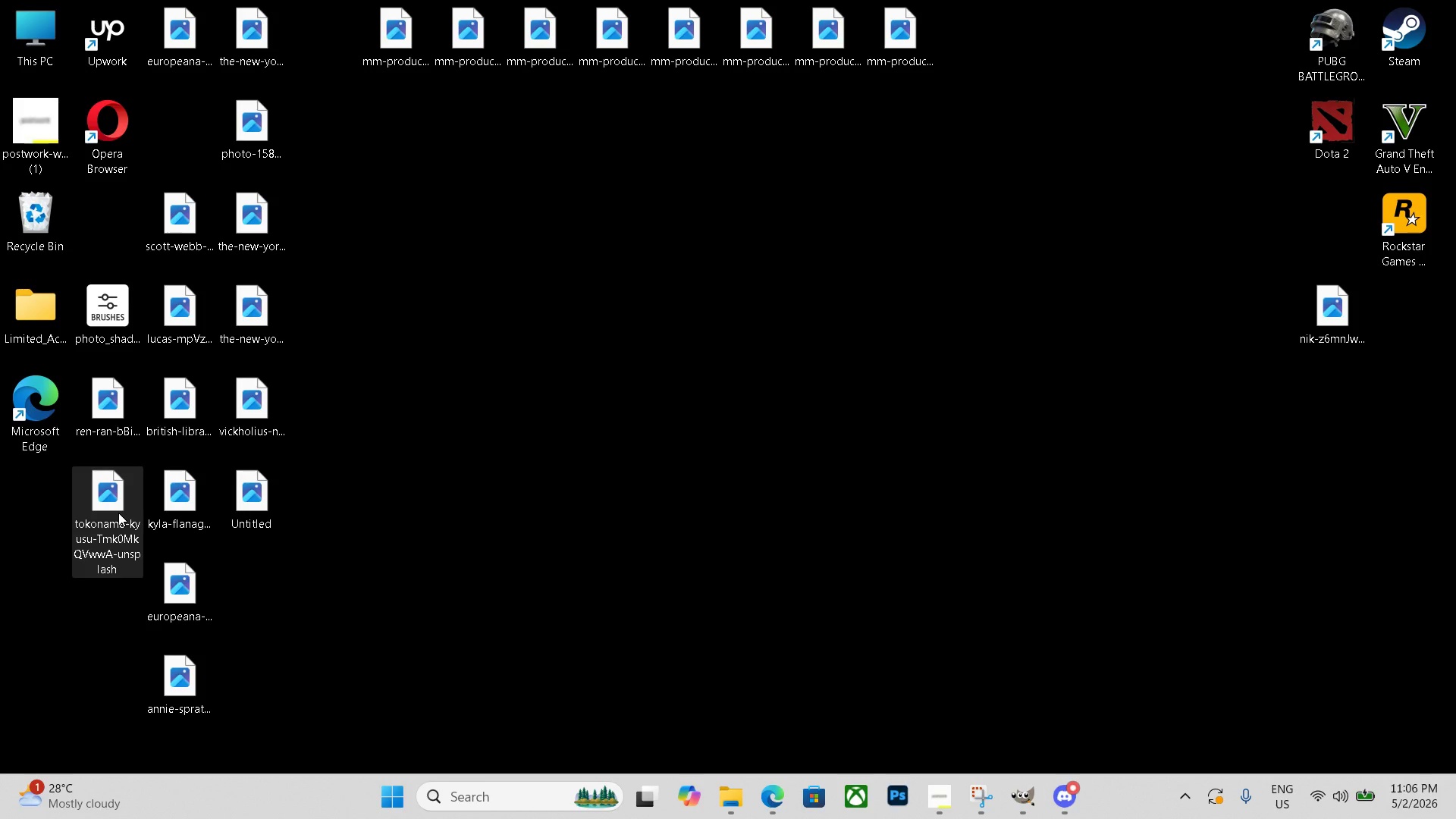 
double_click([118, 513])
 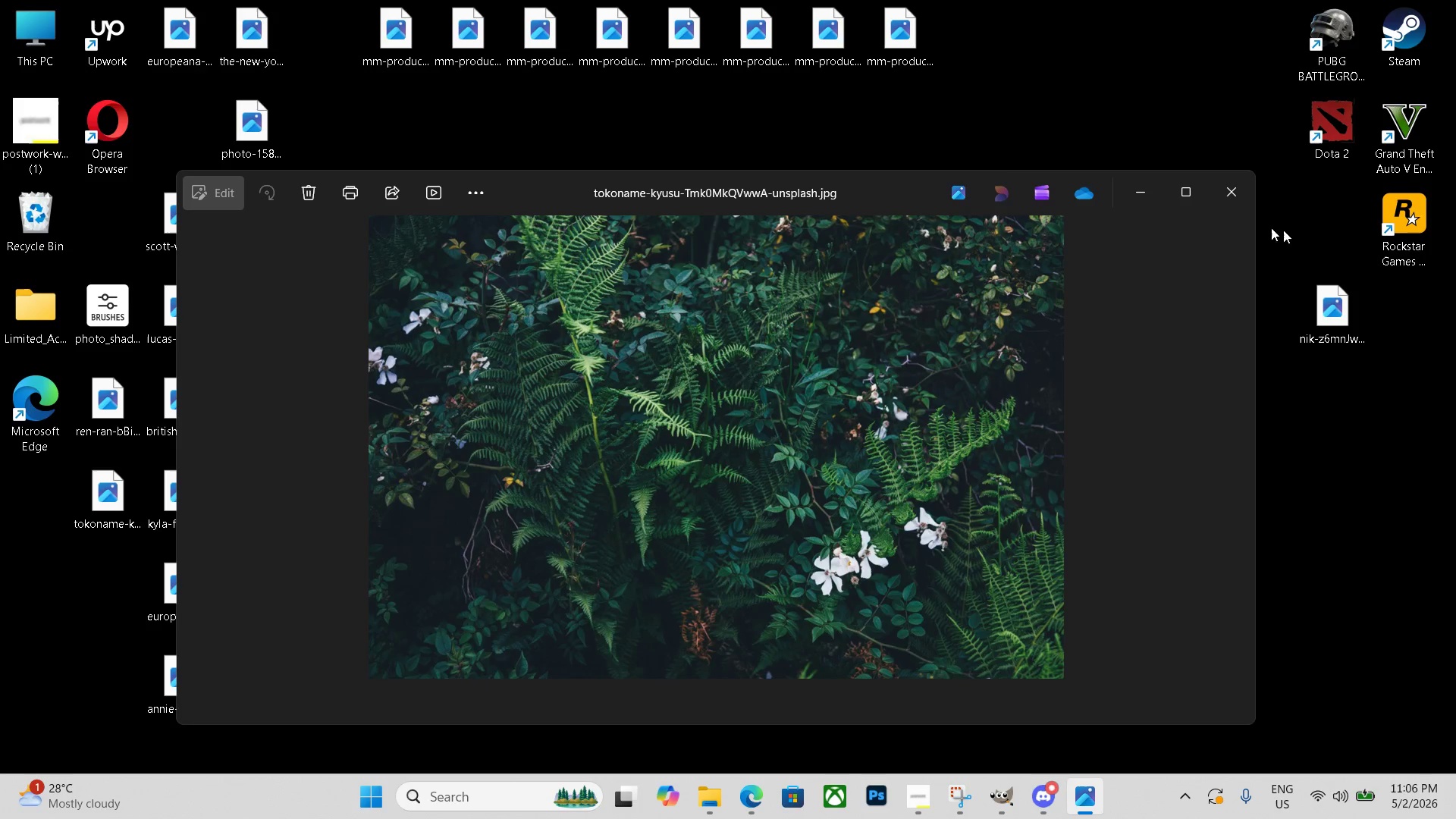 
left_click([1228, 199])
 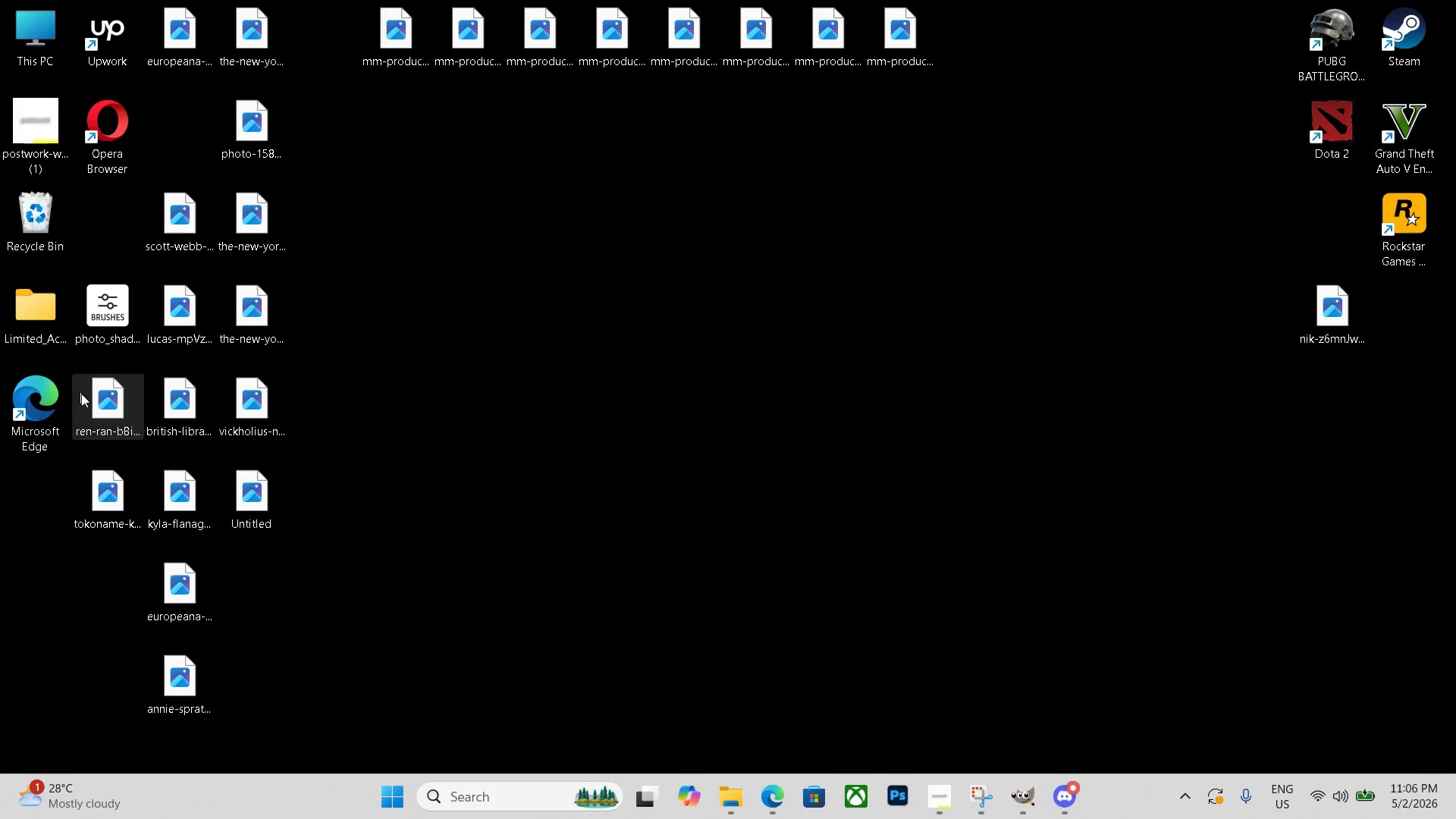 
double_click([94, 398])
 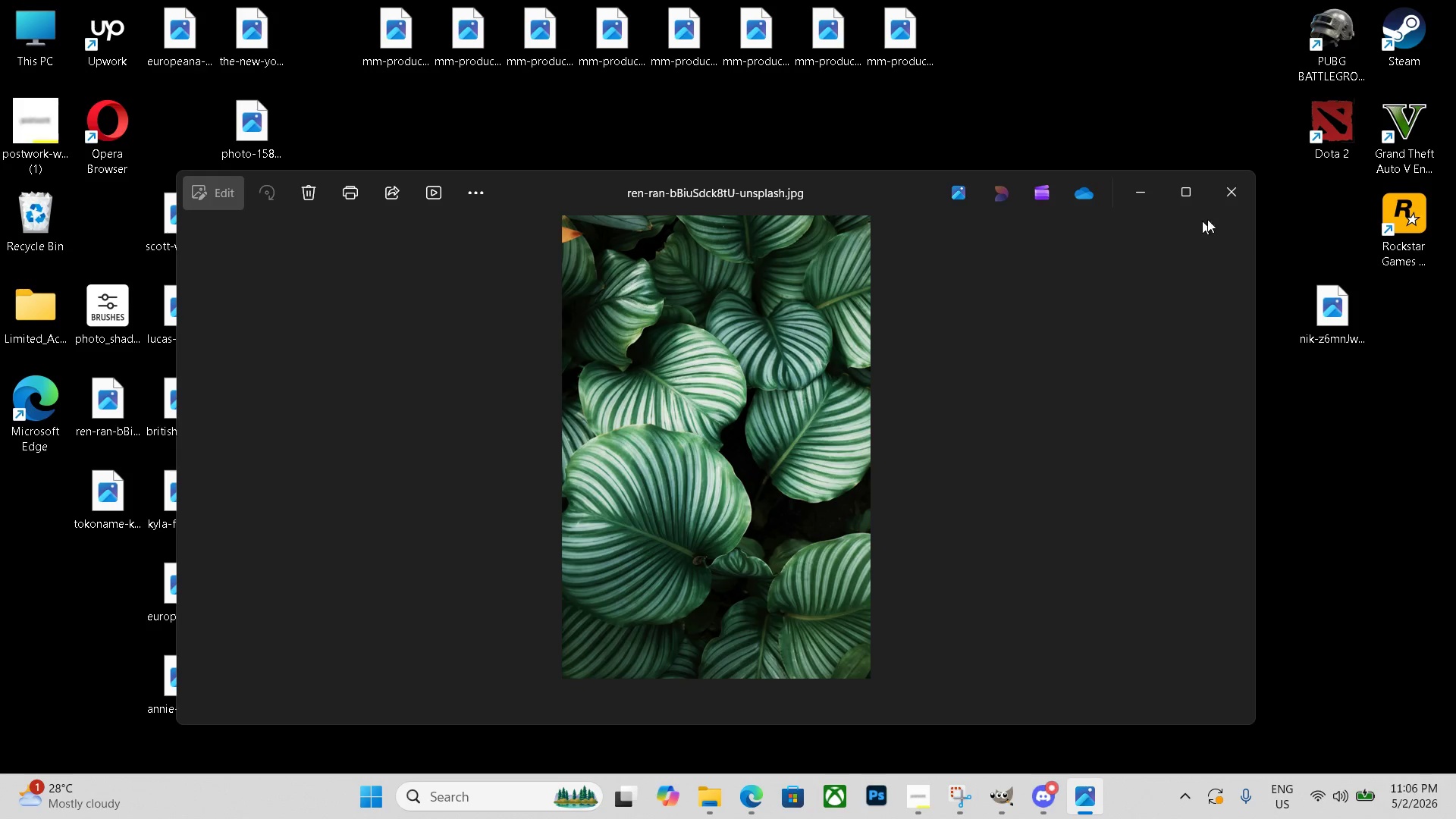 
left_click([1232, 180])
 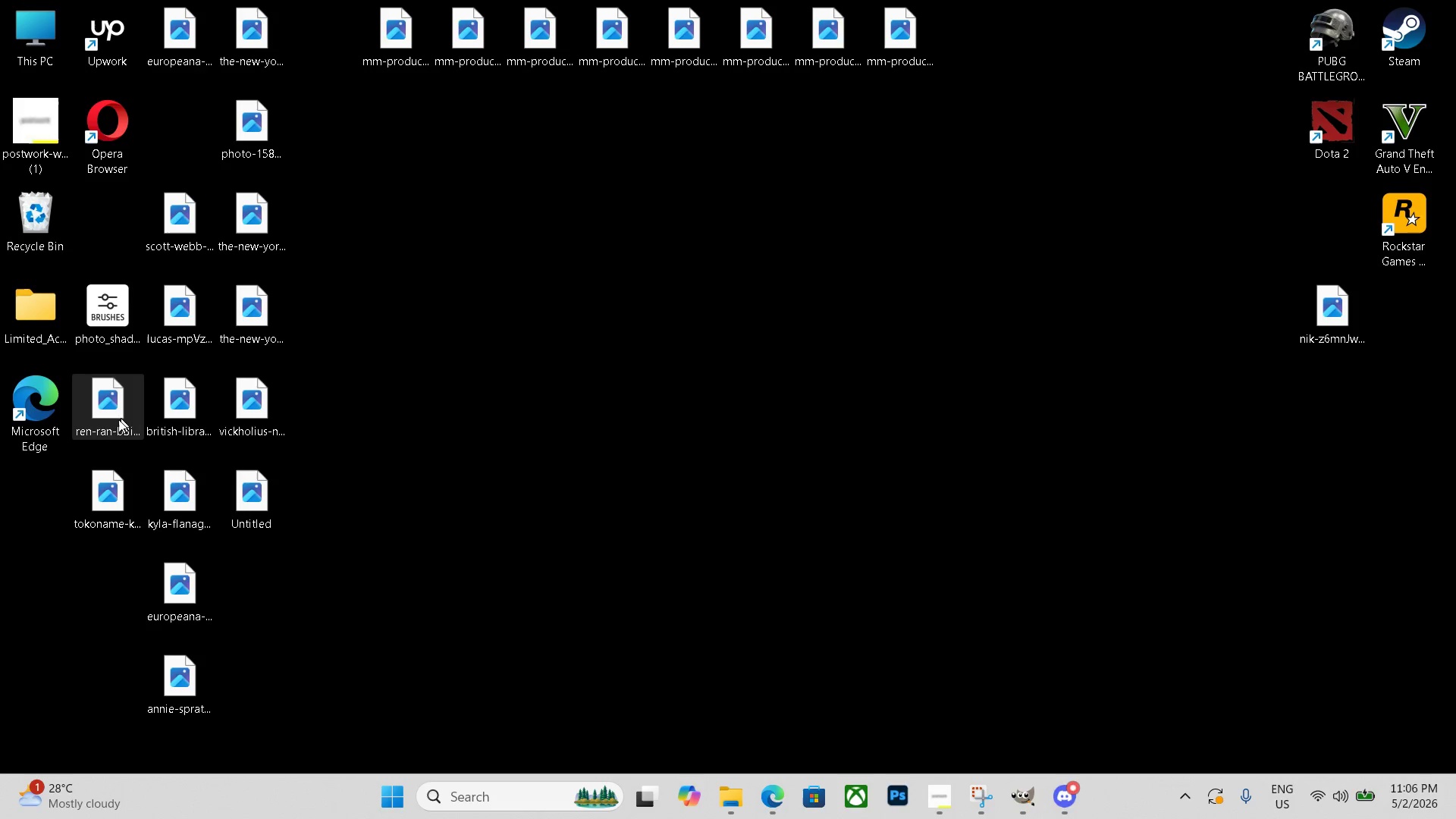 
left_click([89, 427])
 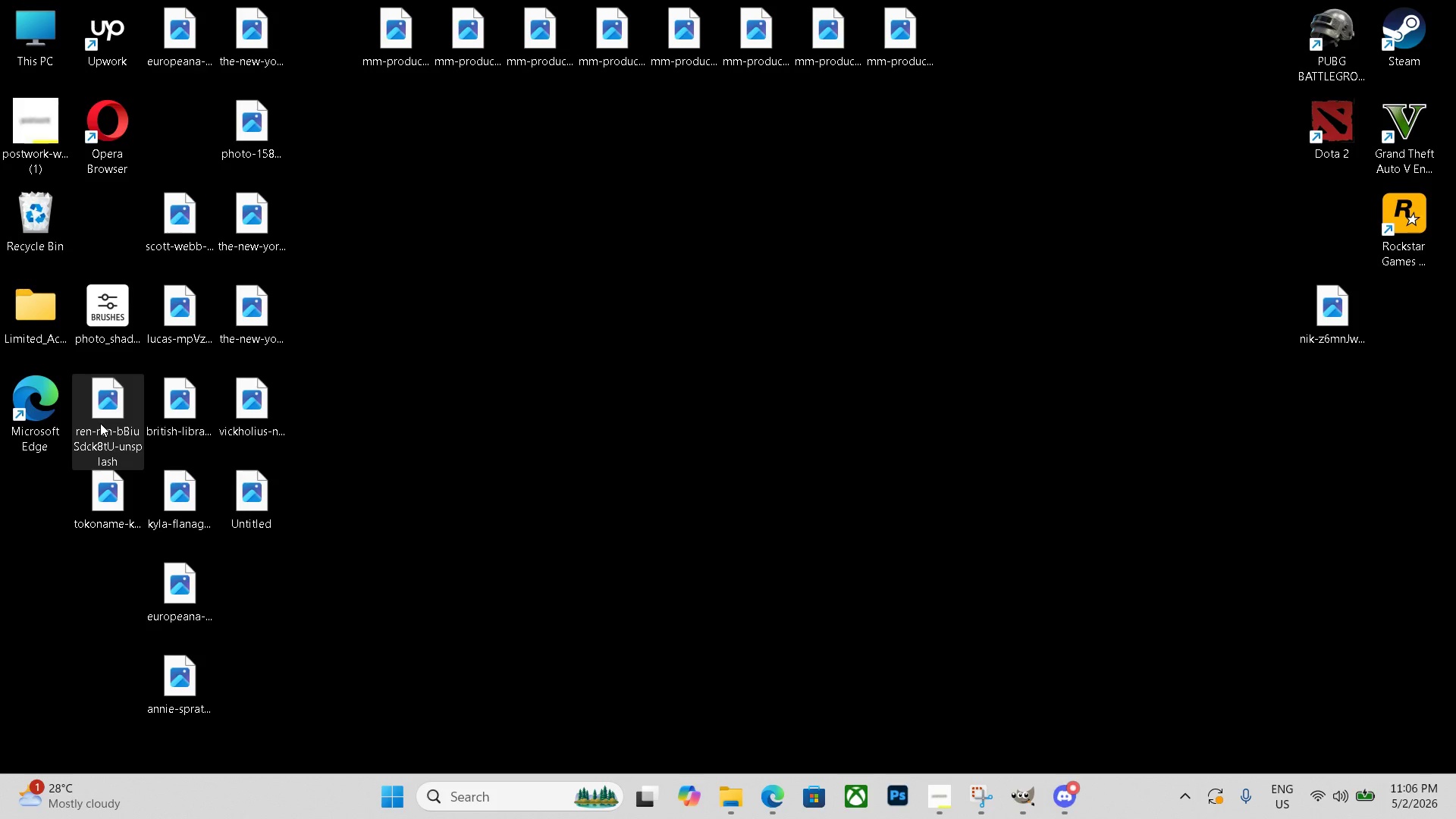 
key(Delete)
 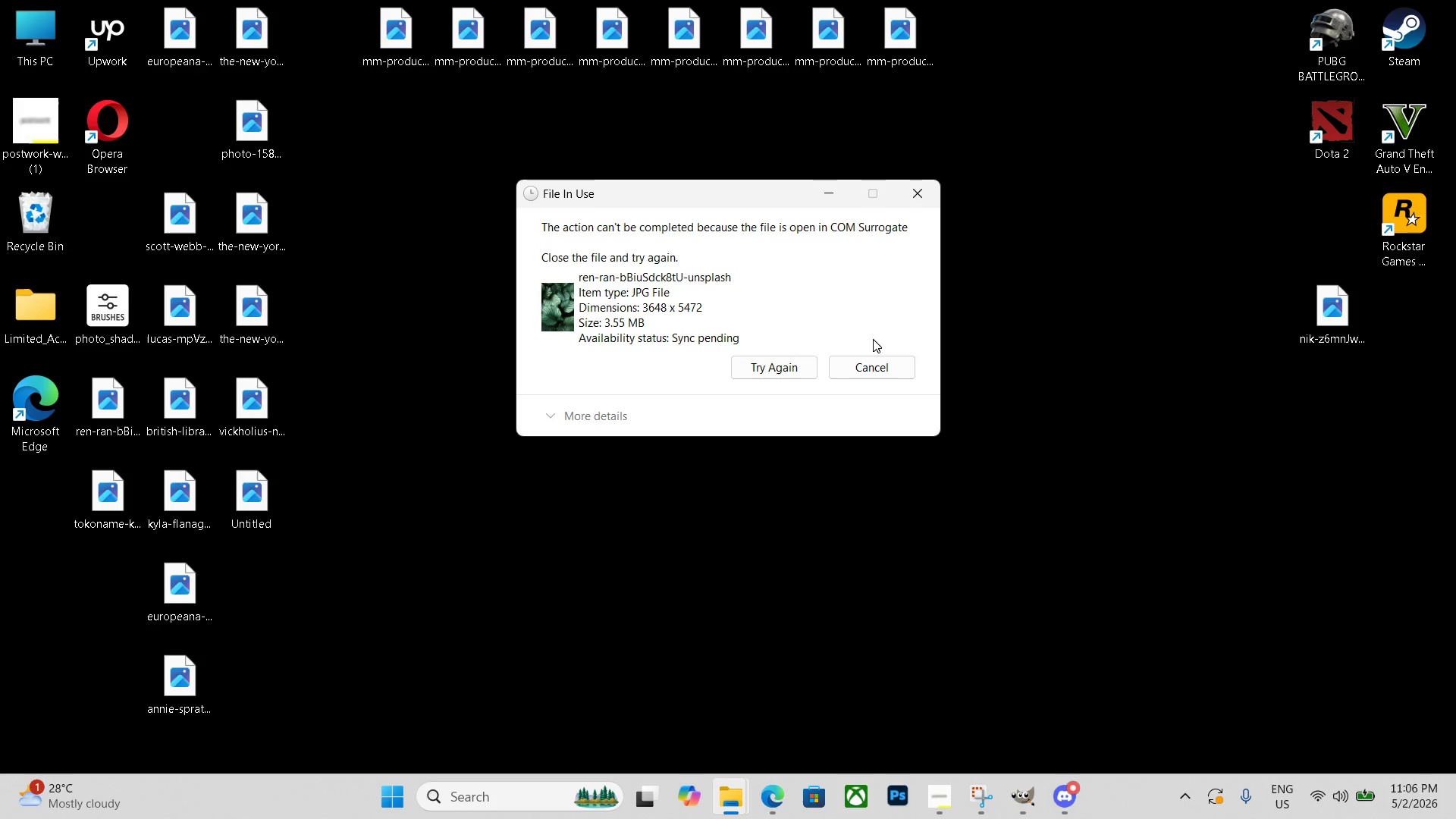 
left_click([915, 191])
 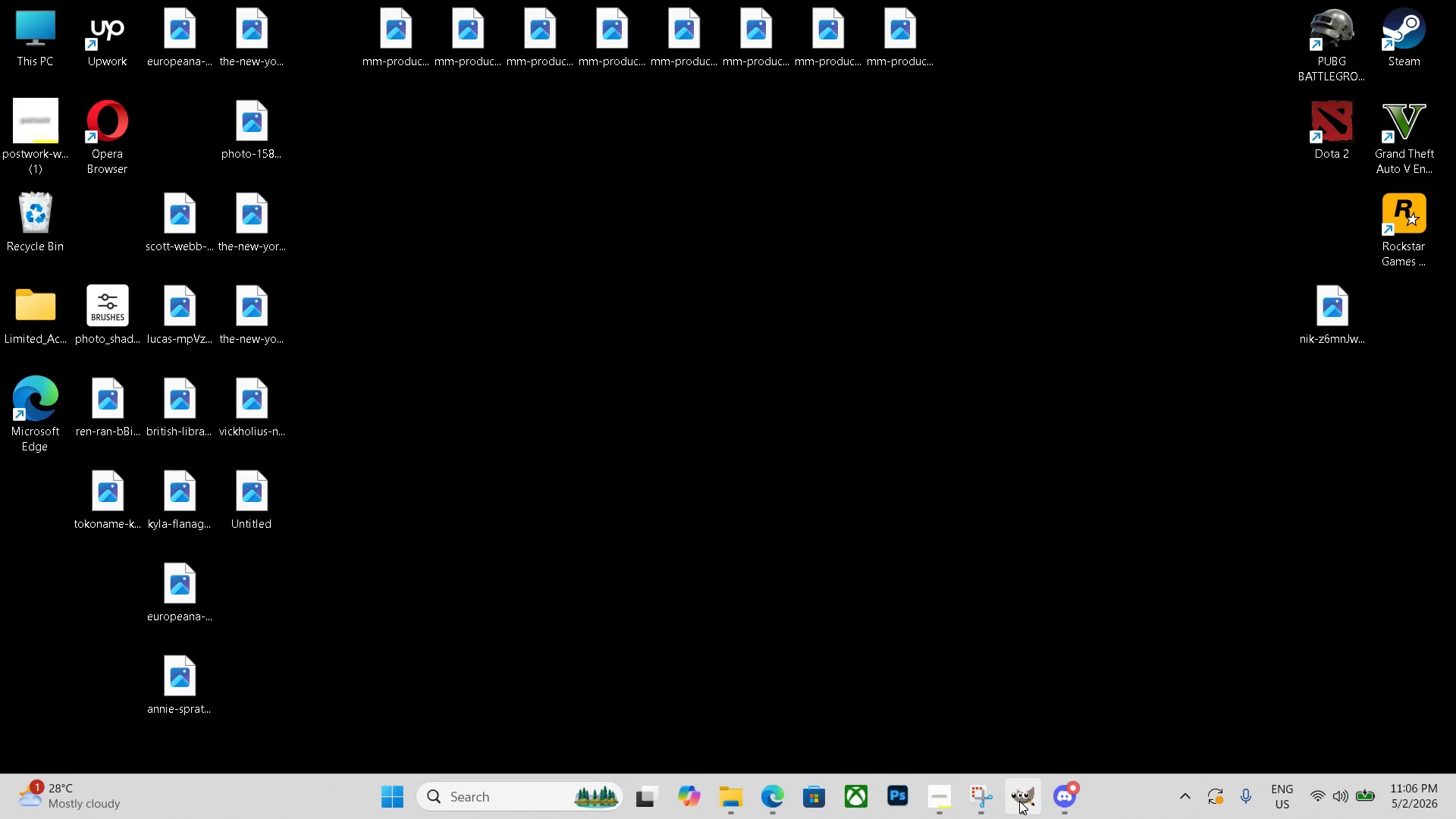 
left_click([1022, 798])
 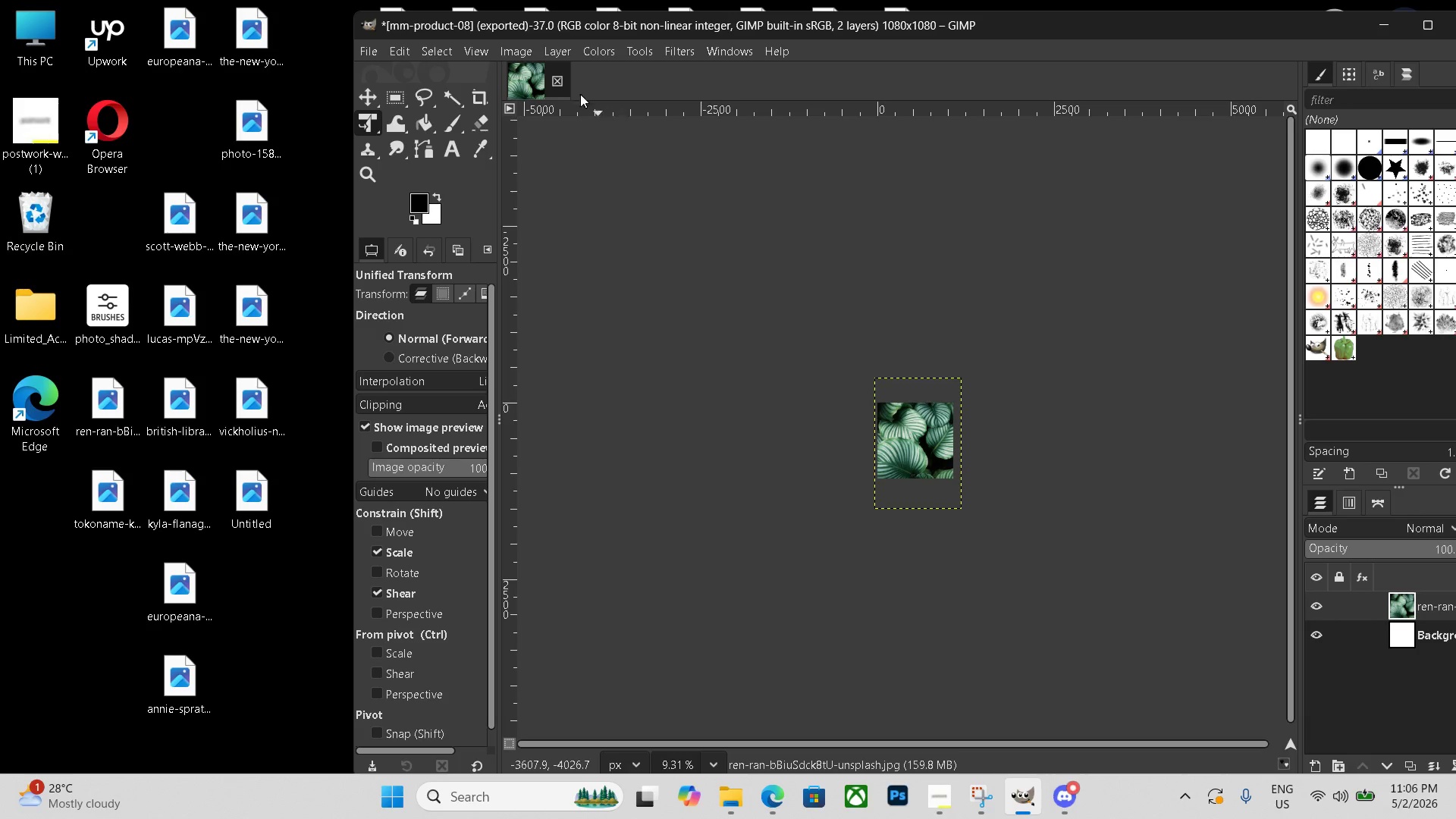 
left_click([561, 80])
 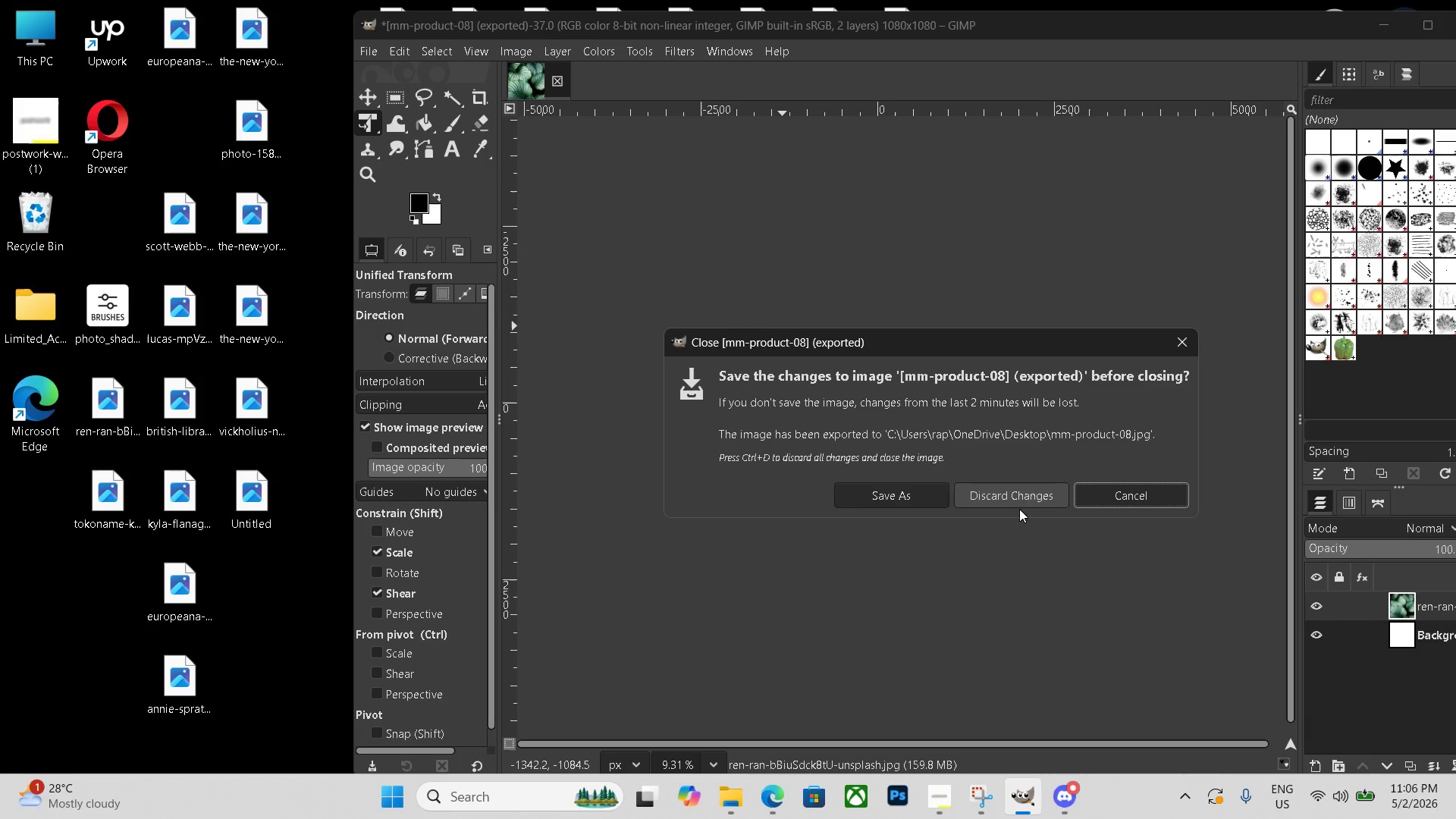 
left_click([1017, 497])
 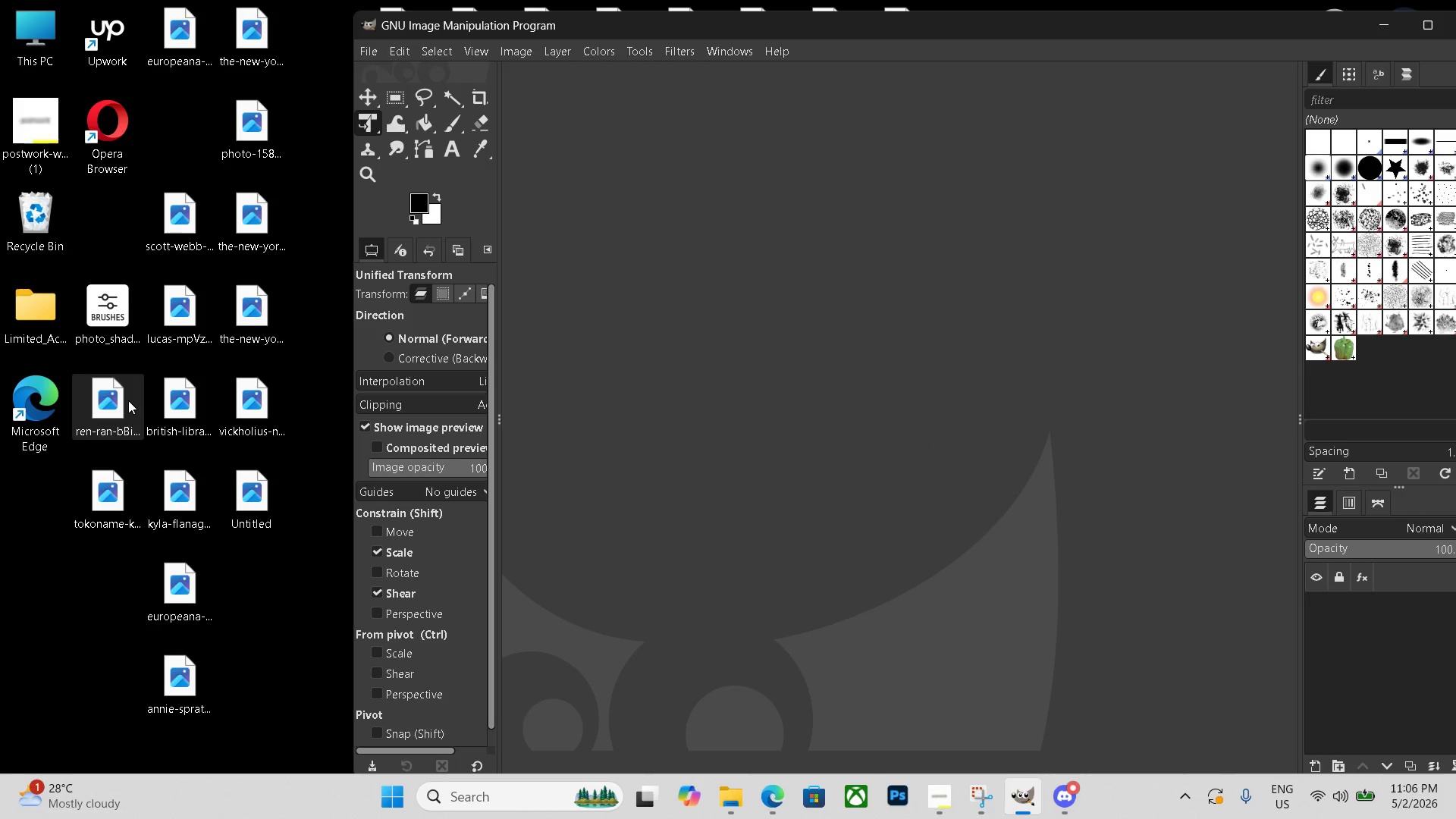 
double_click([115, 400])
 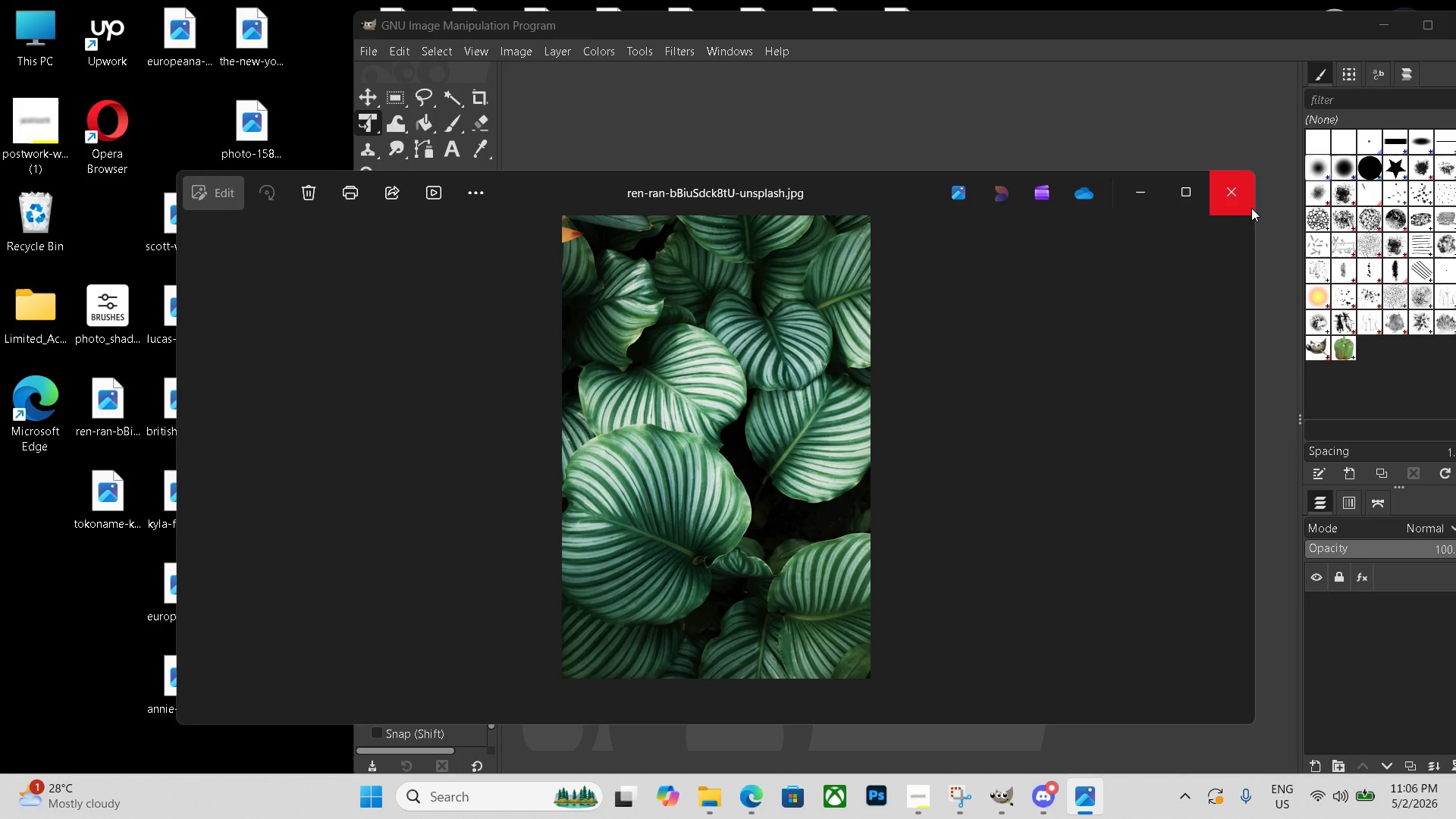 
left_click([1236, 196])
 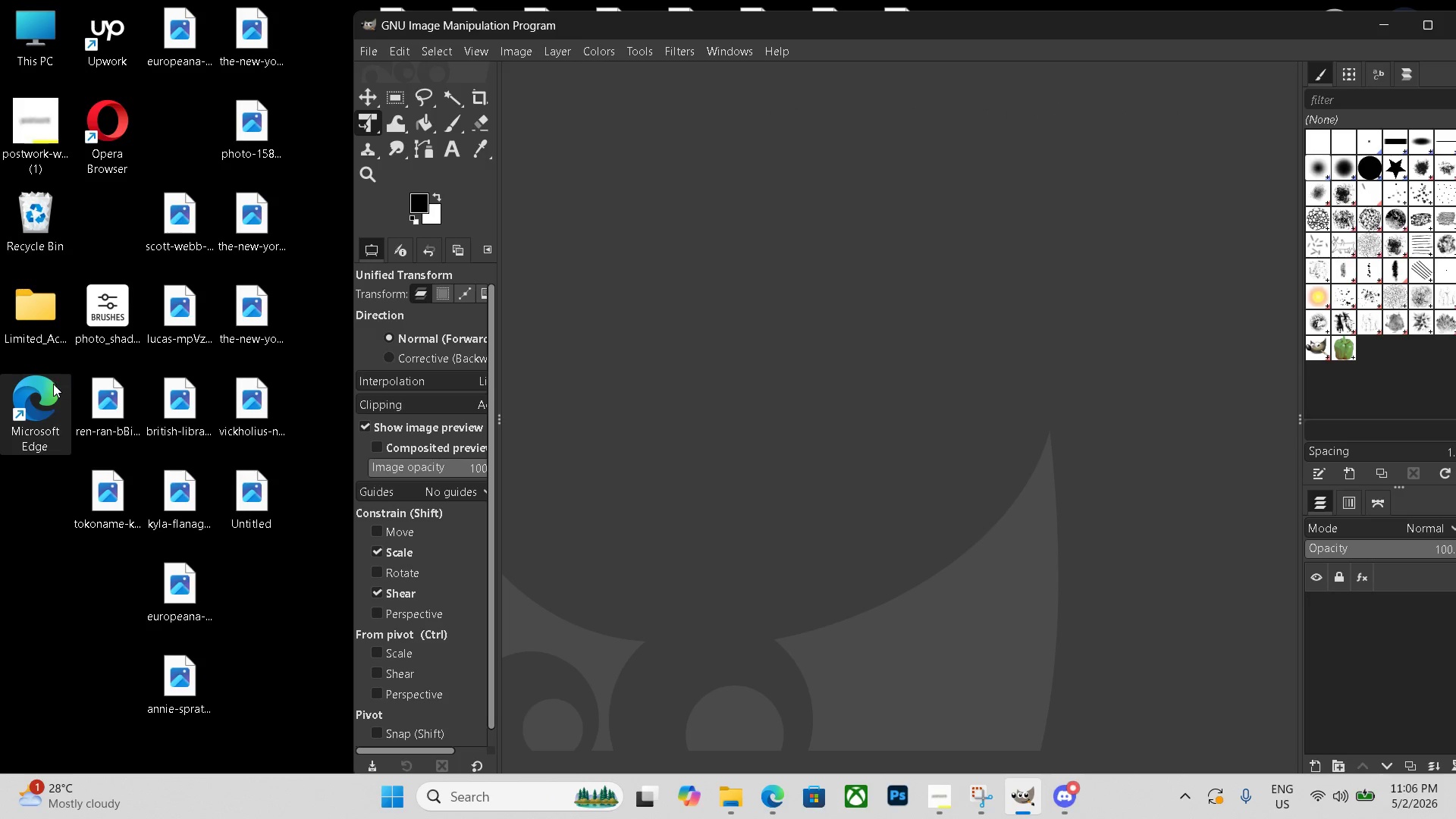 
left_click([80, 406])
 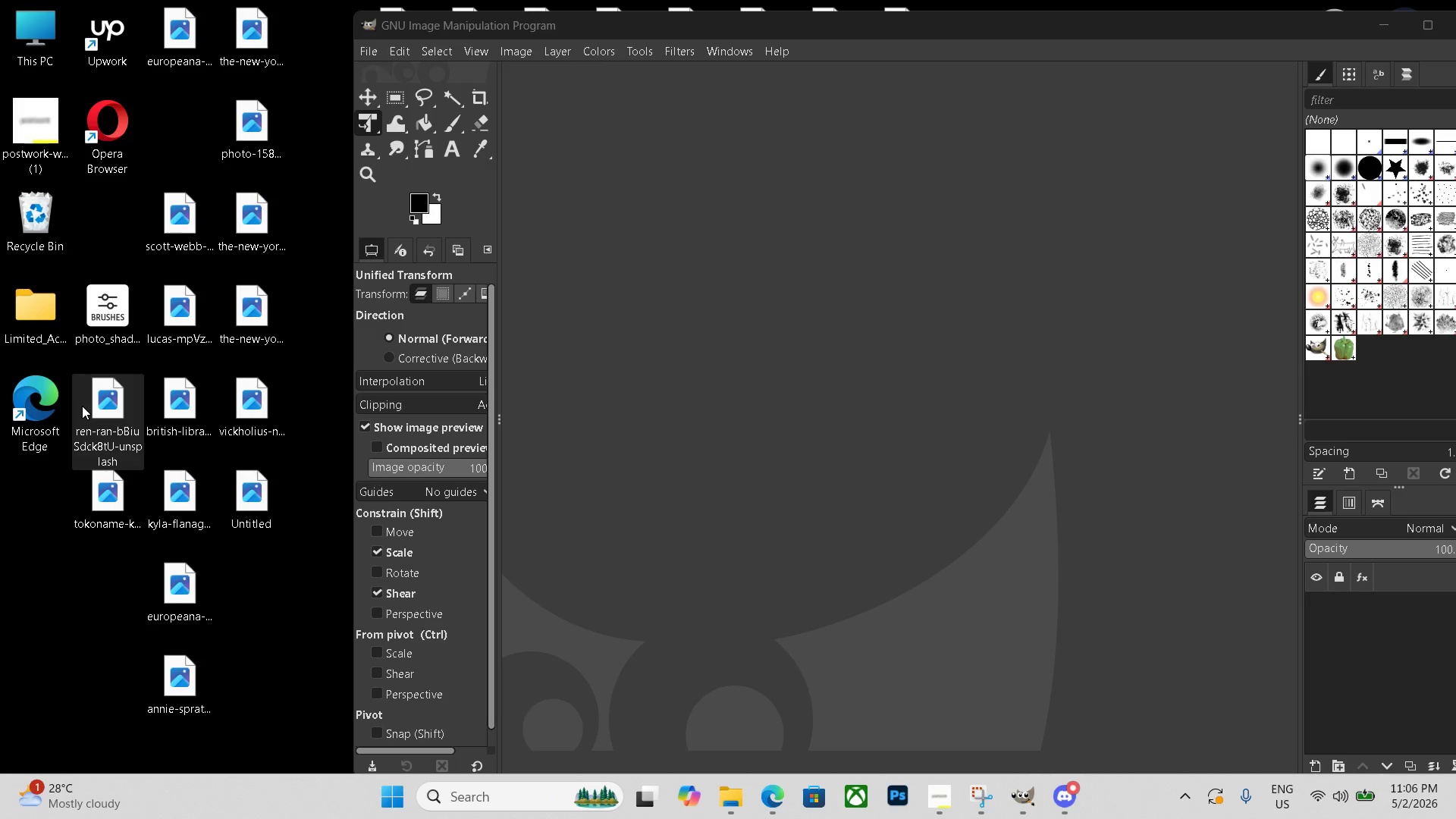 
key(Delete)
 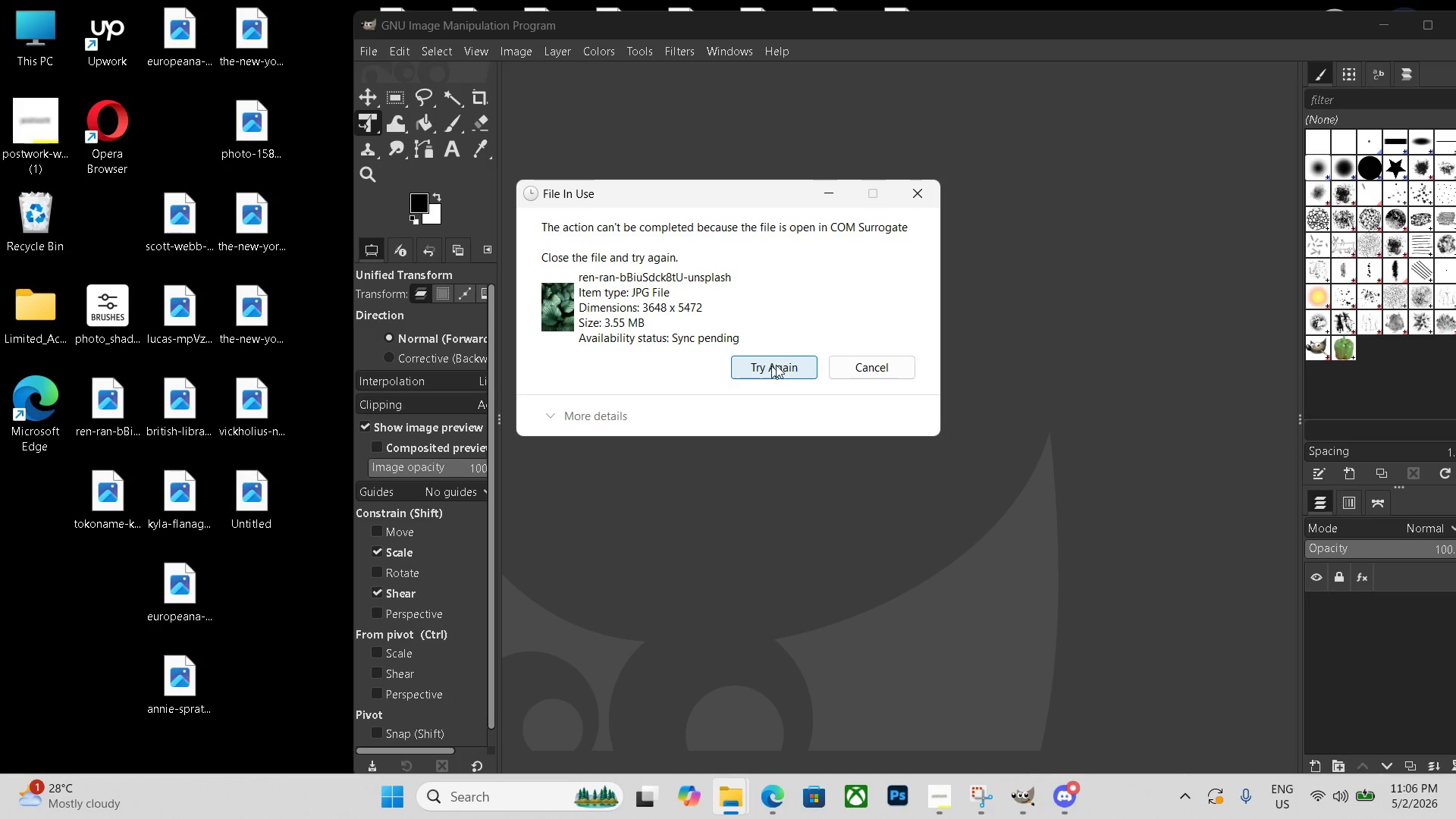 
left_click([790, 361])
 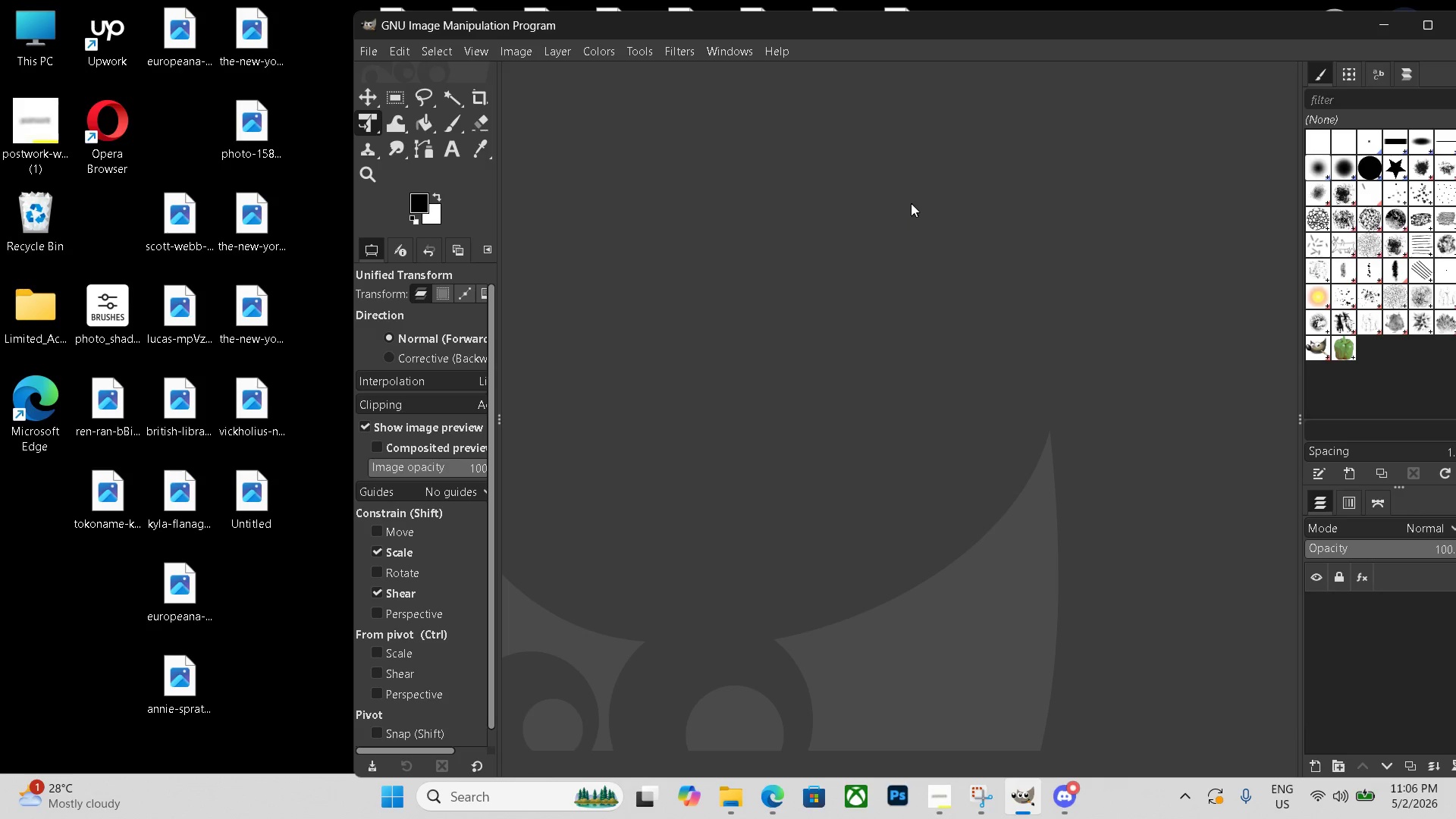 
key(Control+N)
 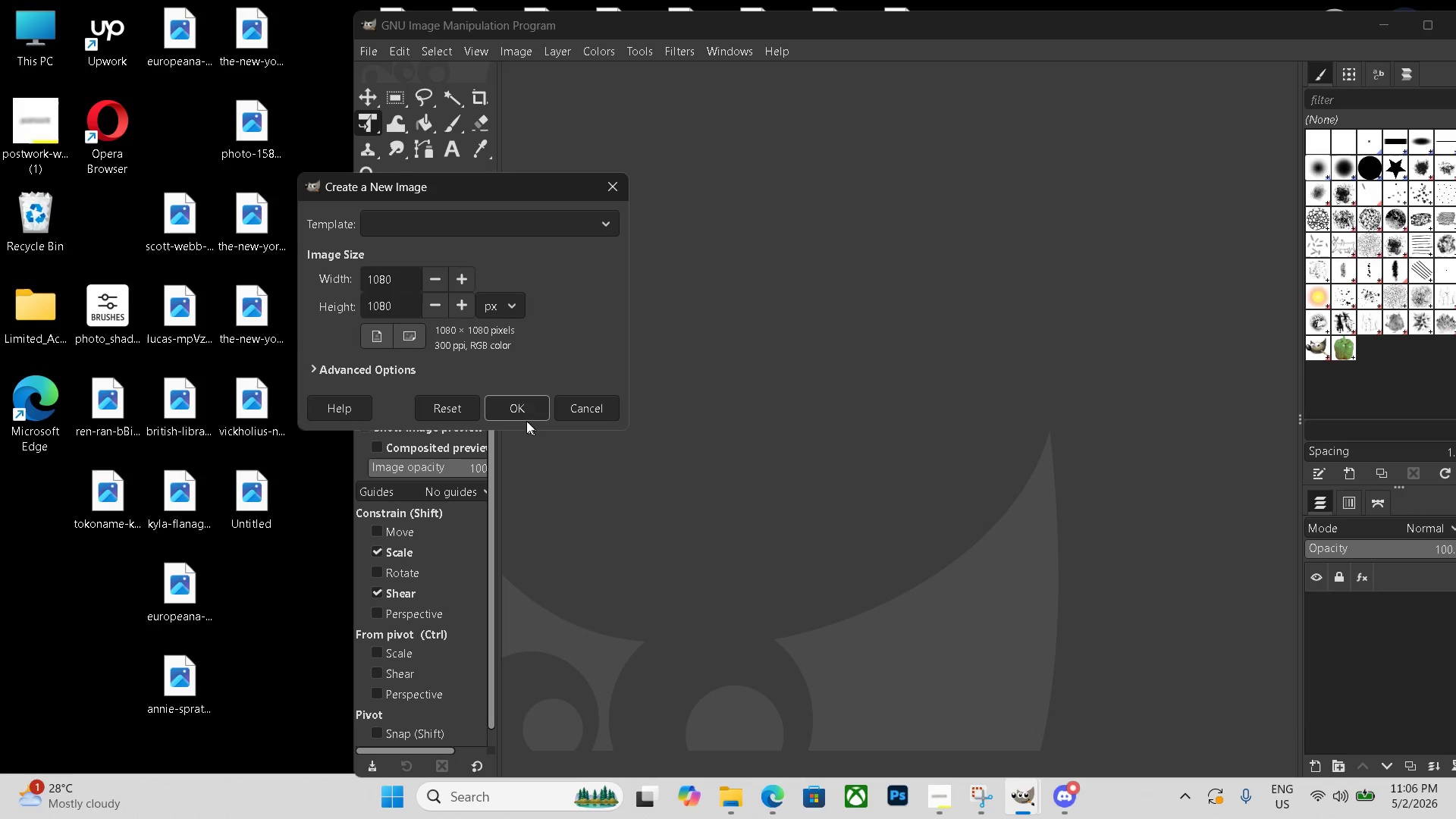 
left_click([515, 408])
 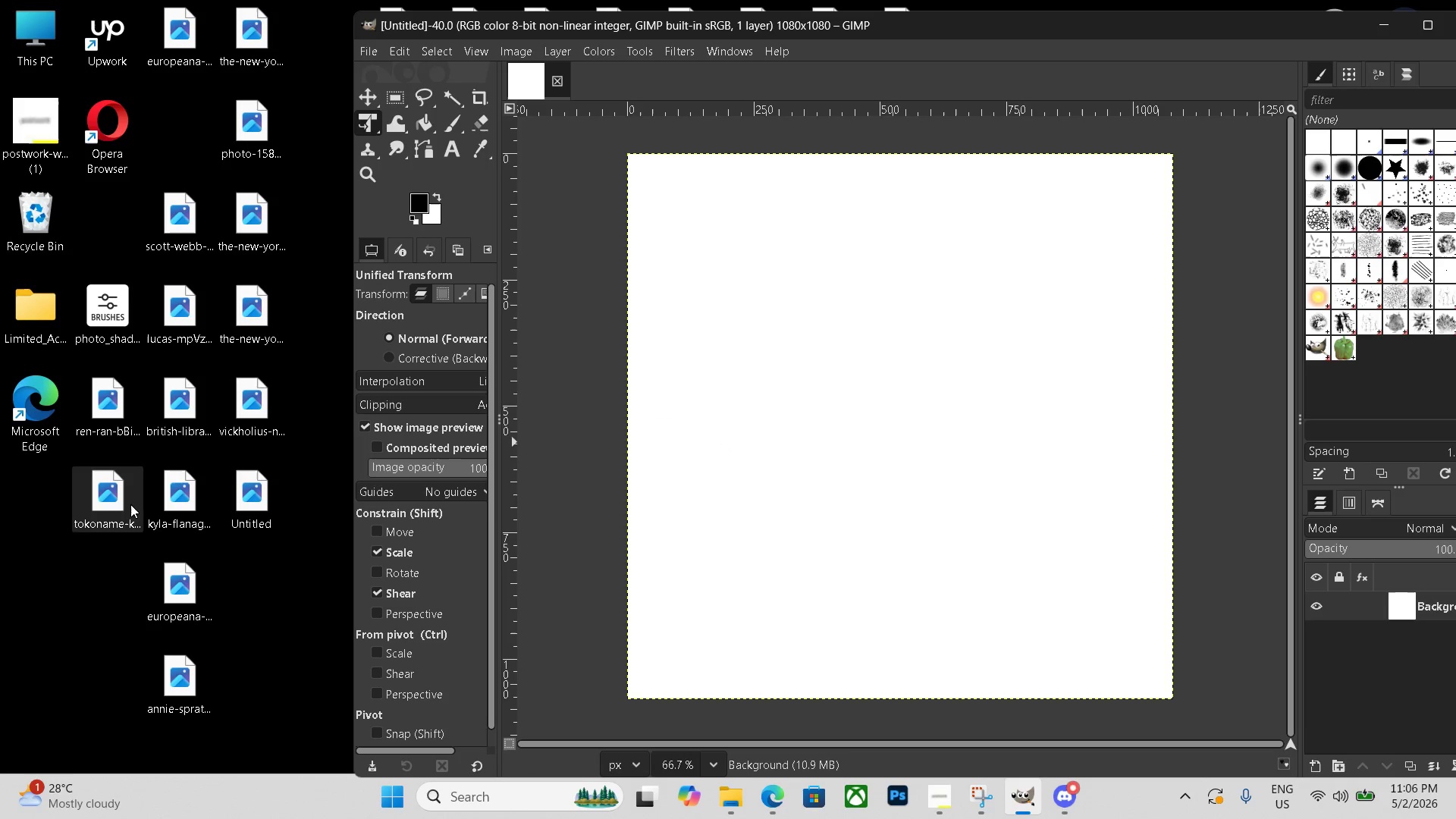 
left_click_drag(start_coordinate=[97, 498], to_coordinate=[940, 449])
 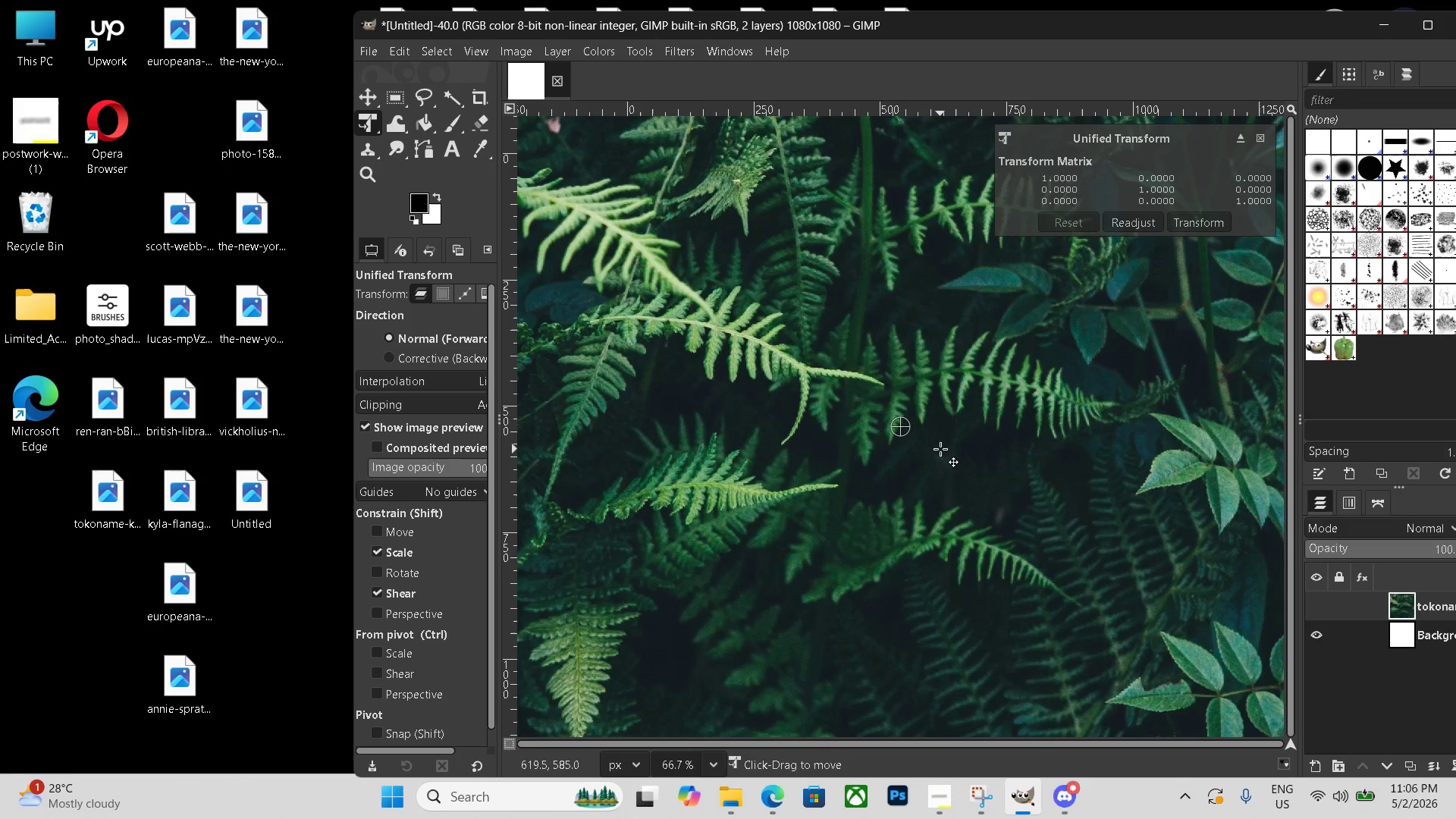 
key(Control+Minus)
 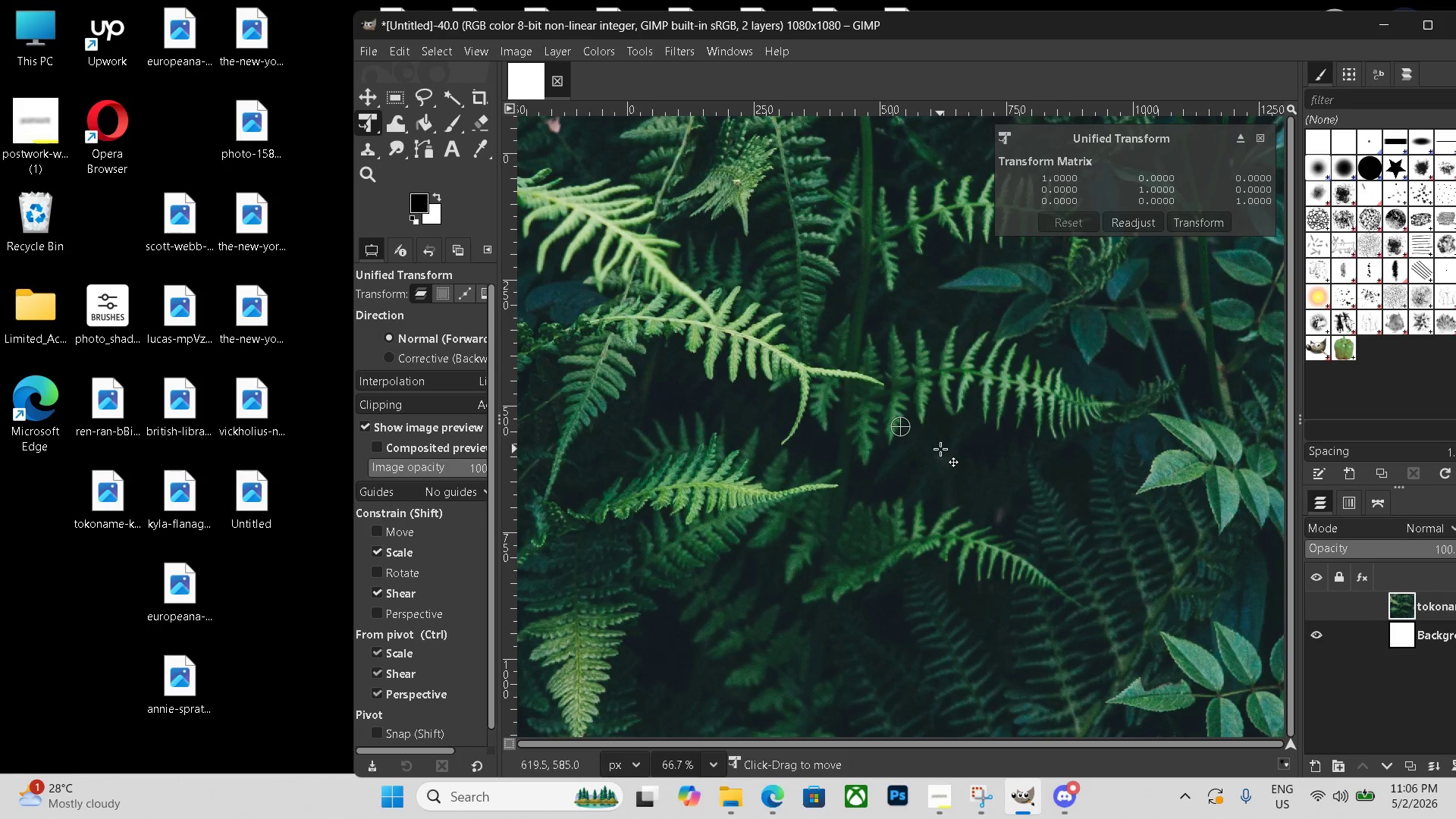 
key(Control+Minus)
 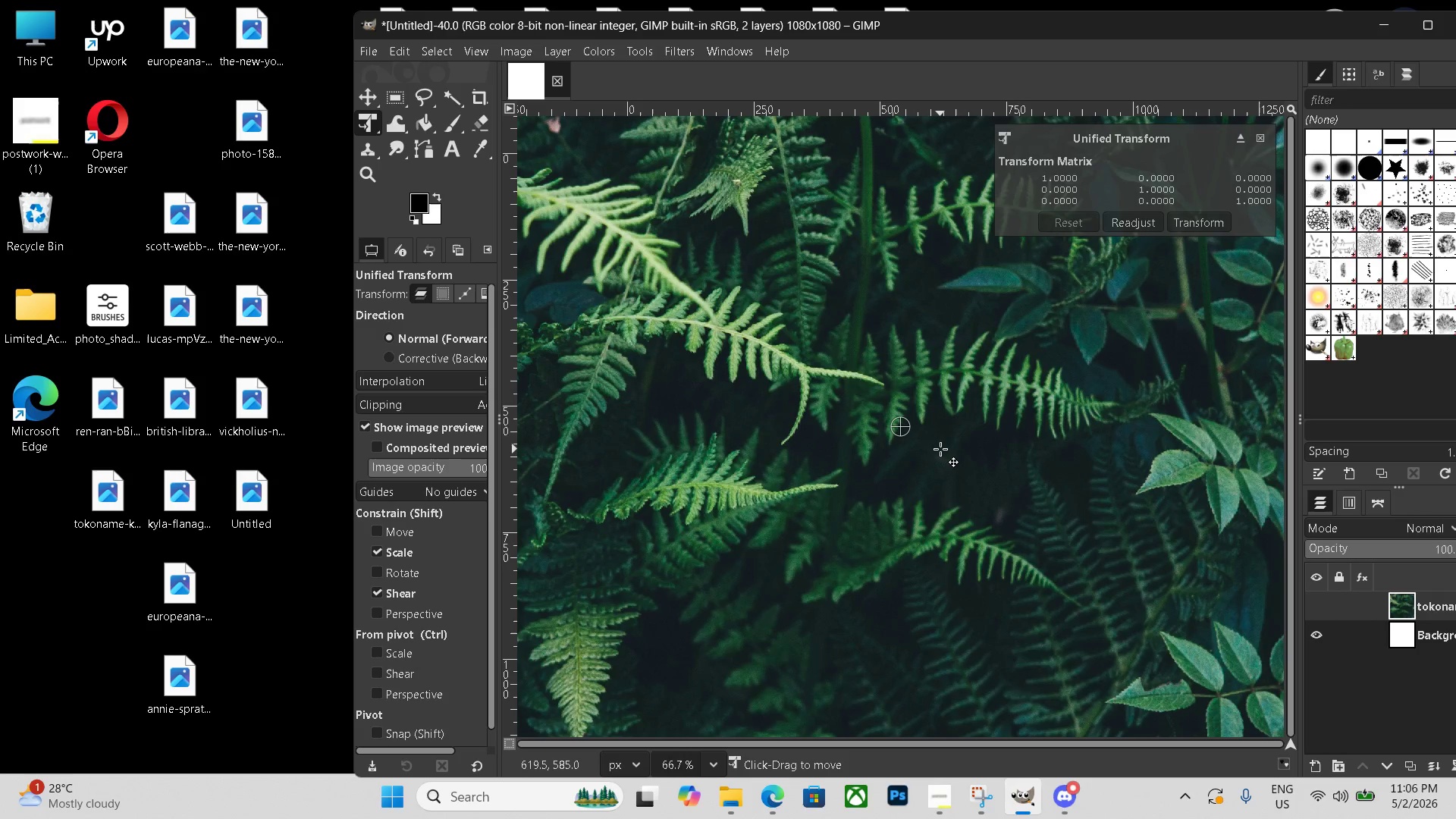 
key(Control+Minus)
 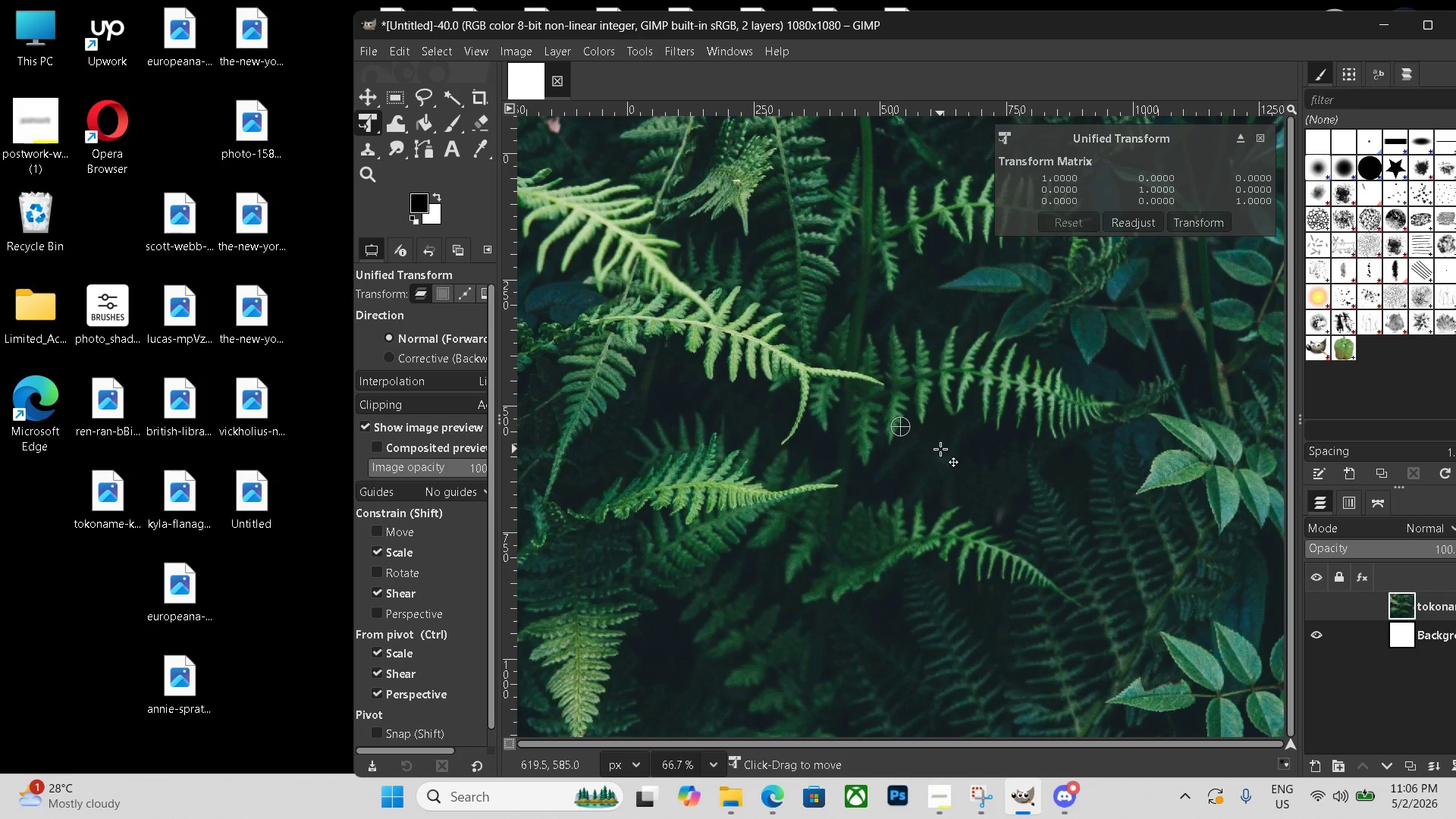 
key(Control+Minus)
 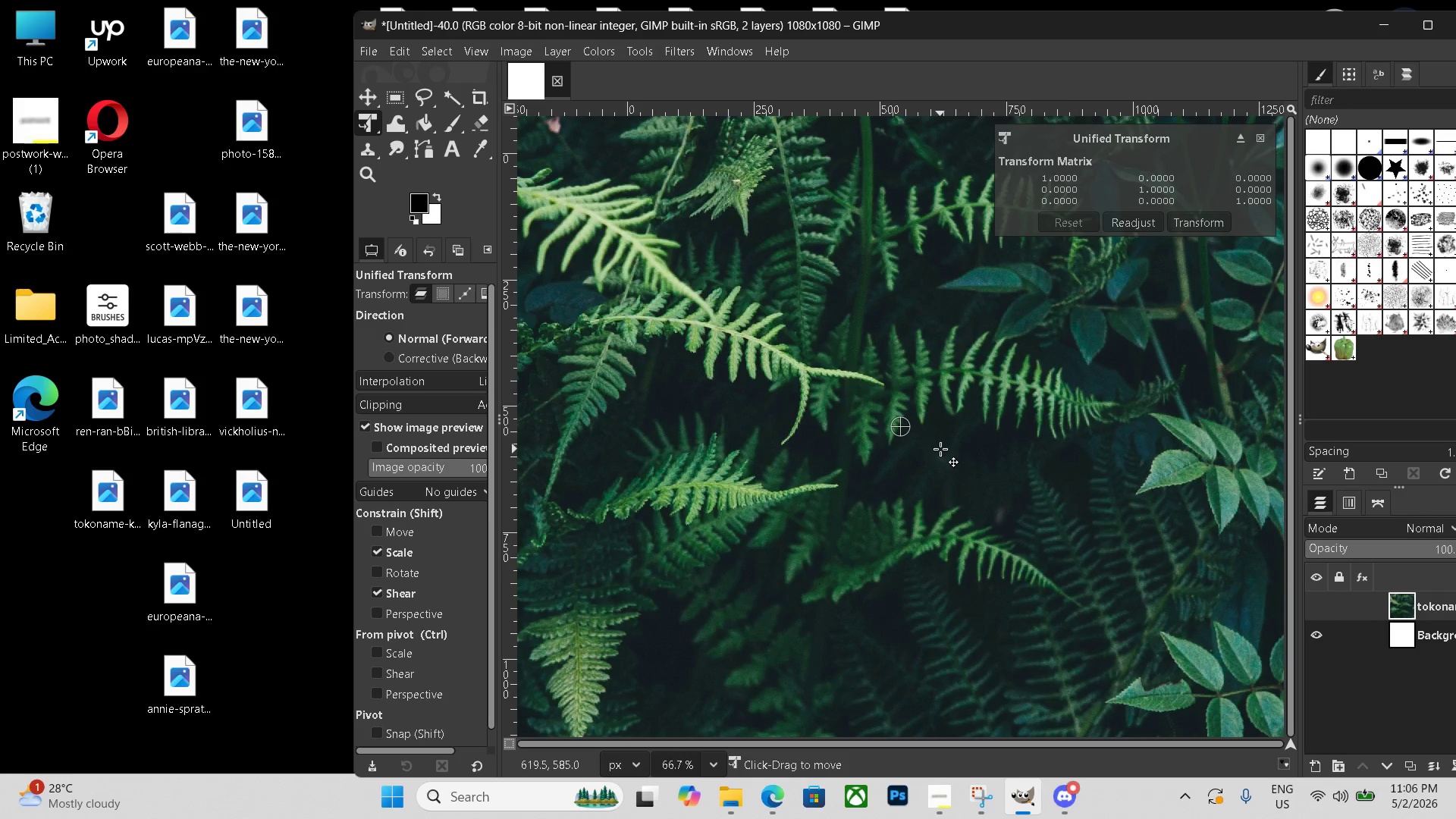 
hold_key(key=ControlLeft, duration=1.73)
scroll: coordinate [949, 447], scroll_direction: down, amount: 22.0
 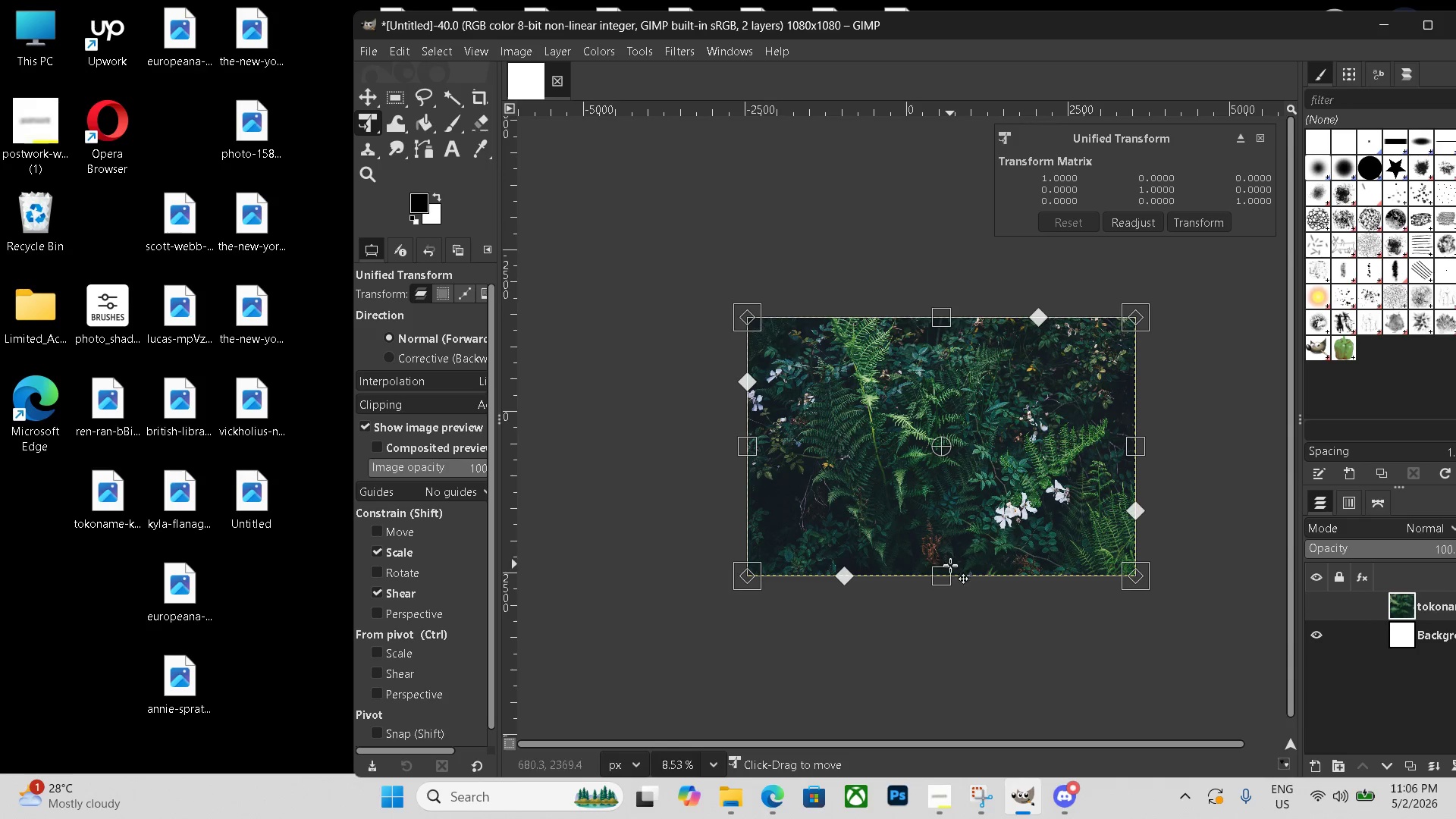 
left_click_drag(start_coordinate=[947, 573], to_coordinate=[930, 403])
 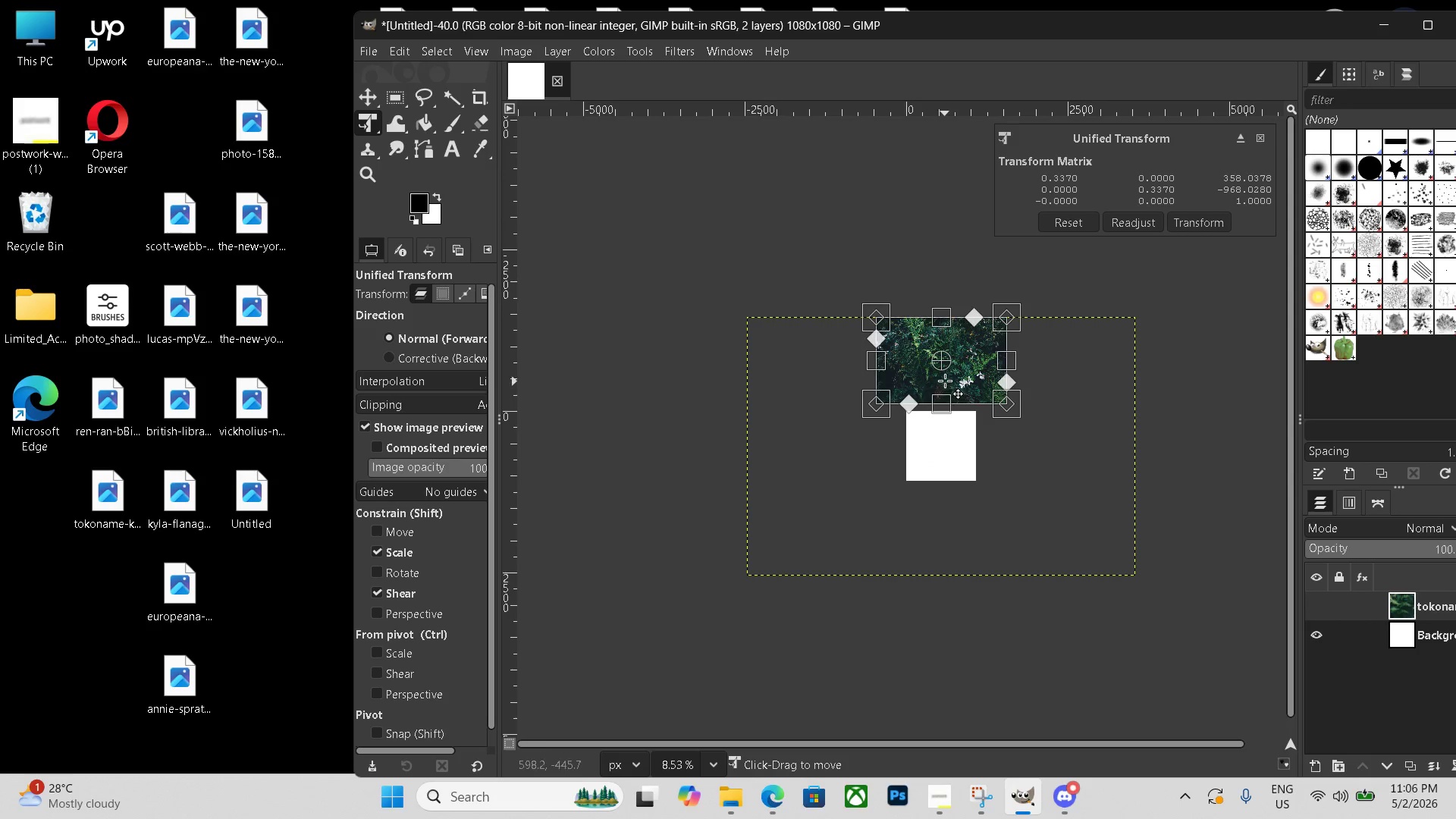 
left_click_drag(start_coordinate=[945, 381], to_coordinate=[953, 457])
 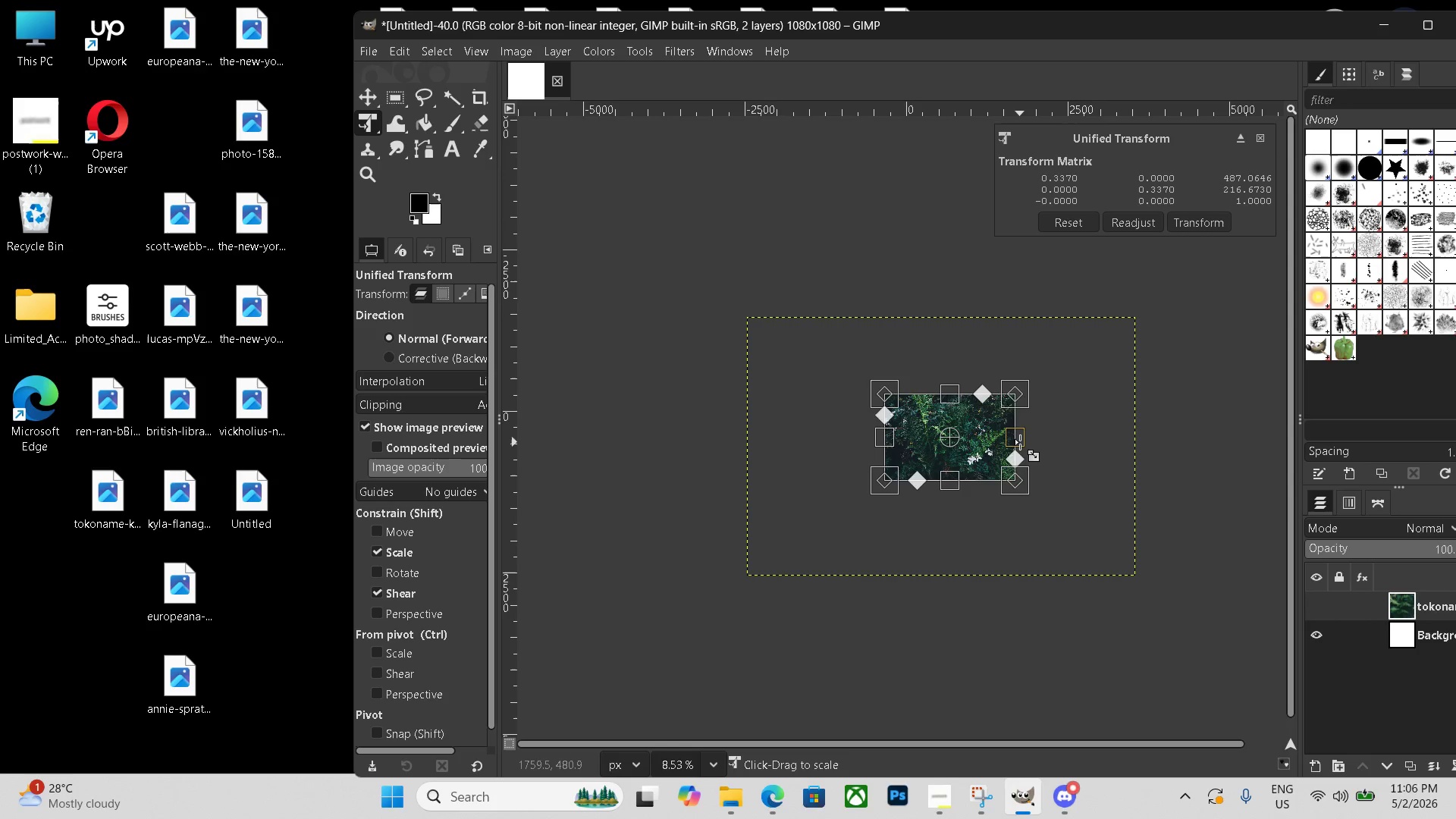 
left_click_drag(start_coordinate=[1019, 442], to_coordinate=[985, 445])
 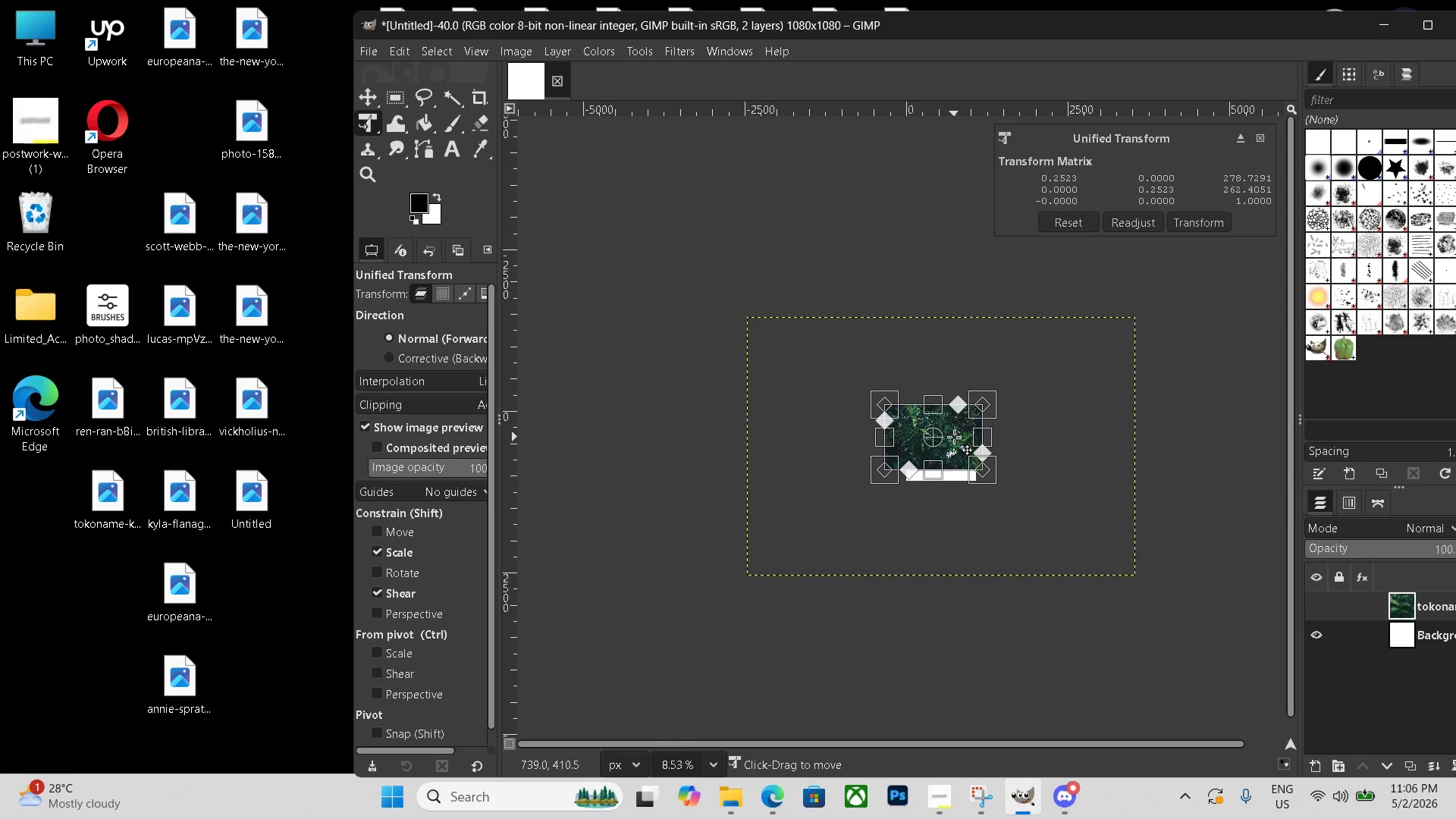 
left_click_drag(start_coordinate=[954, 437], to_coordinate=[964, 450])
 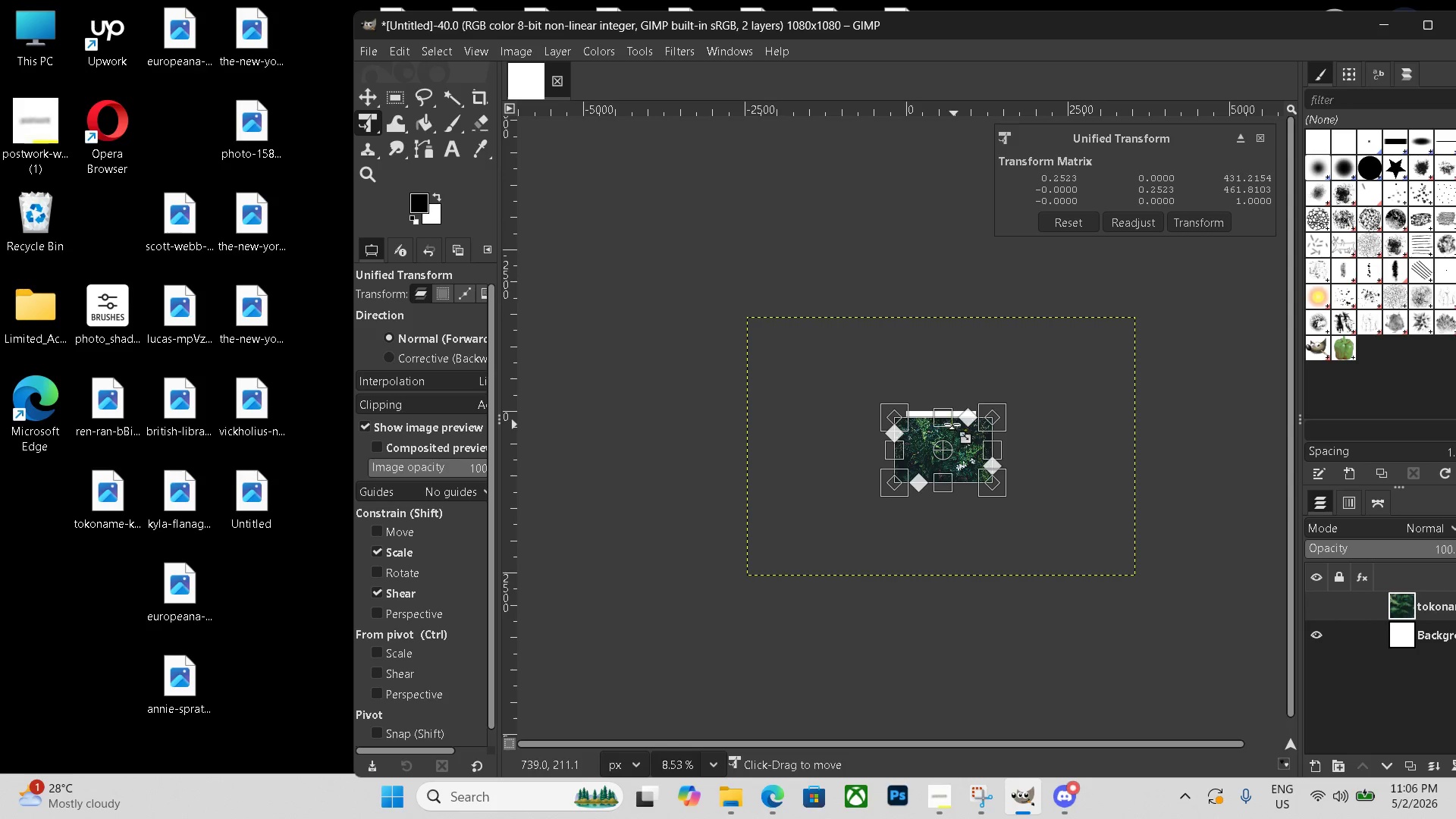 
left_click_drag(start_coordinate=[950, 424], to_coordinate=[949, 405])
 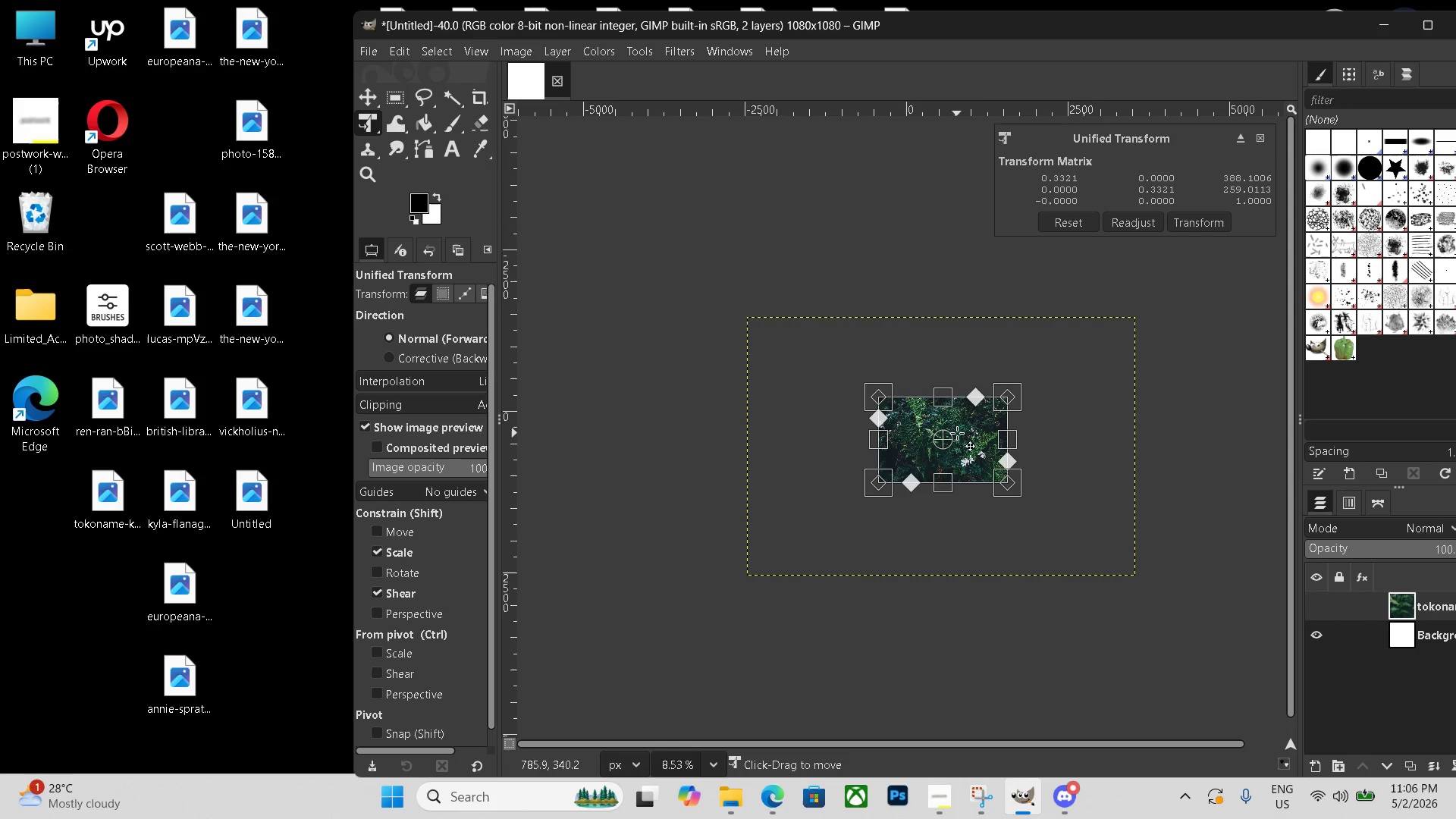 
left_click_drag(start_coordinate=[957, 433], to_coordinate=[961, 447])
 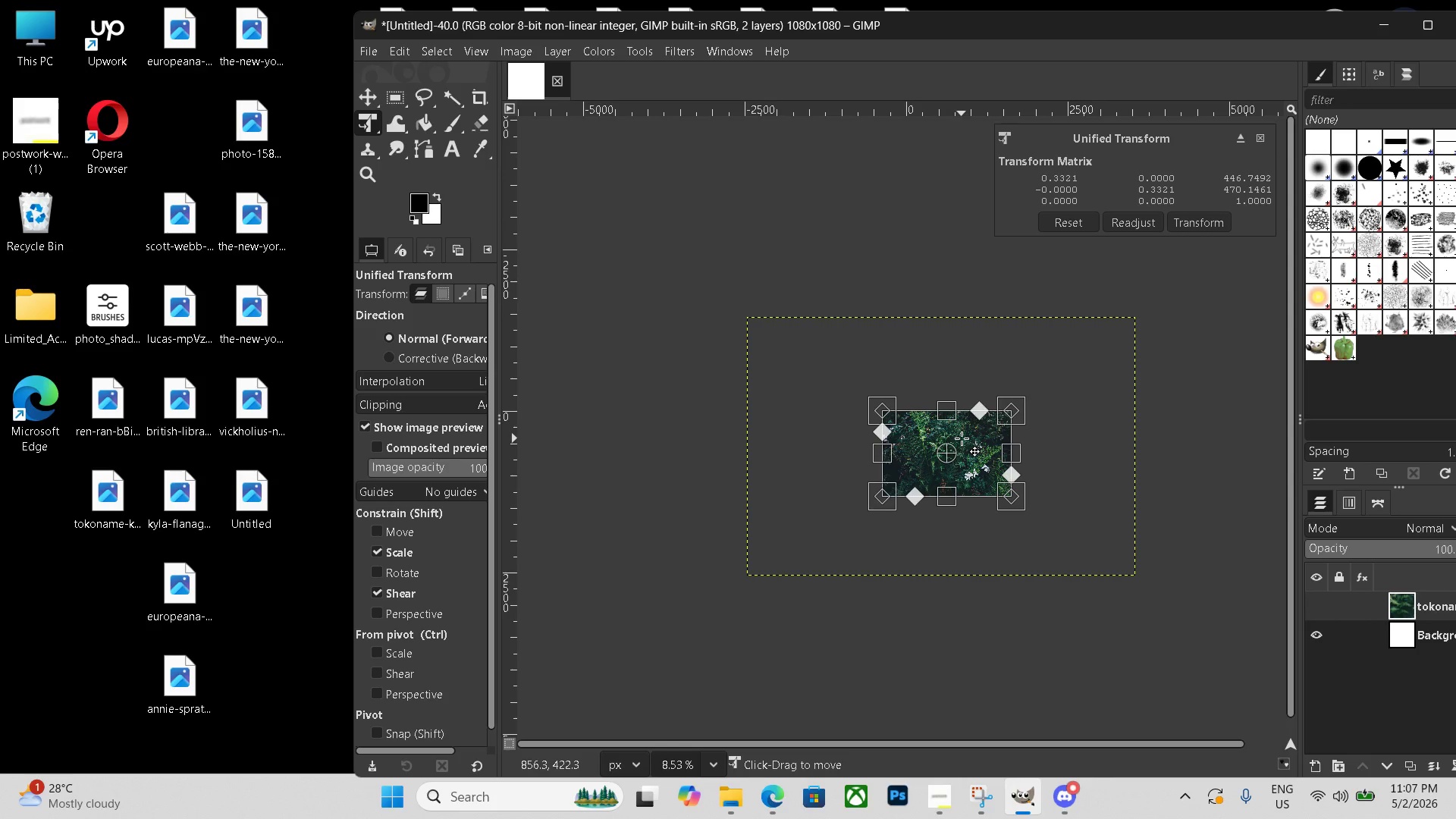 
key(Enter)
 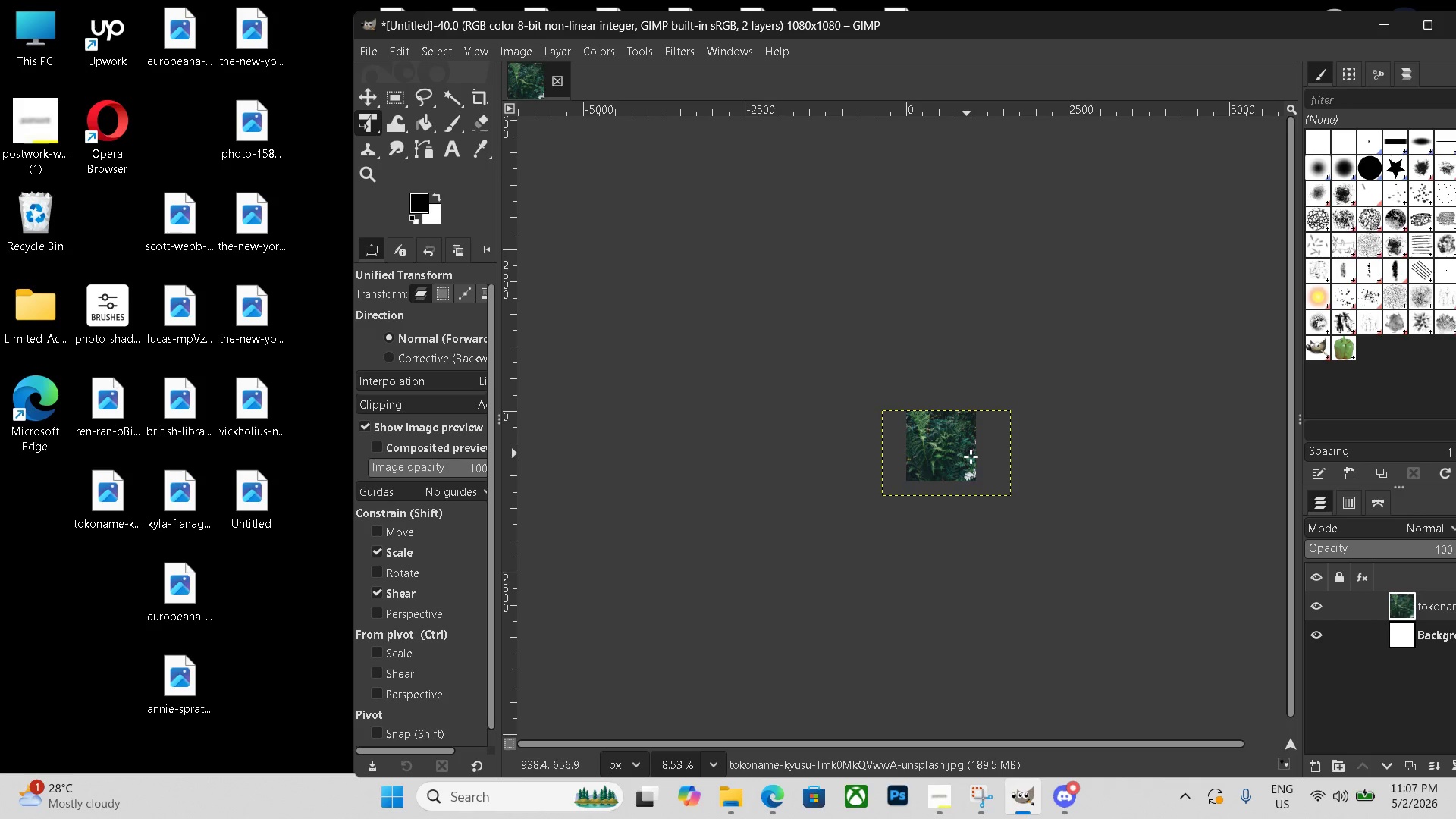 
left_click([1020, 535])
 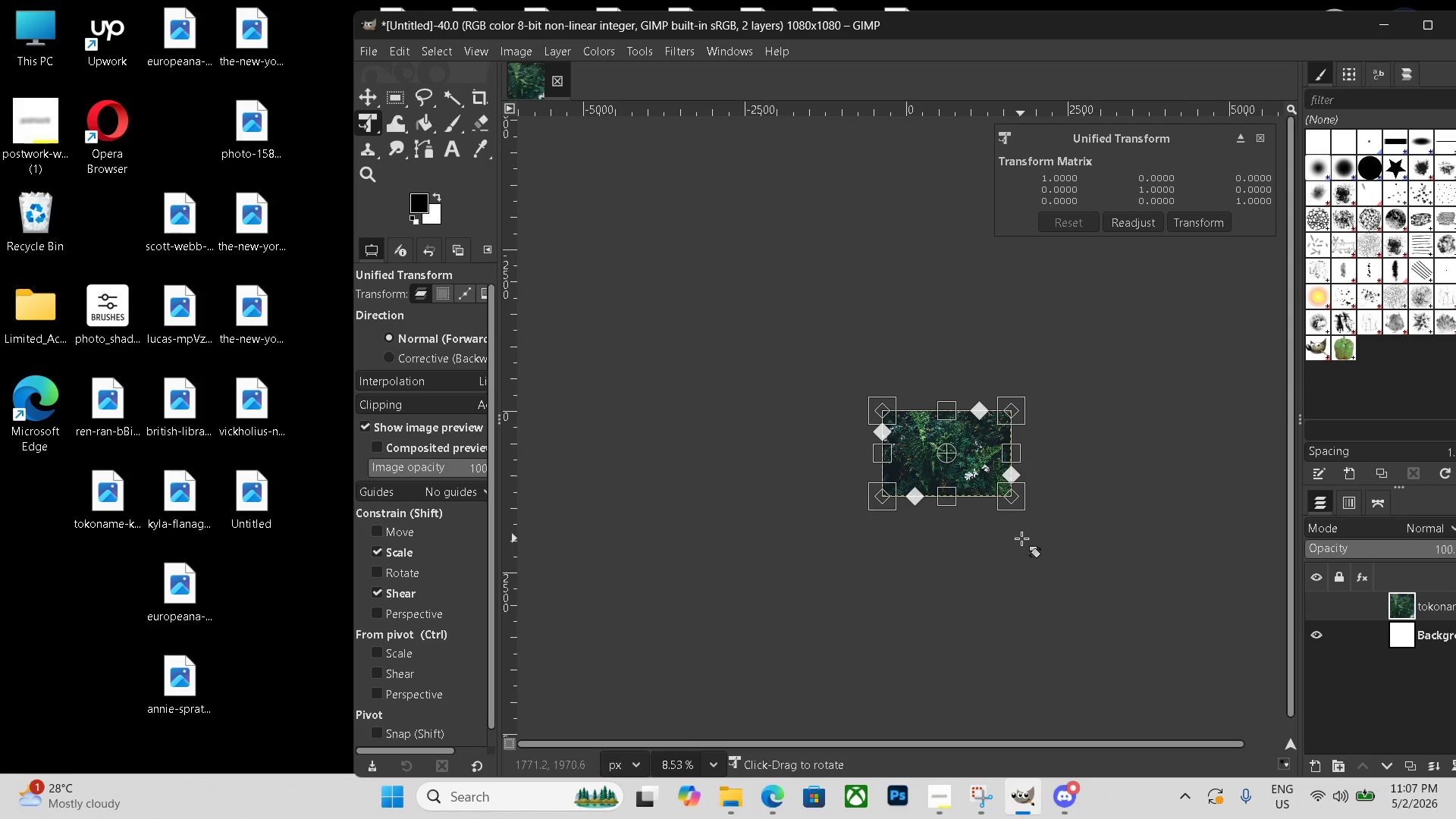 
left_click([1023, 545])
 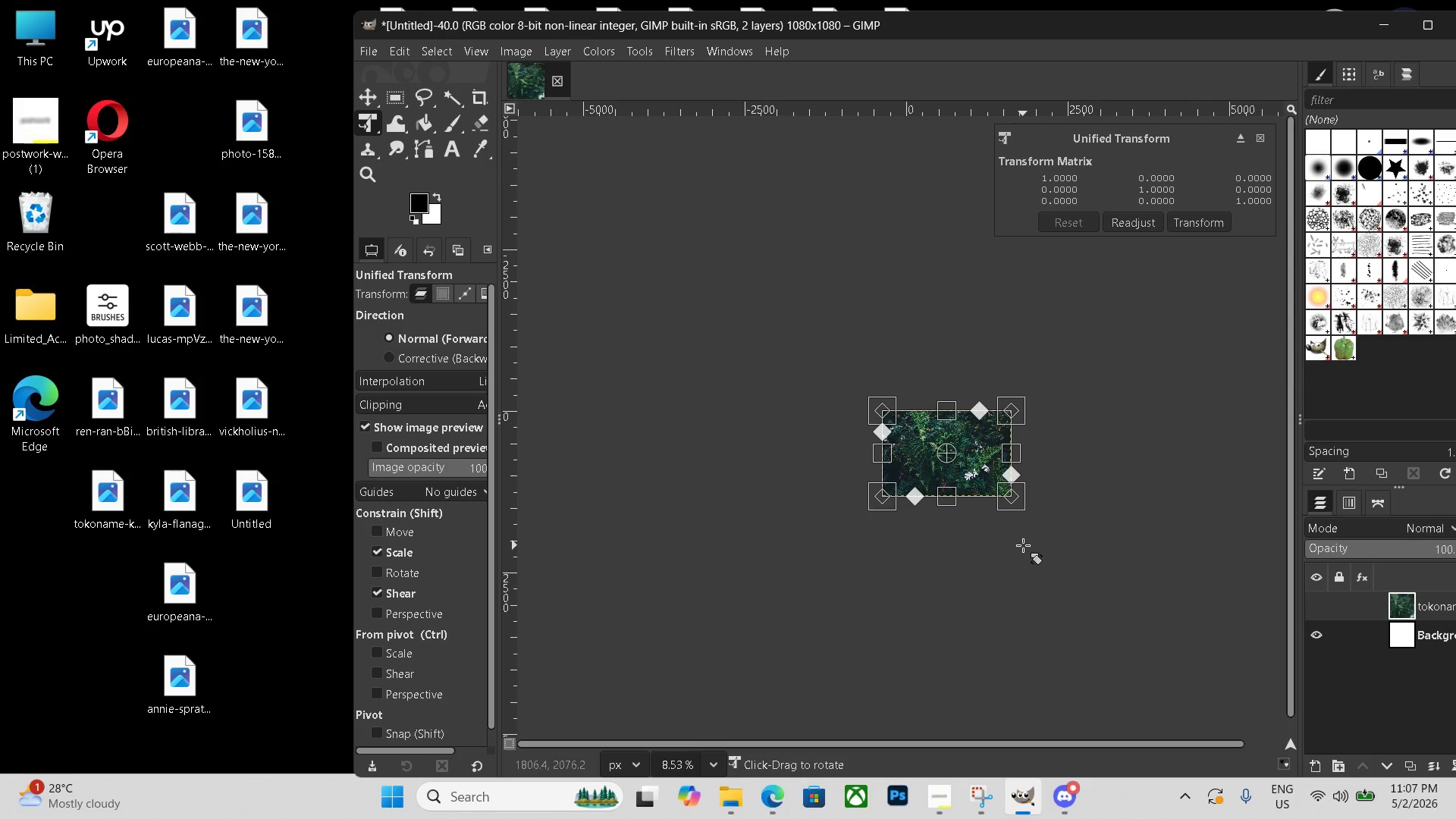 
key(Enter)
 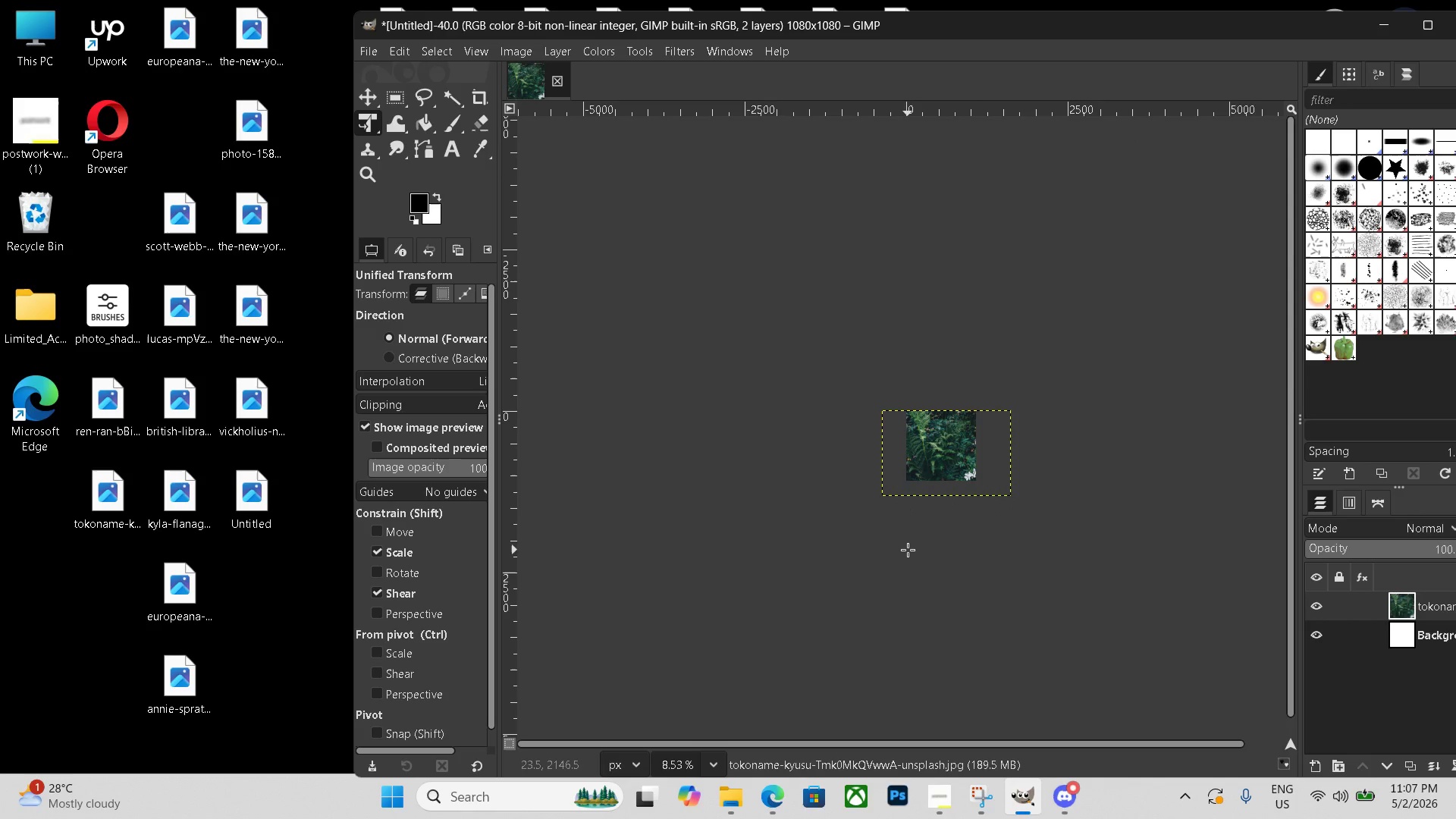 
key(Control+Shift+E)
 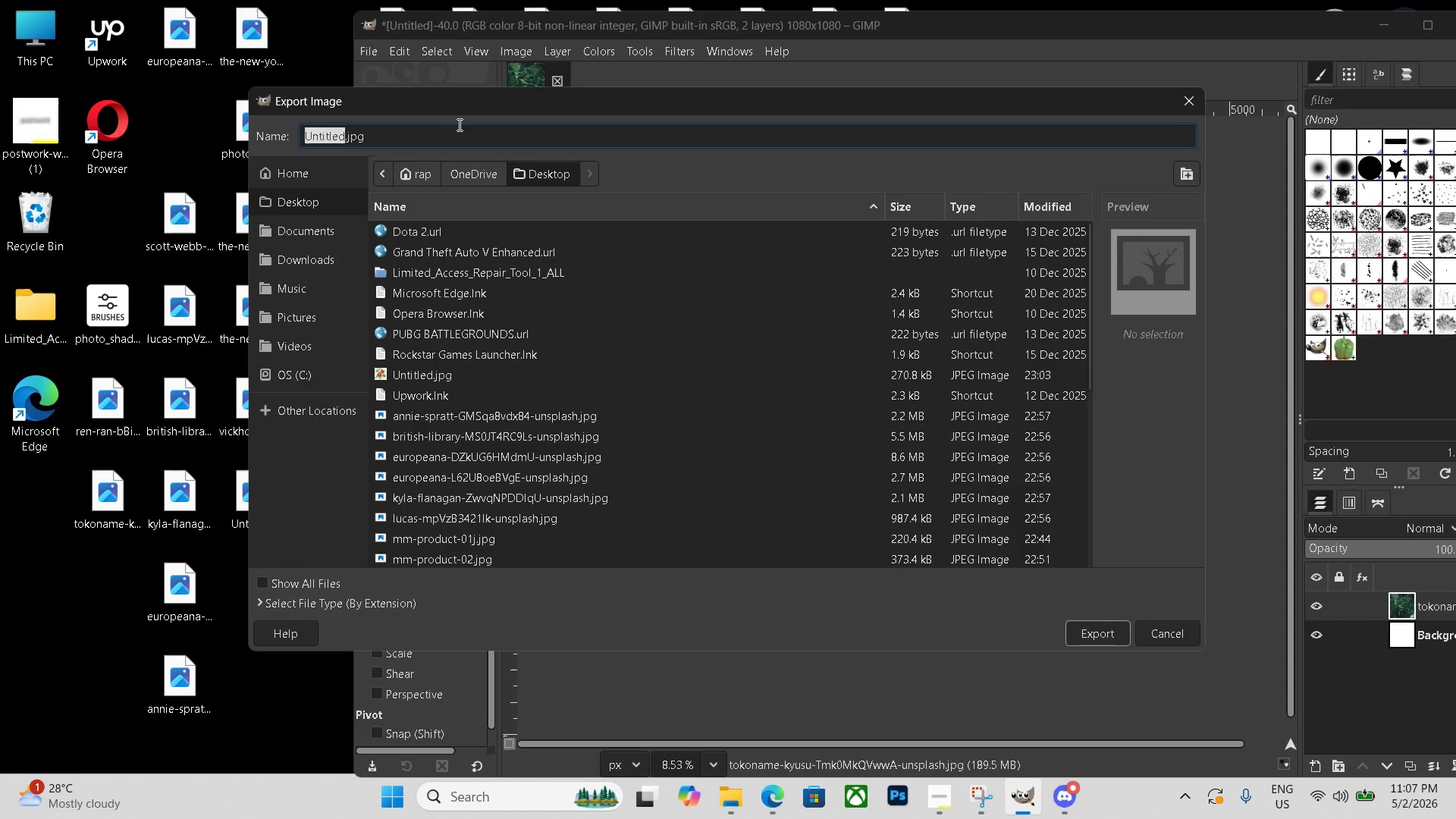 
double_click([423, 124])
 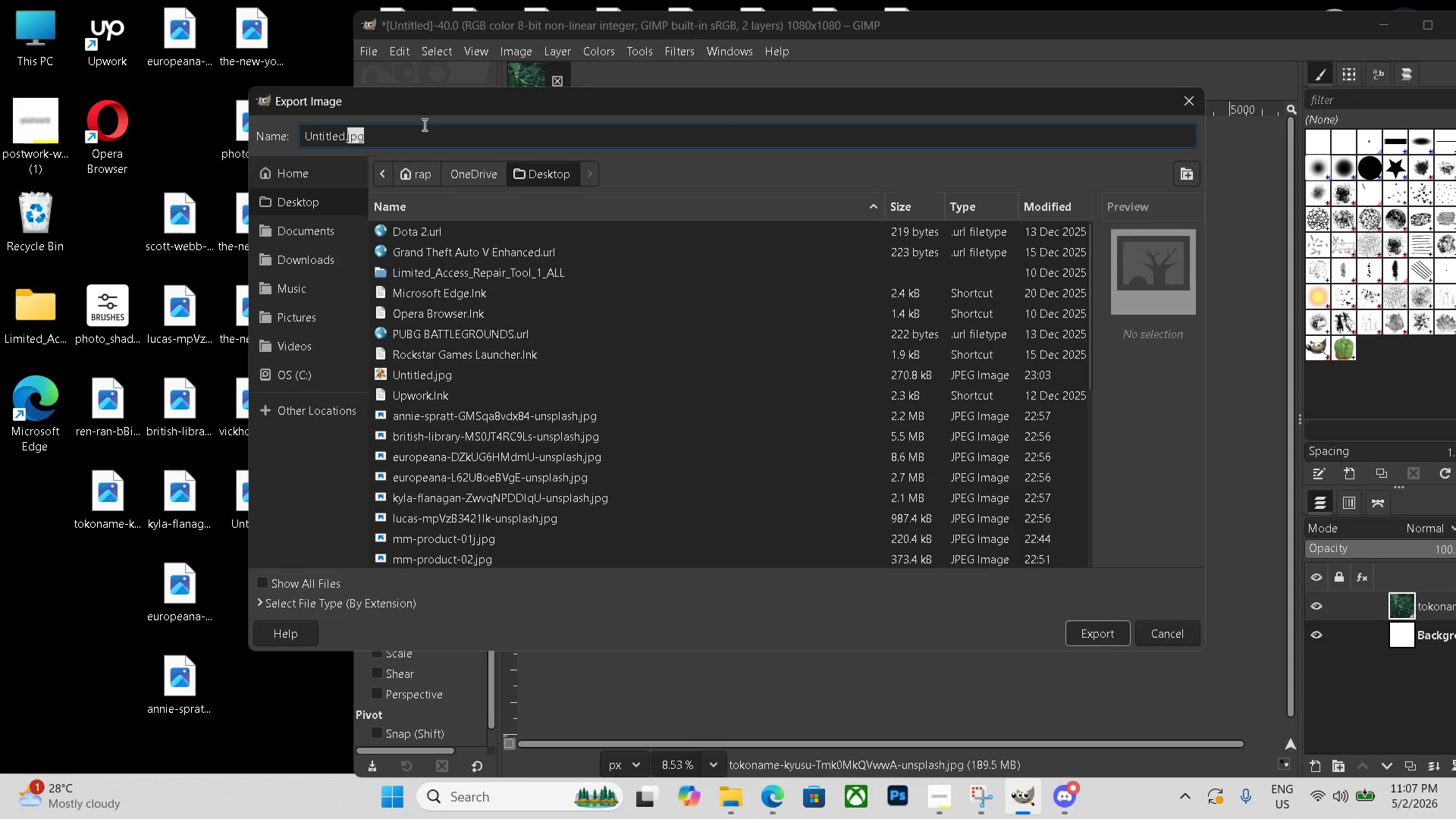 
triple_click([423, 124])
 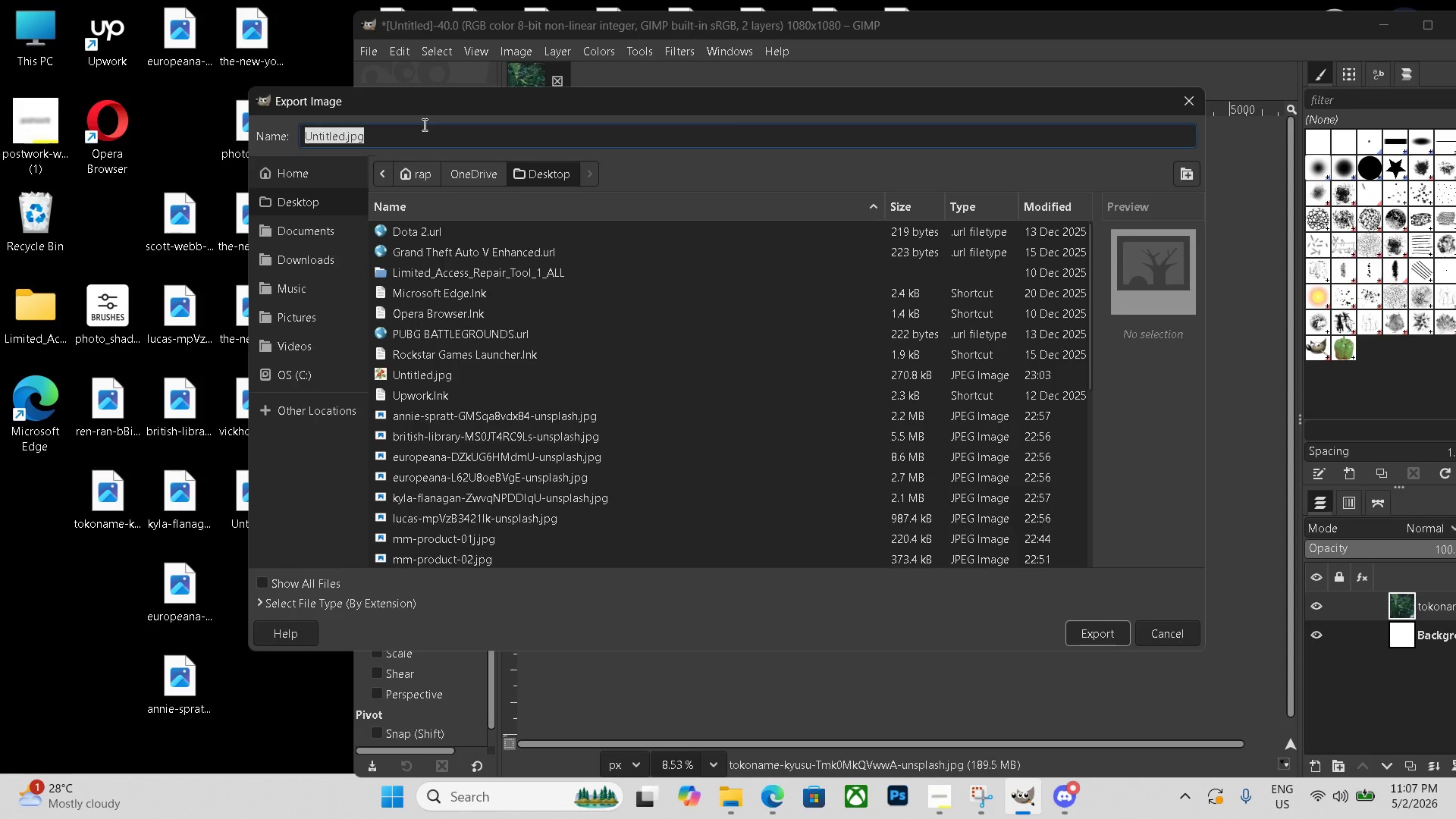 
key(Control+V)
 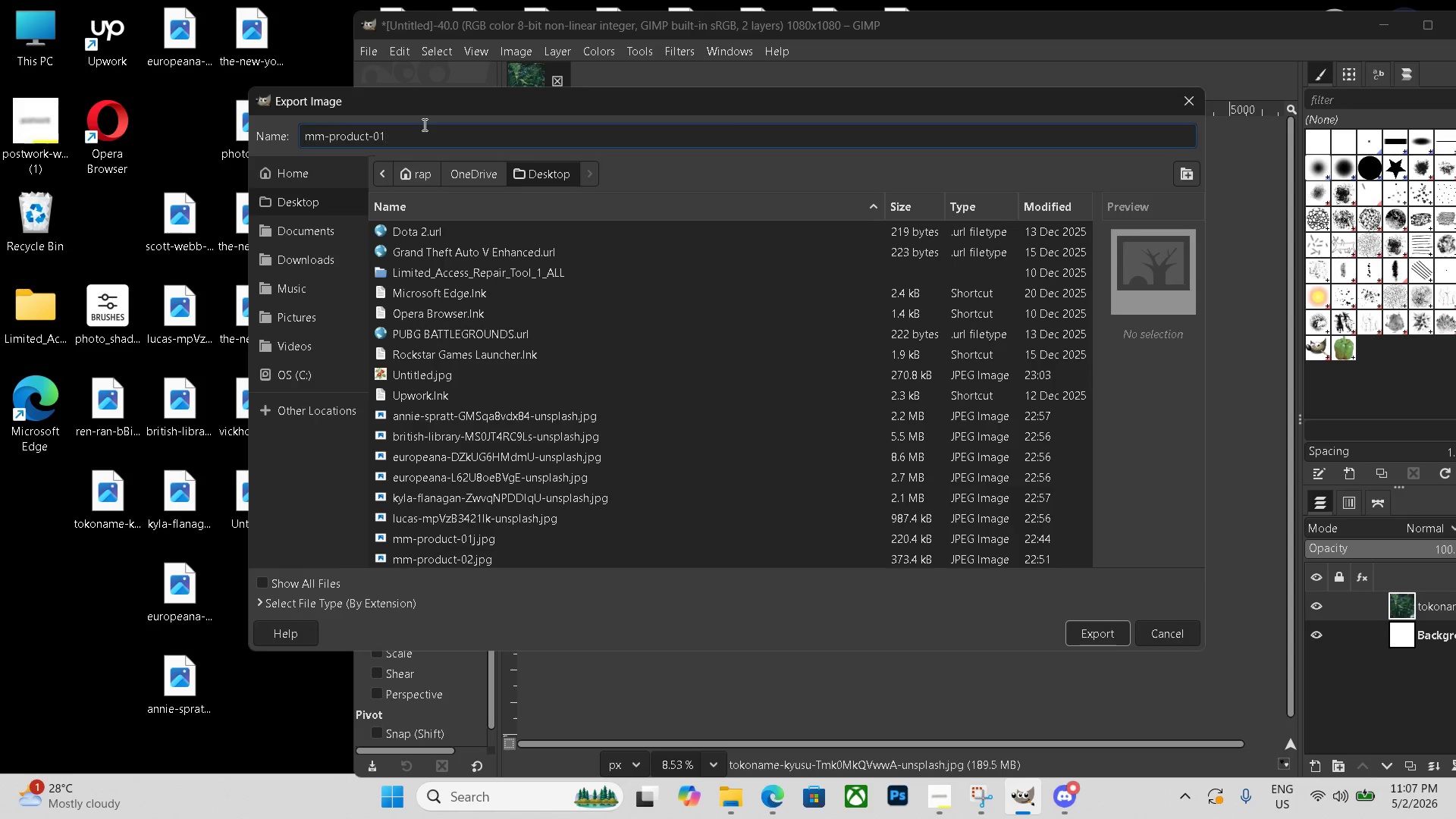 
key(Backspace)
 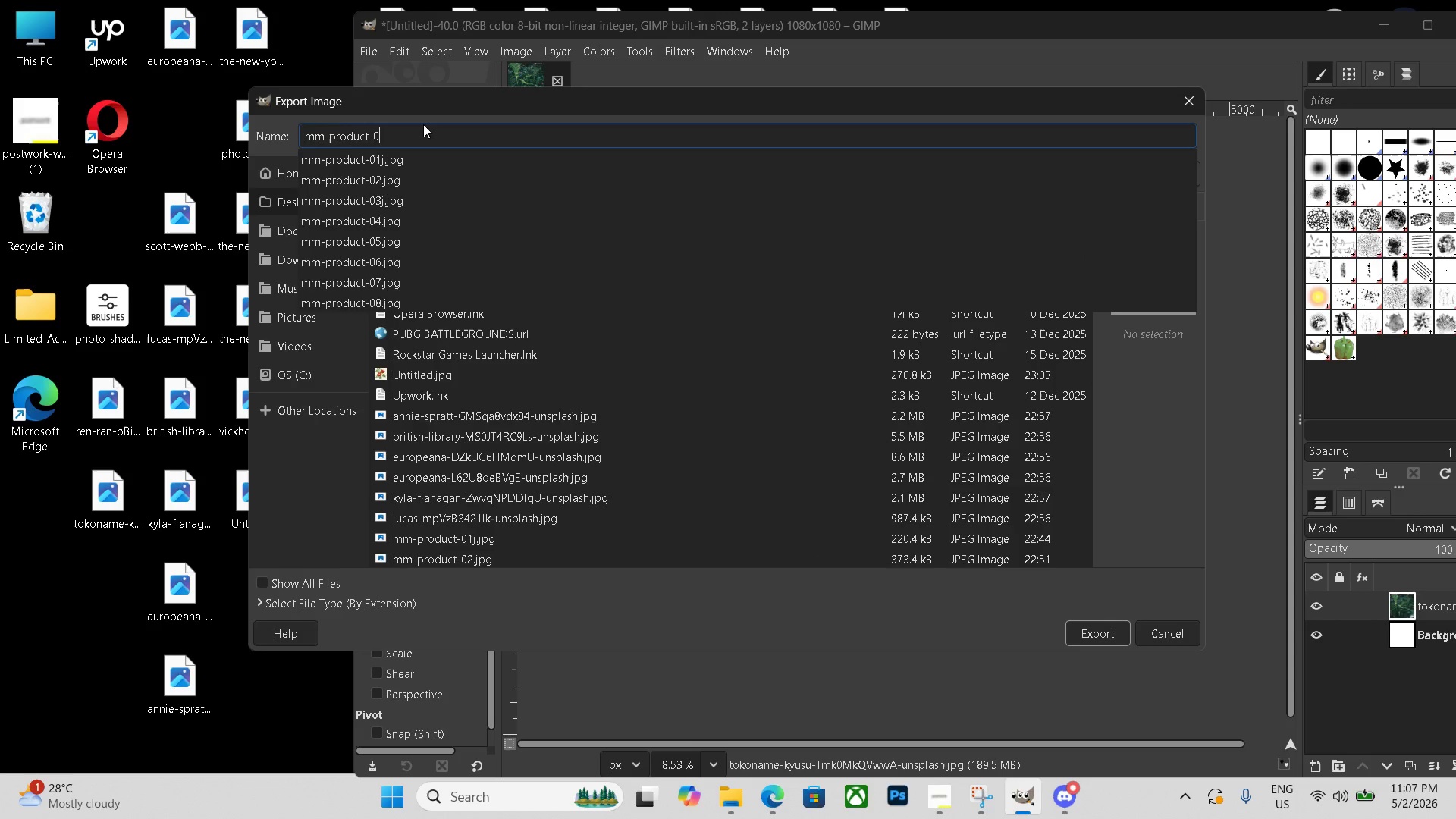 
key(9)
 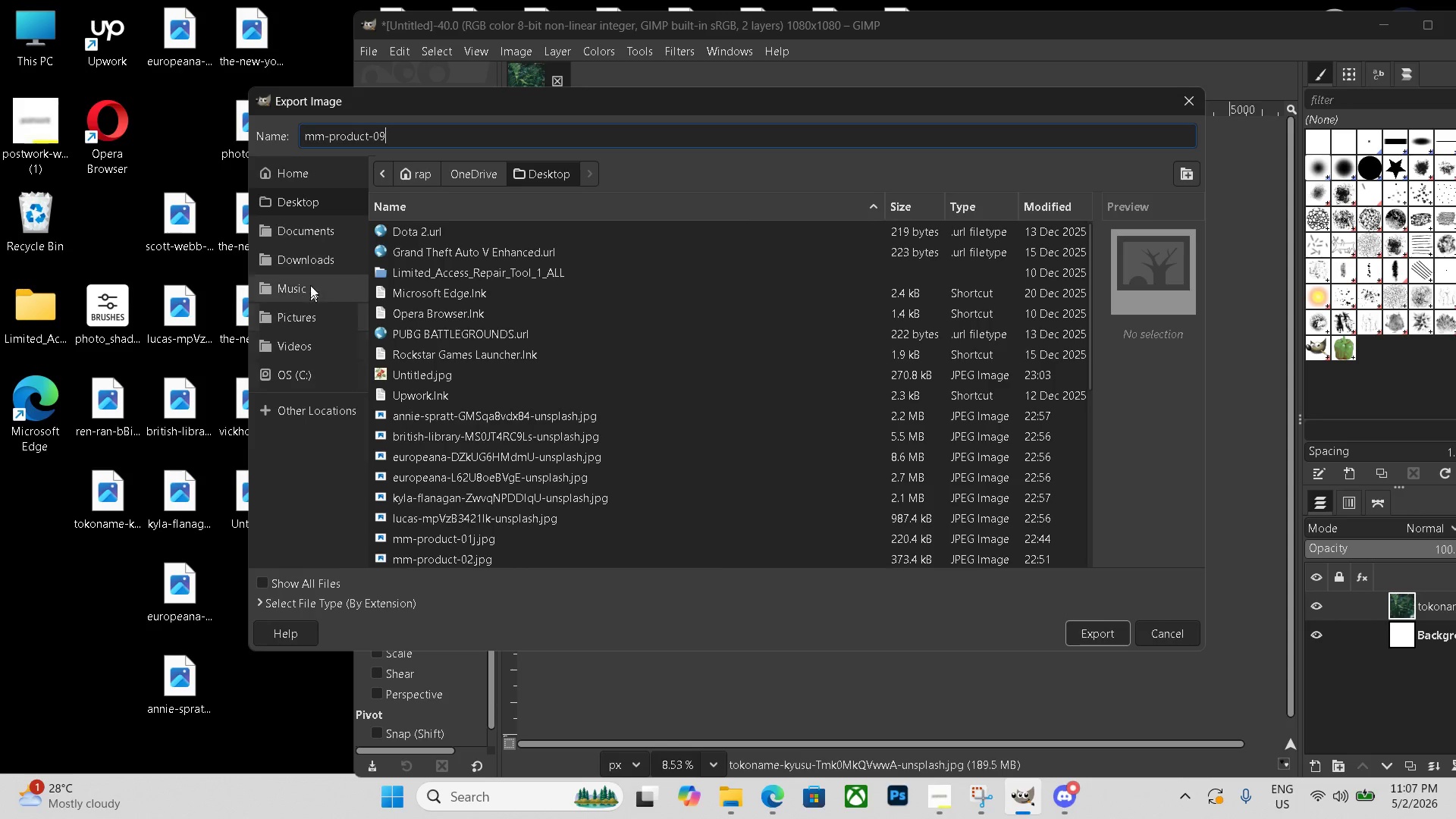 
left_click([303, 205])
 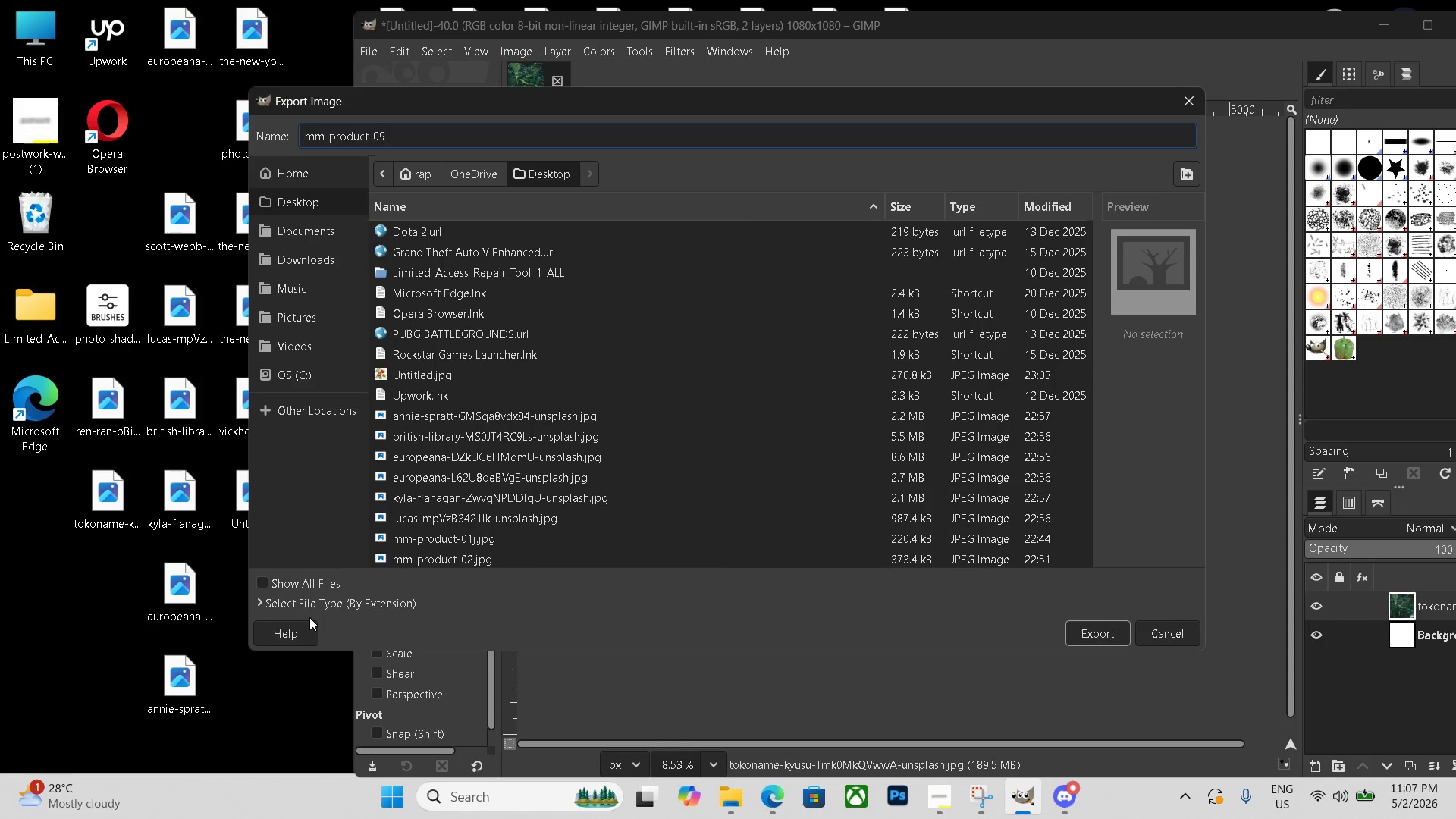 
left_click([322, 604])
 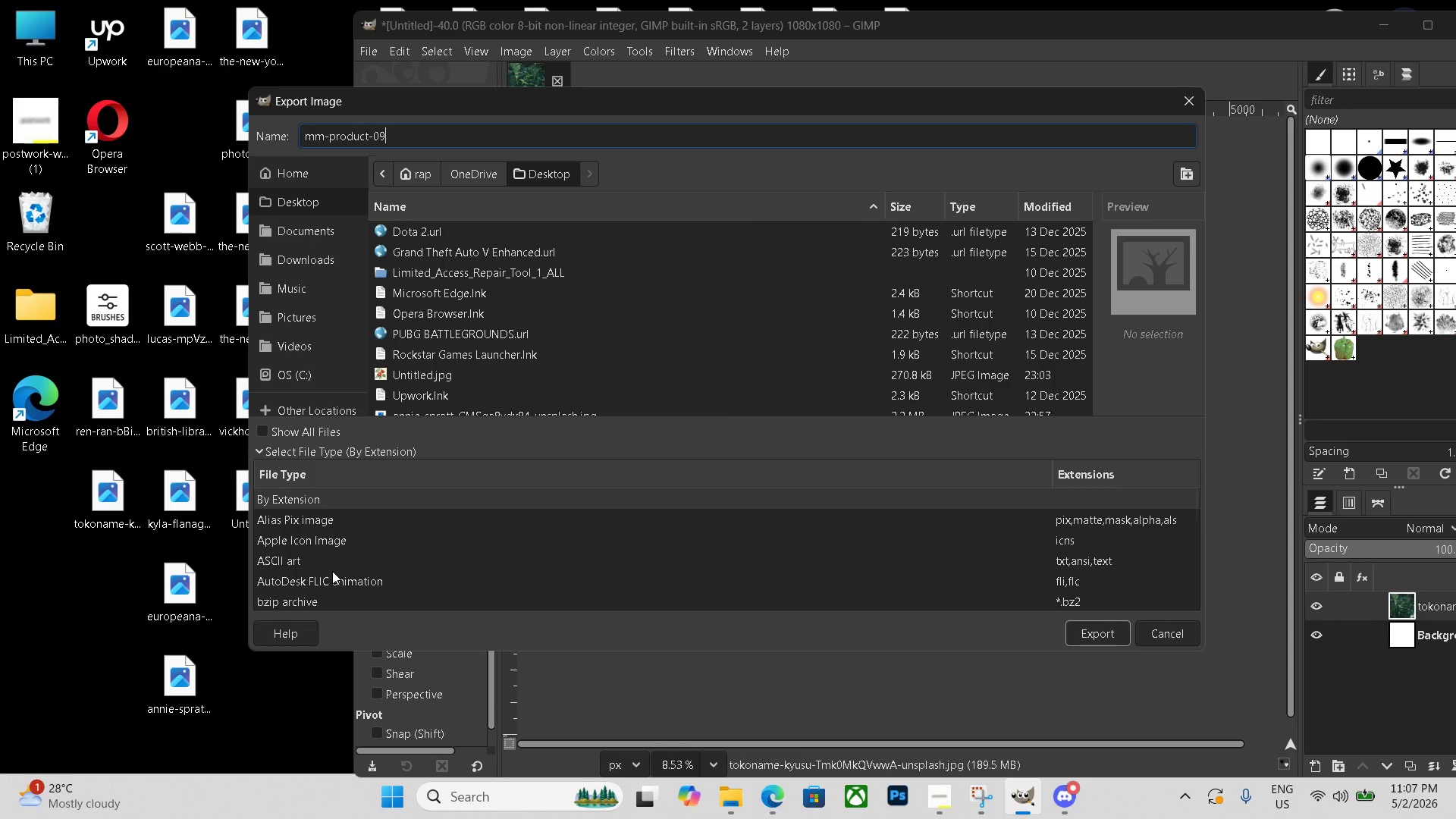 
scroll: coordinate [335, 563], scroll_direction: down, amount: 4.0
 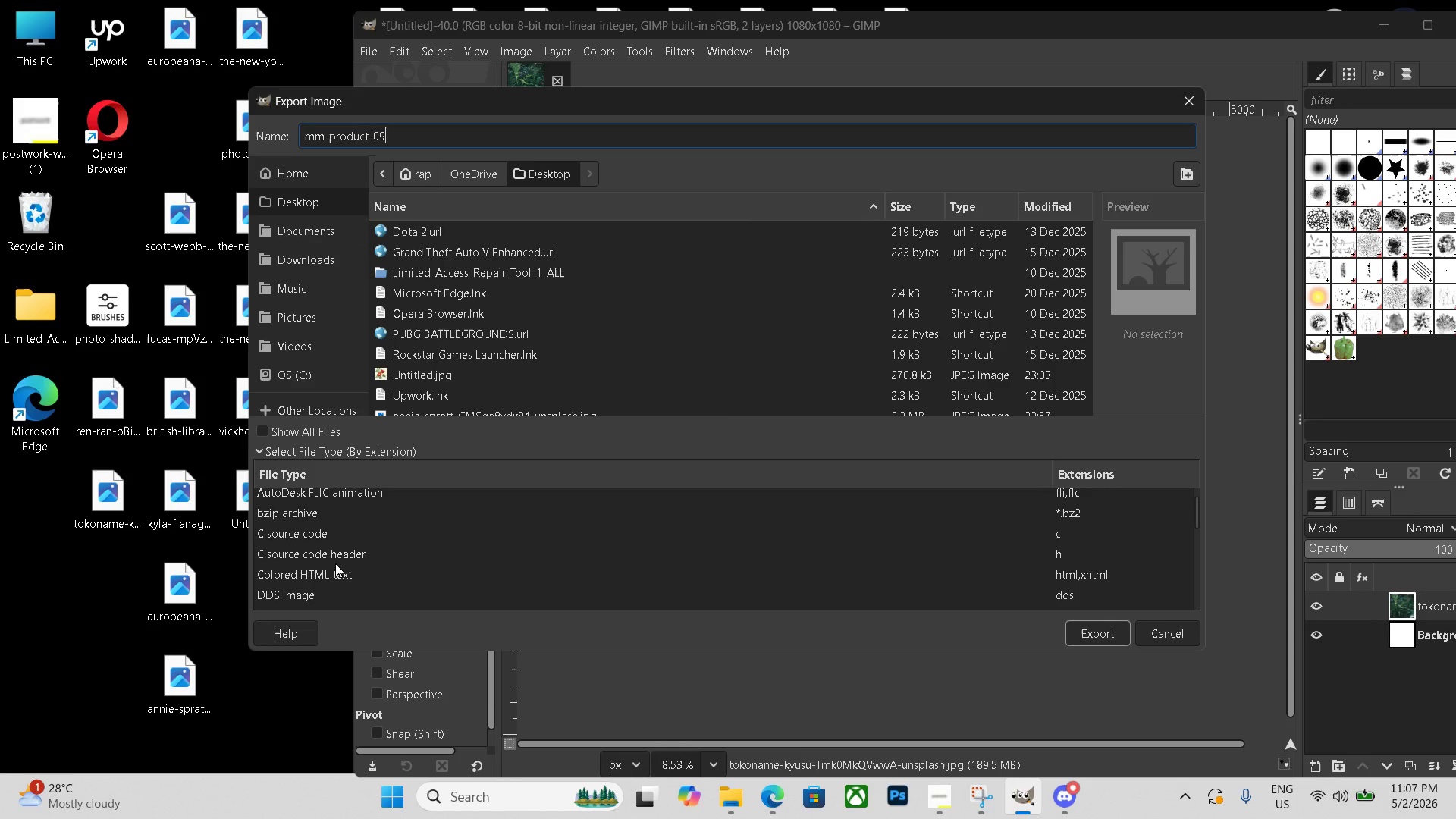 
type(jp)
key(Backspace)
key(Backspace)
 